 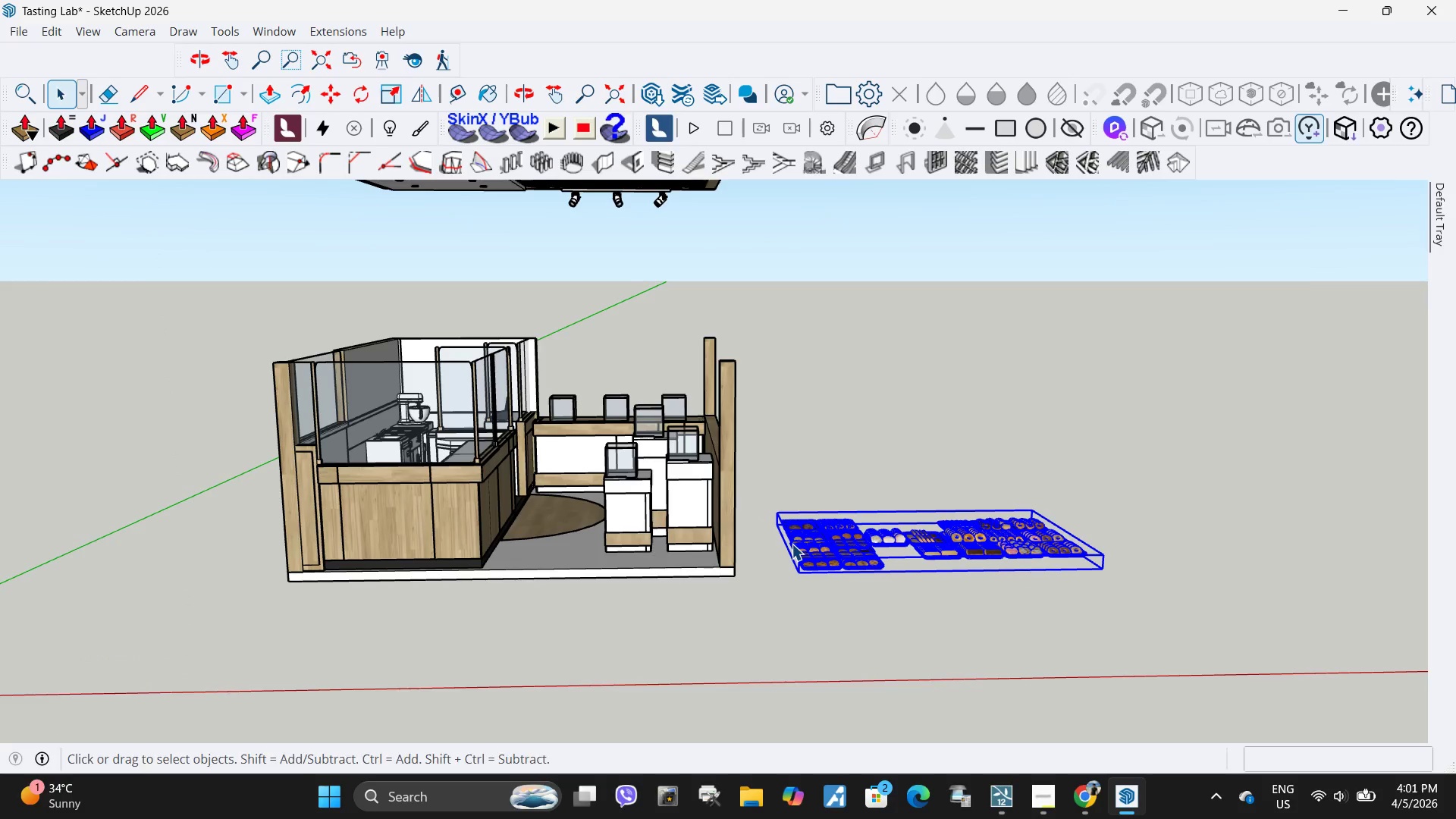 
key(Space)
 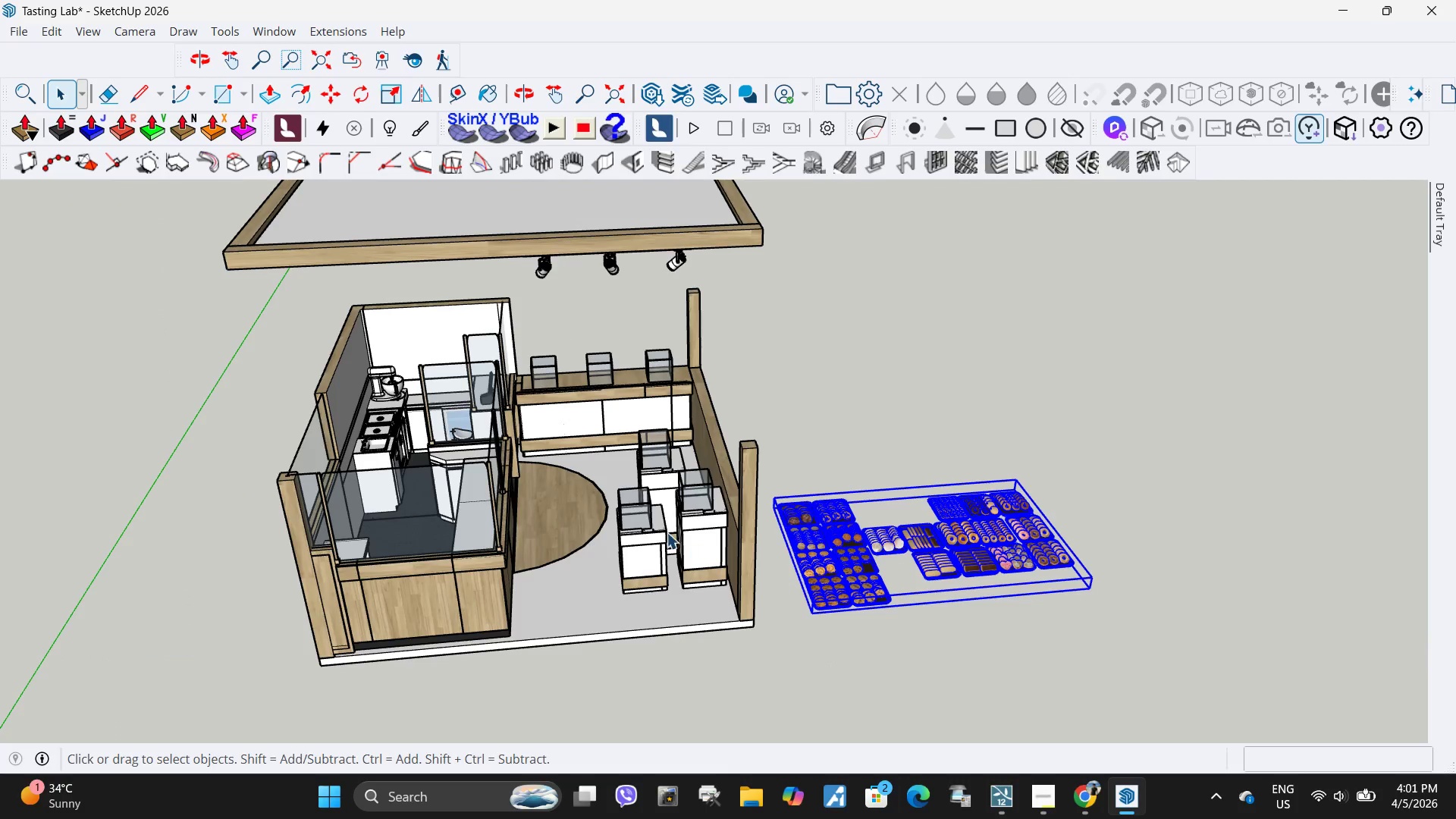 
left_click([630, 503])
 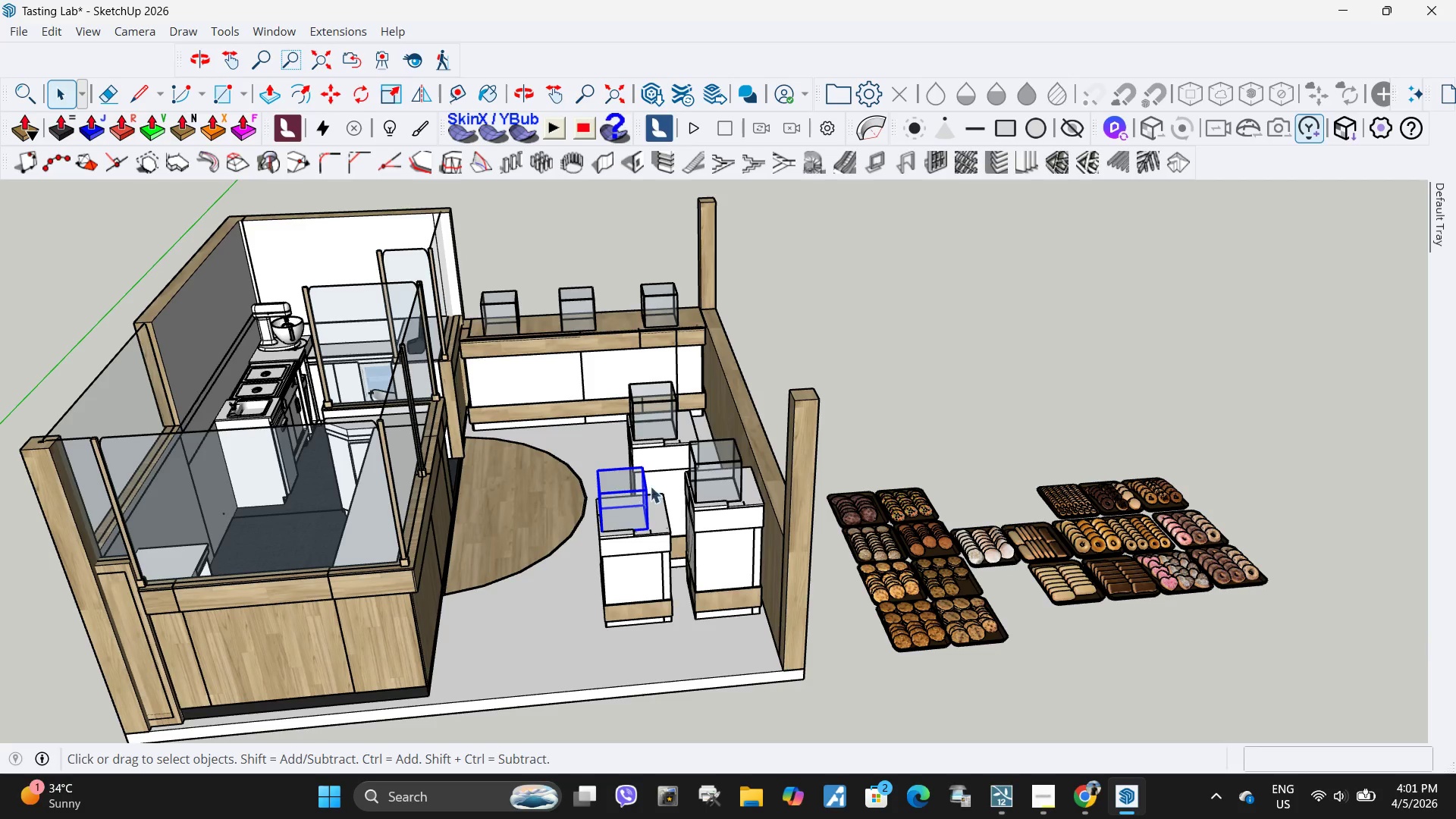 
scroll: coordinate [658, 523], scroll_direction: up, amount: 4.0
 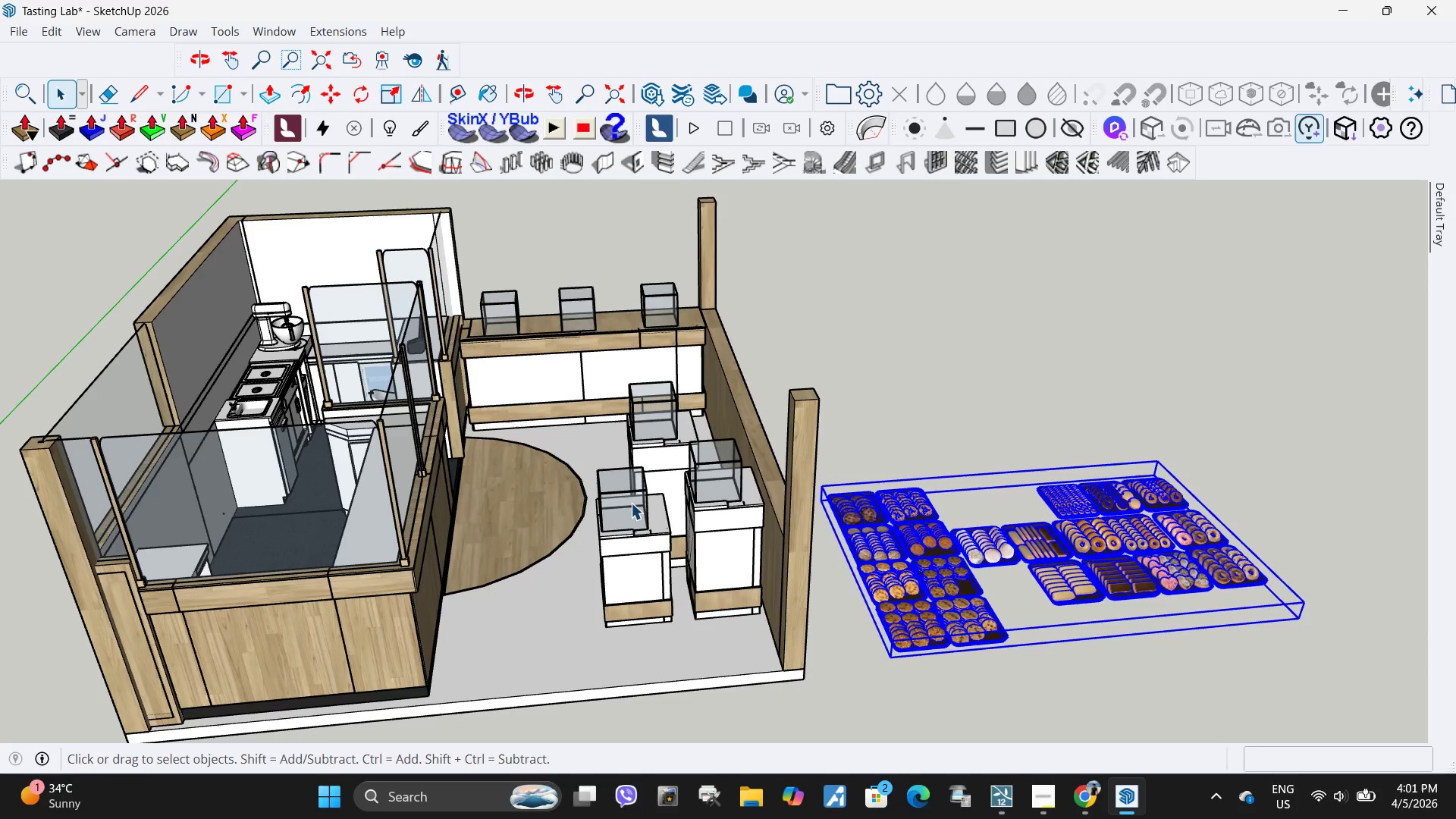 
hold_key(key=ControlLeft, duration=1.5)
left_click([723, 471])
 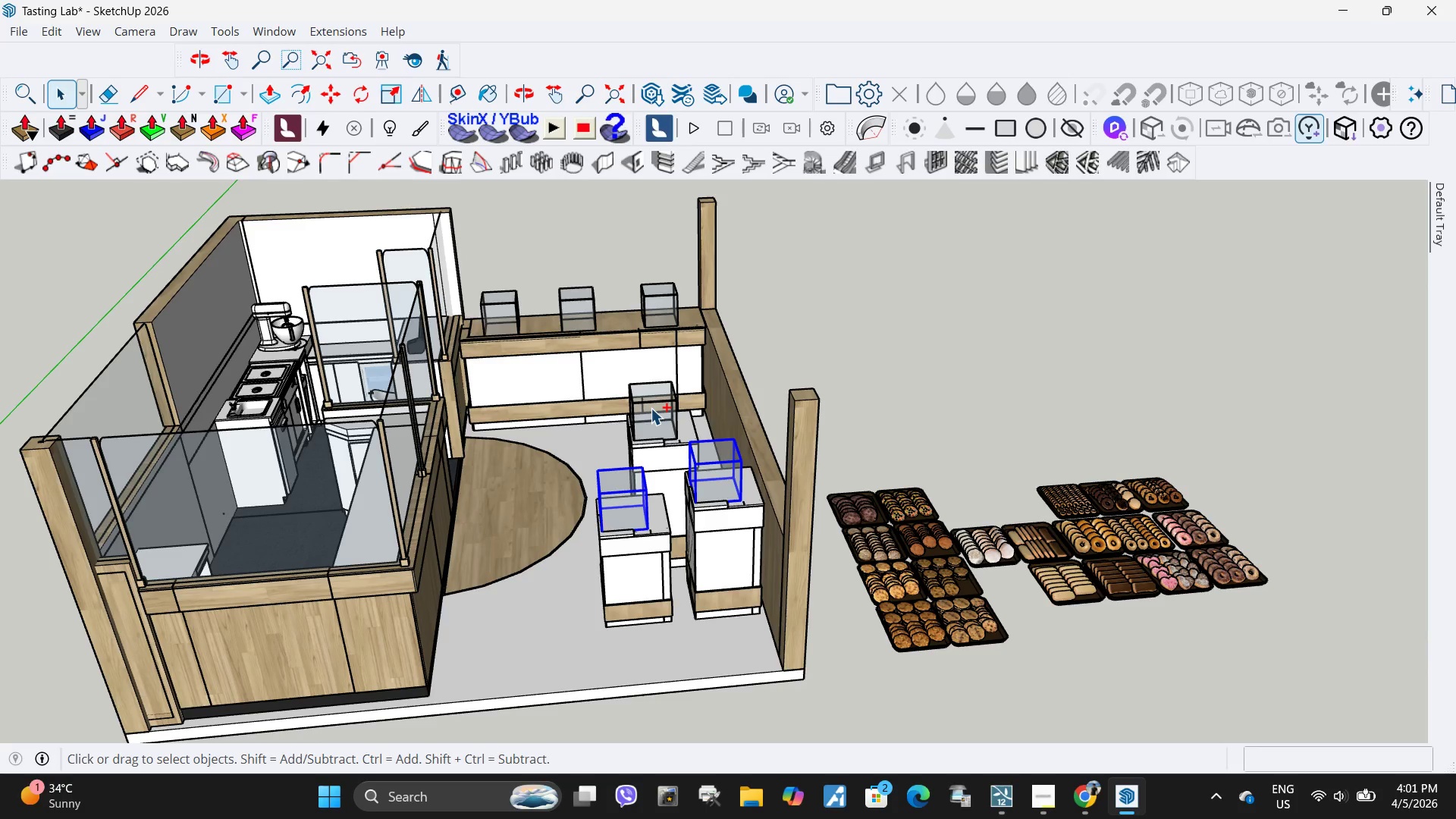 
double_click([651, 408])
 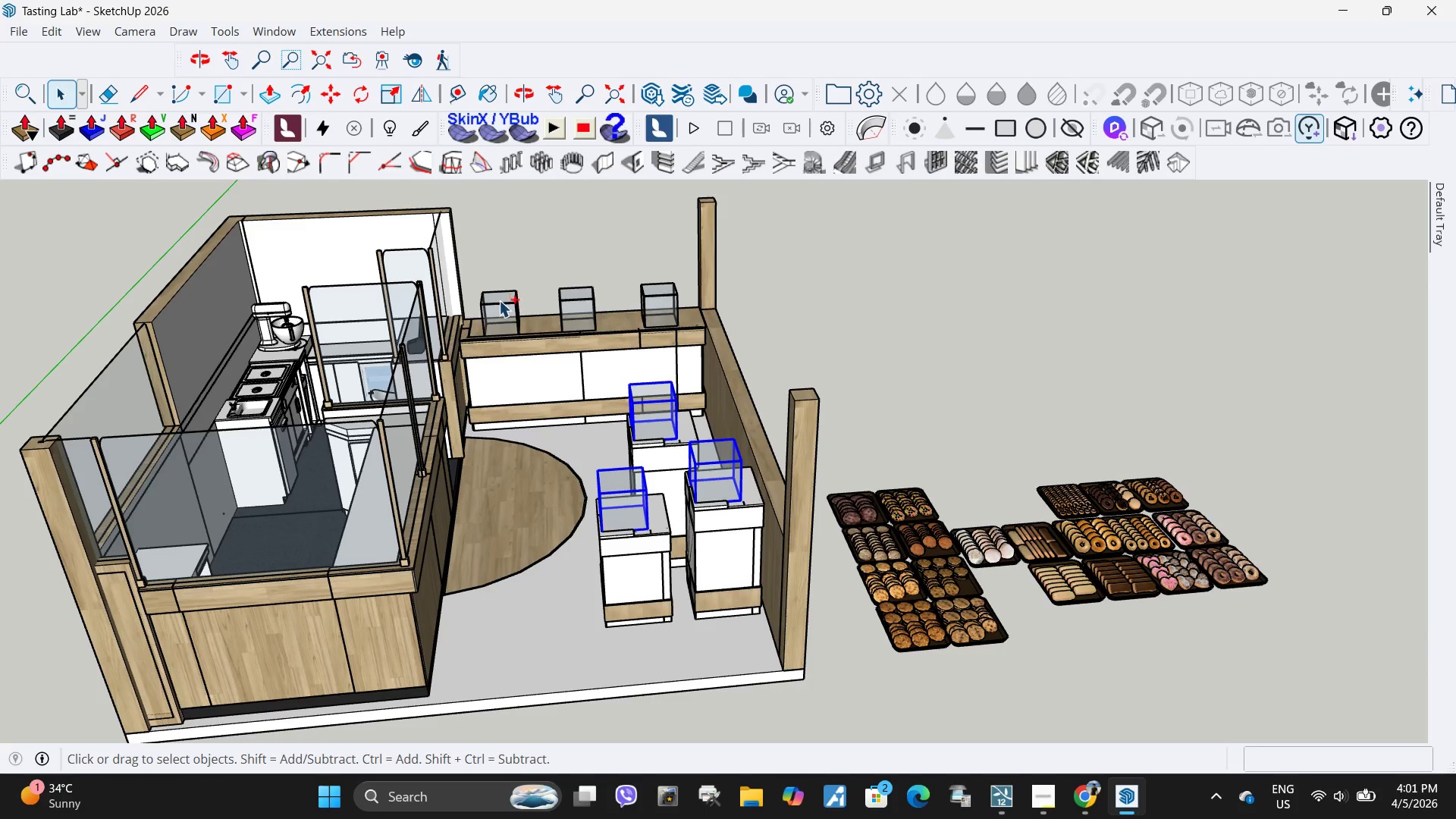 
left_click([504, 302])
 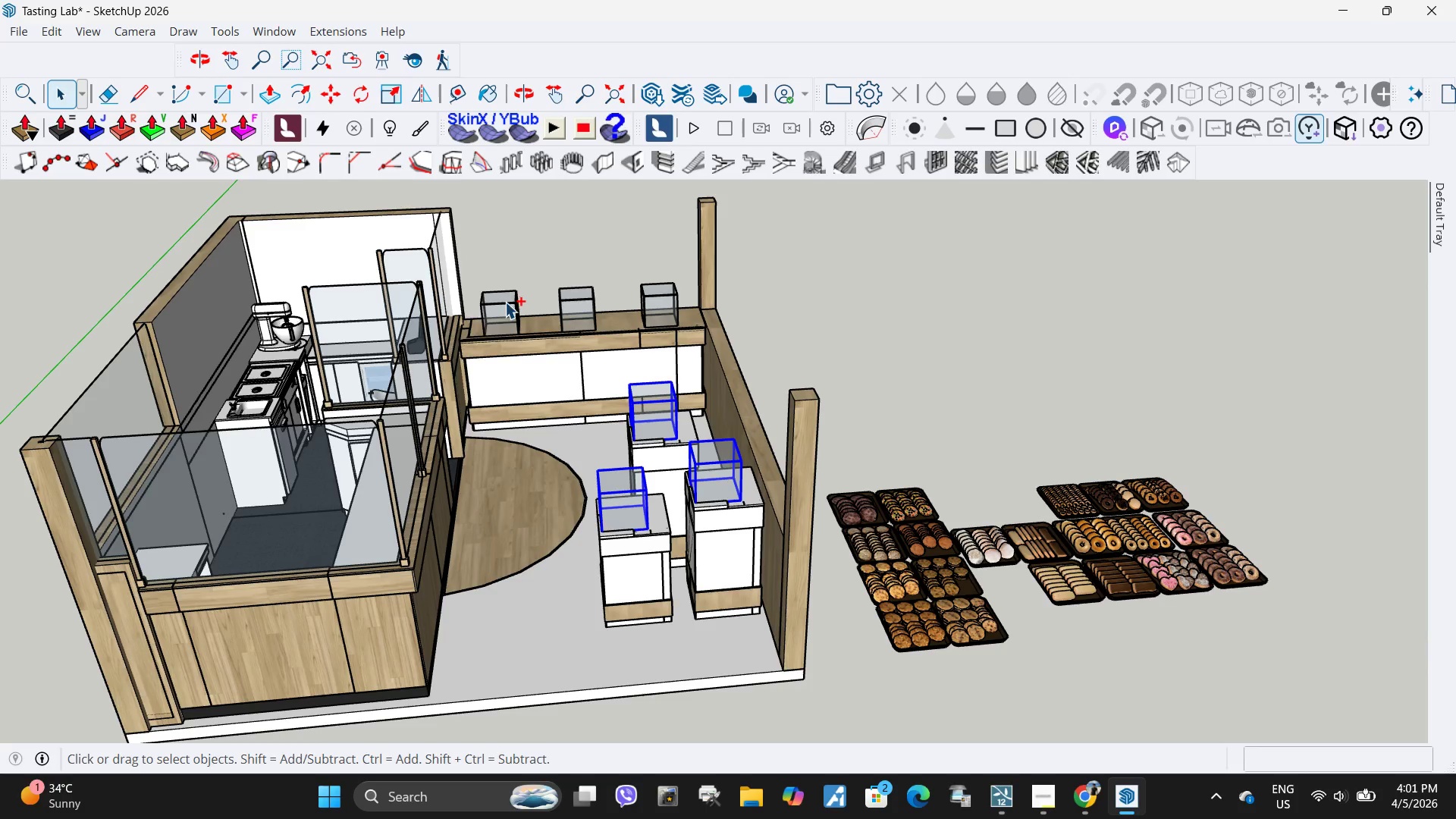 
hold_key(key=ControlLeft, duration=1.36)
left_click([584, 309])
 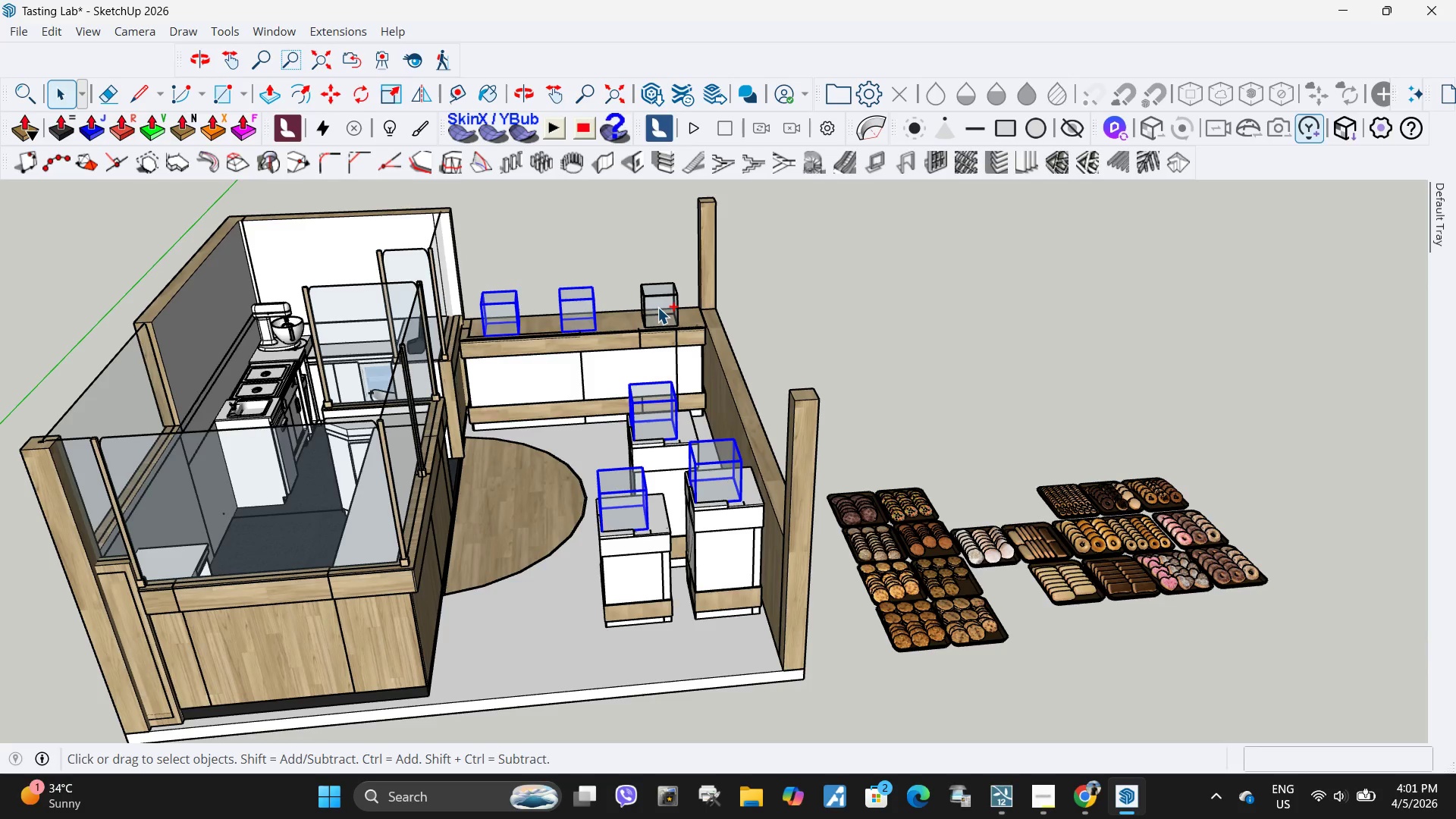 
double_click([657, 307])
 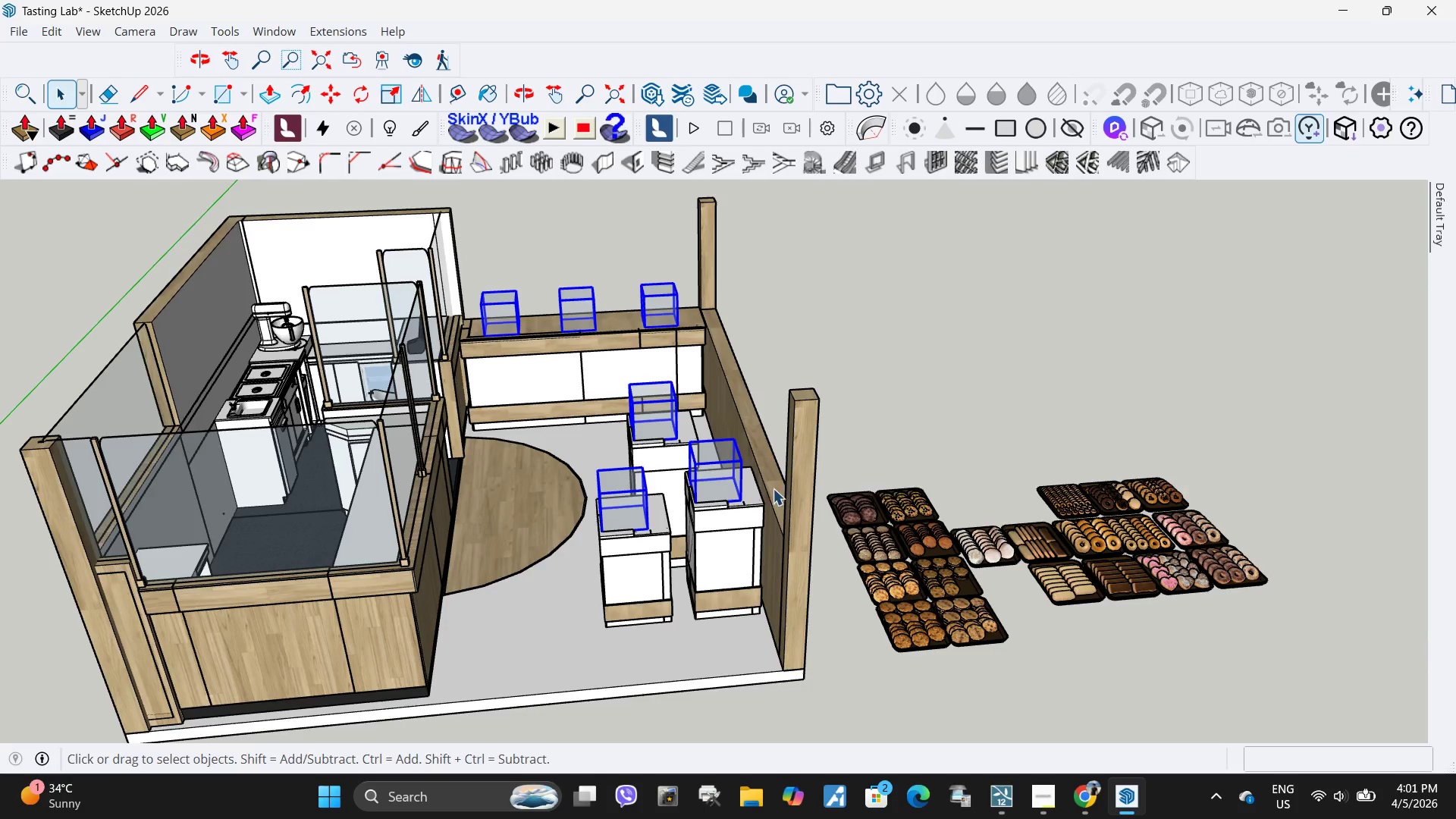 
scroll: coordinate [770, 511], scroll_direction: down, amount: 3.0
 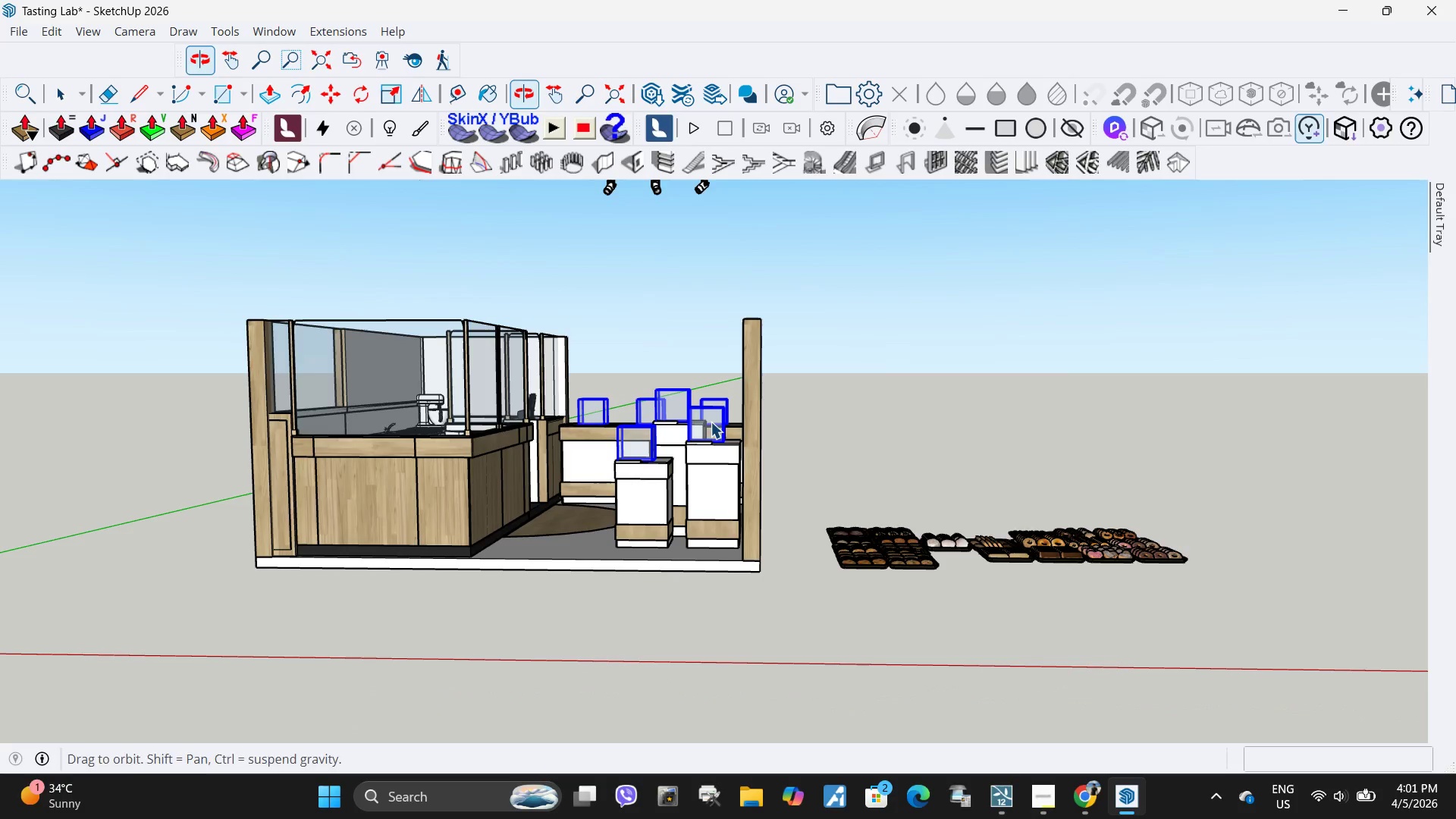 
right_click([712, 420])
 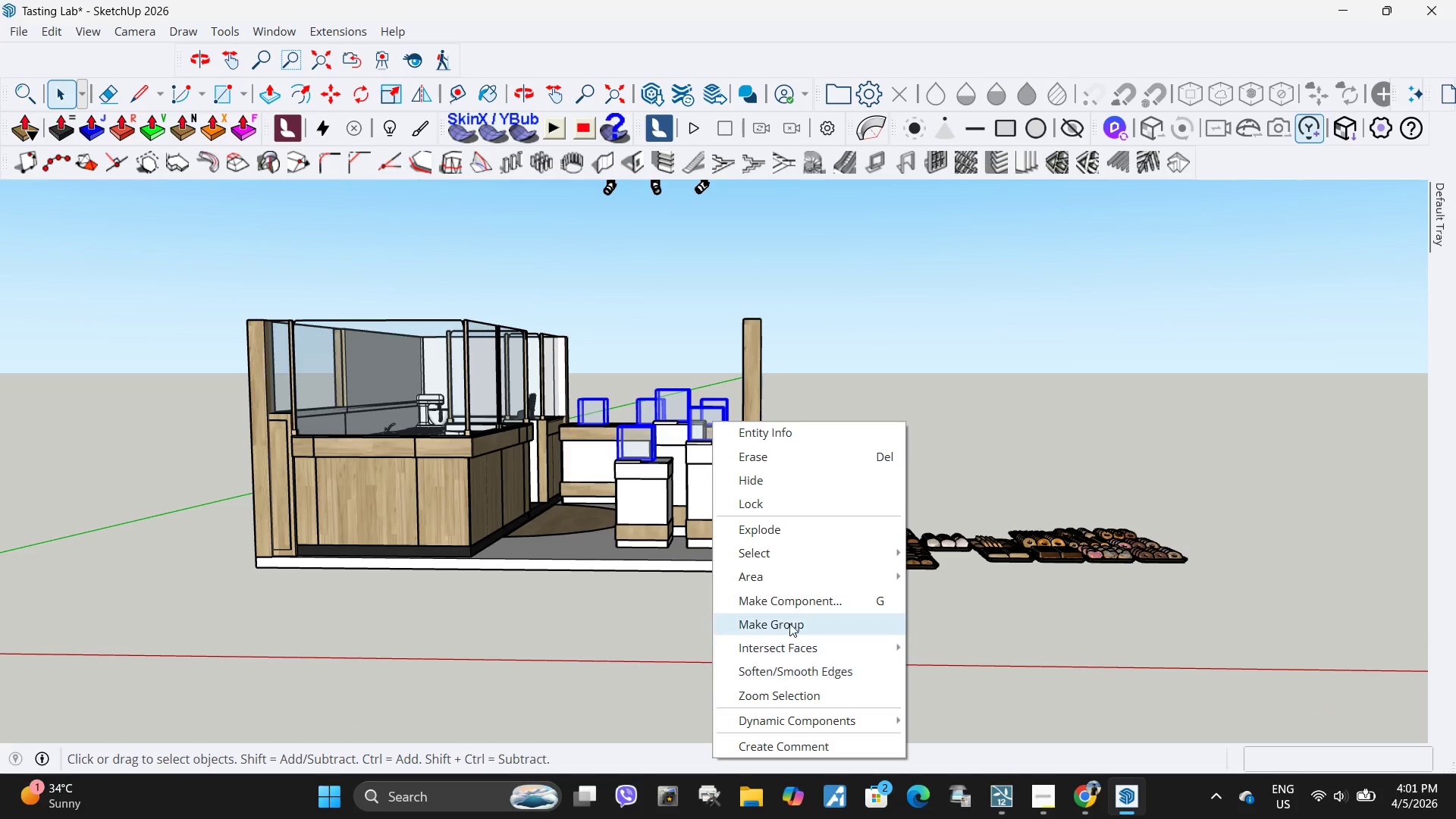 
left_click([789, 621])
 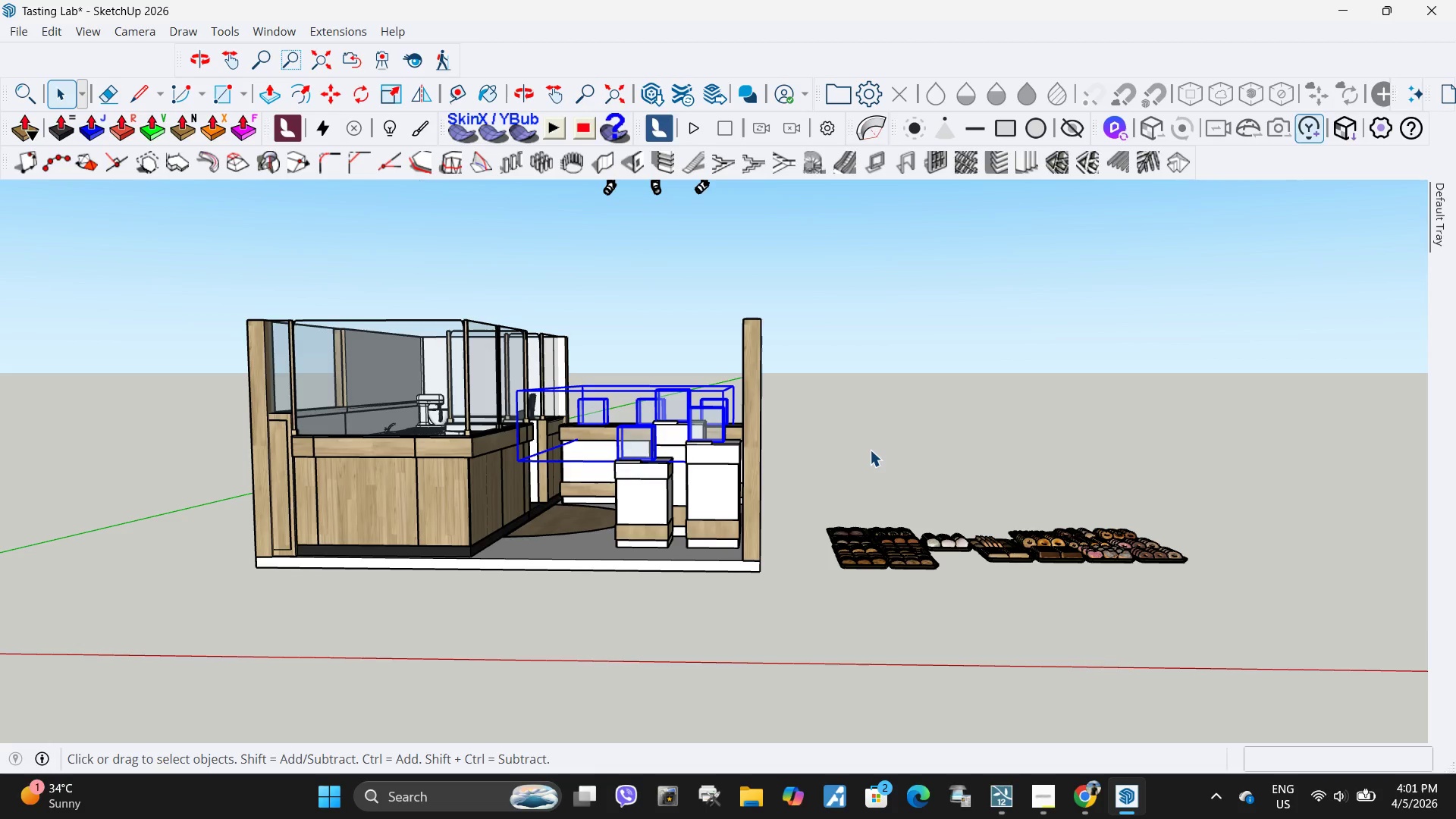 
key(M)
 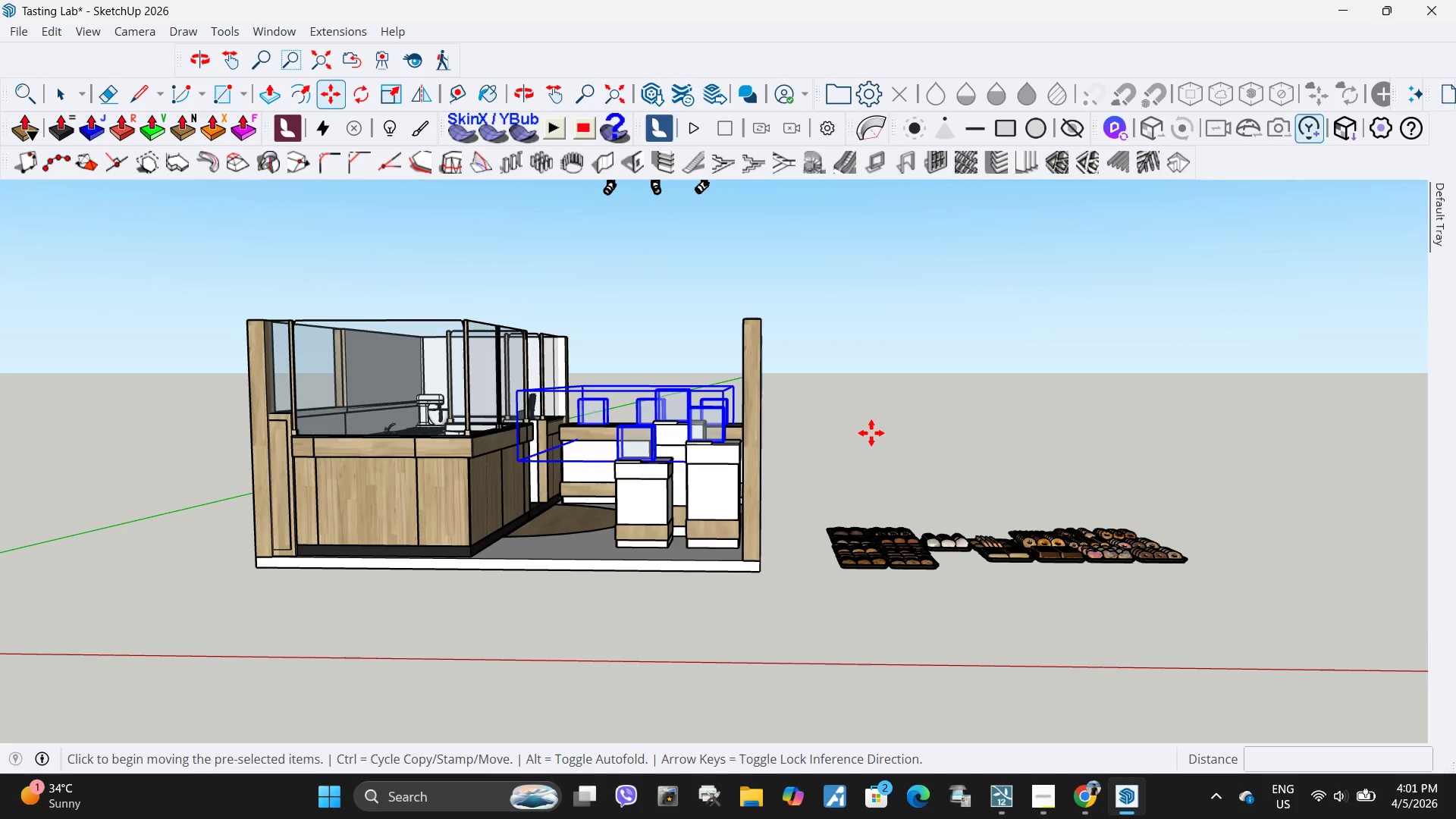 
left_click([872, 433])
 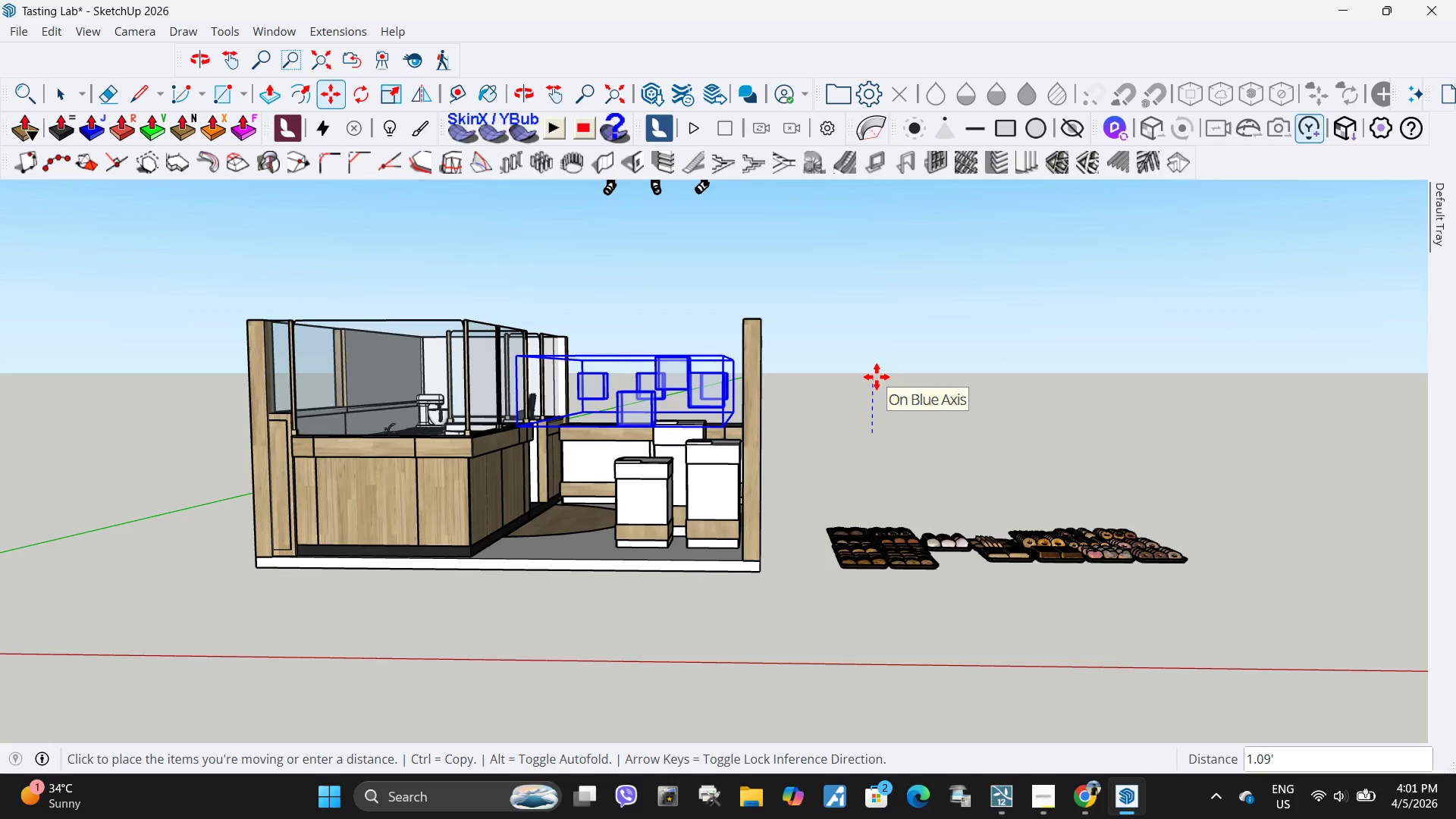 
key(Numpad2)
 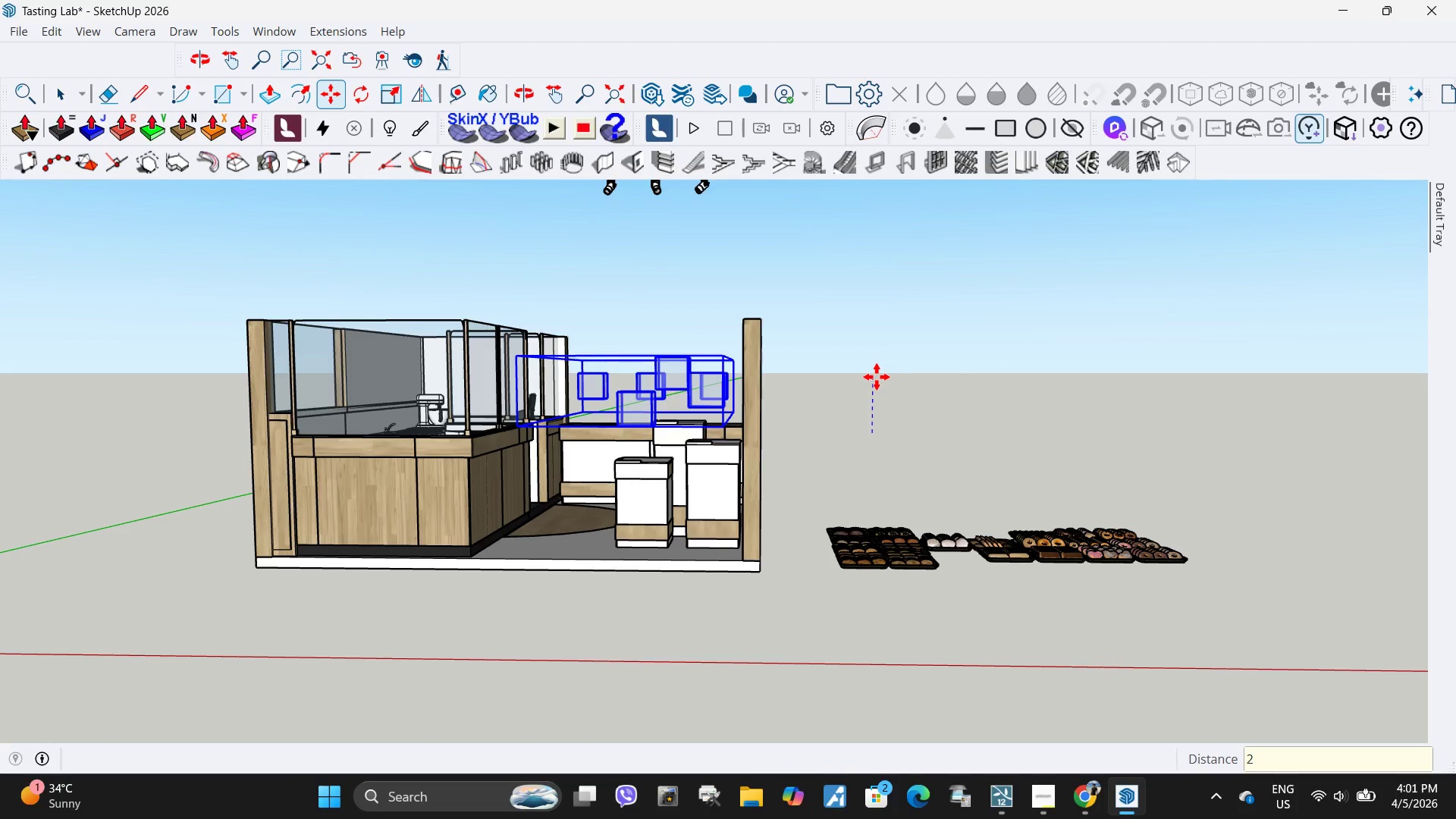 
key(NumpadEnter)
 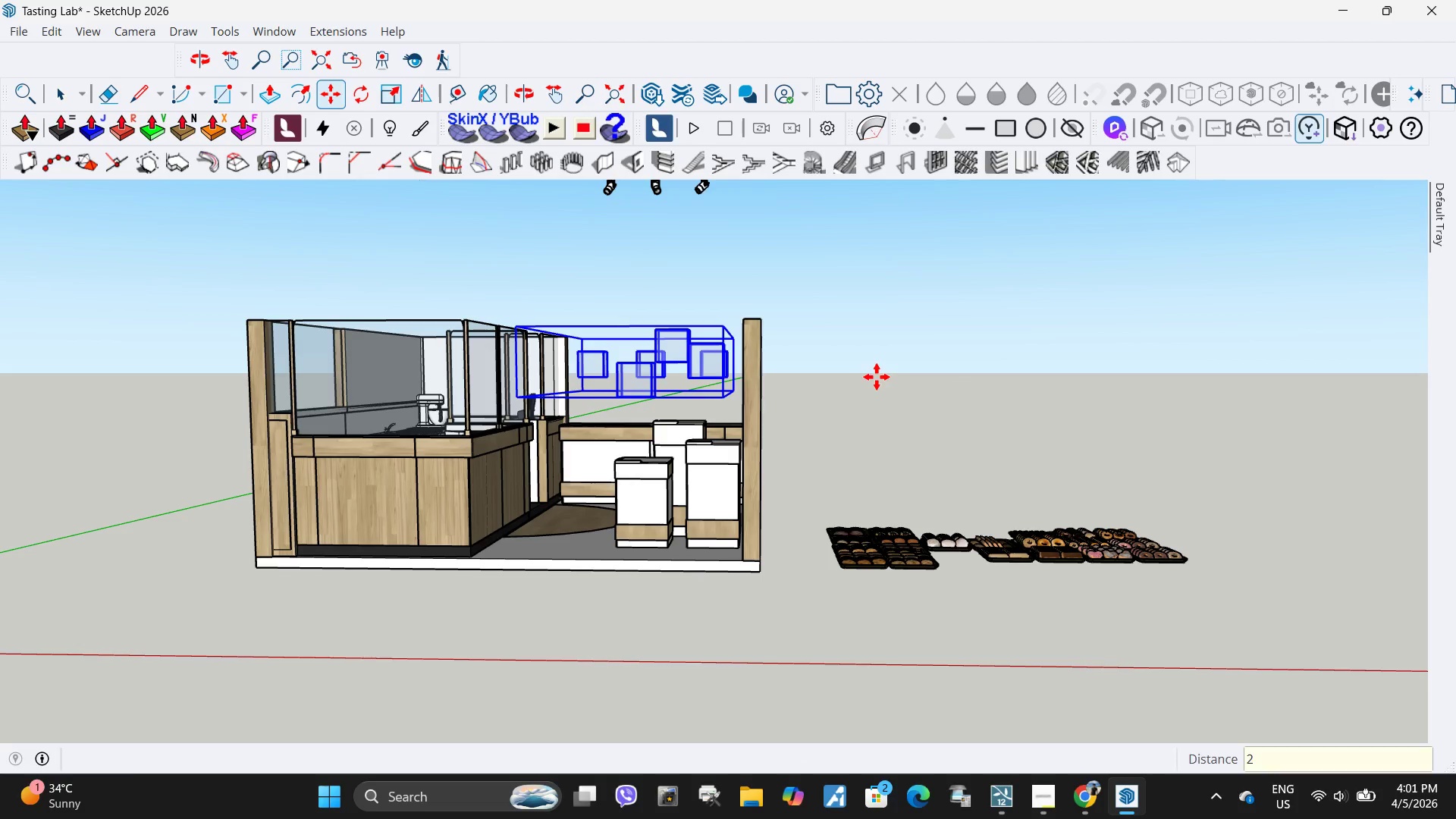 
key(Space)
 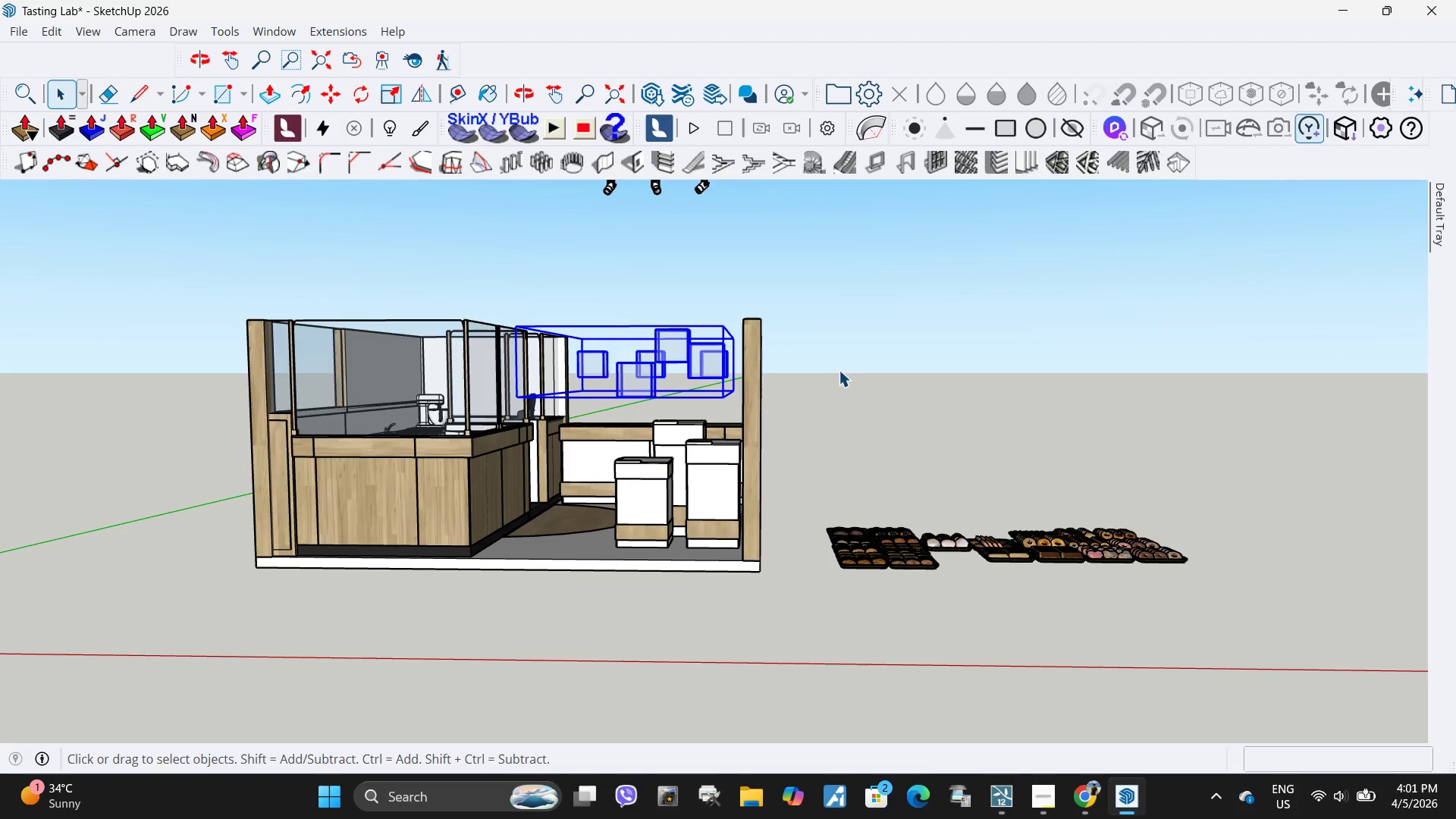 
key(M)
 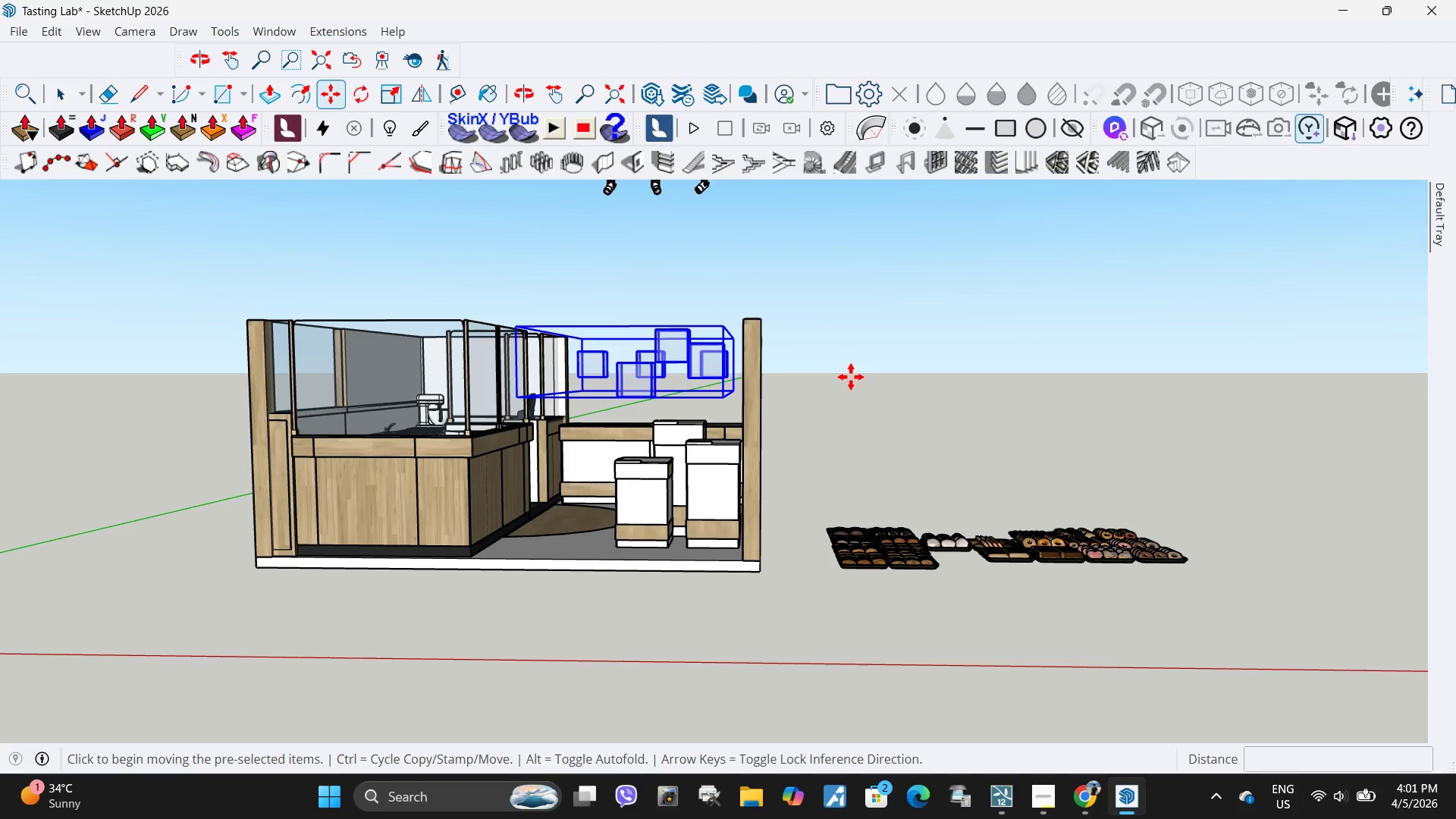 
left_click([851, 377])
 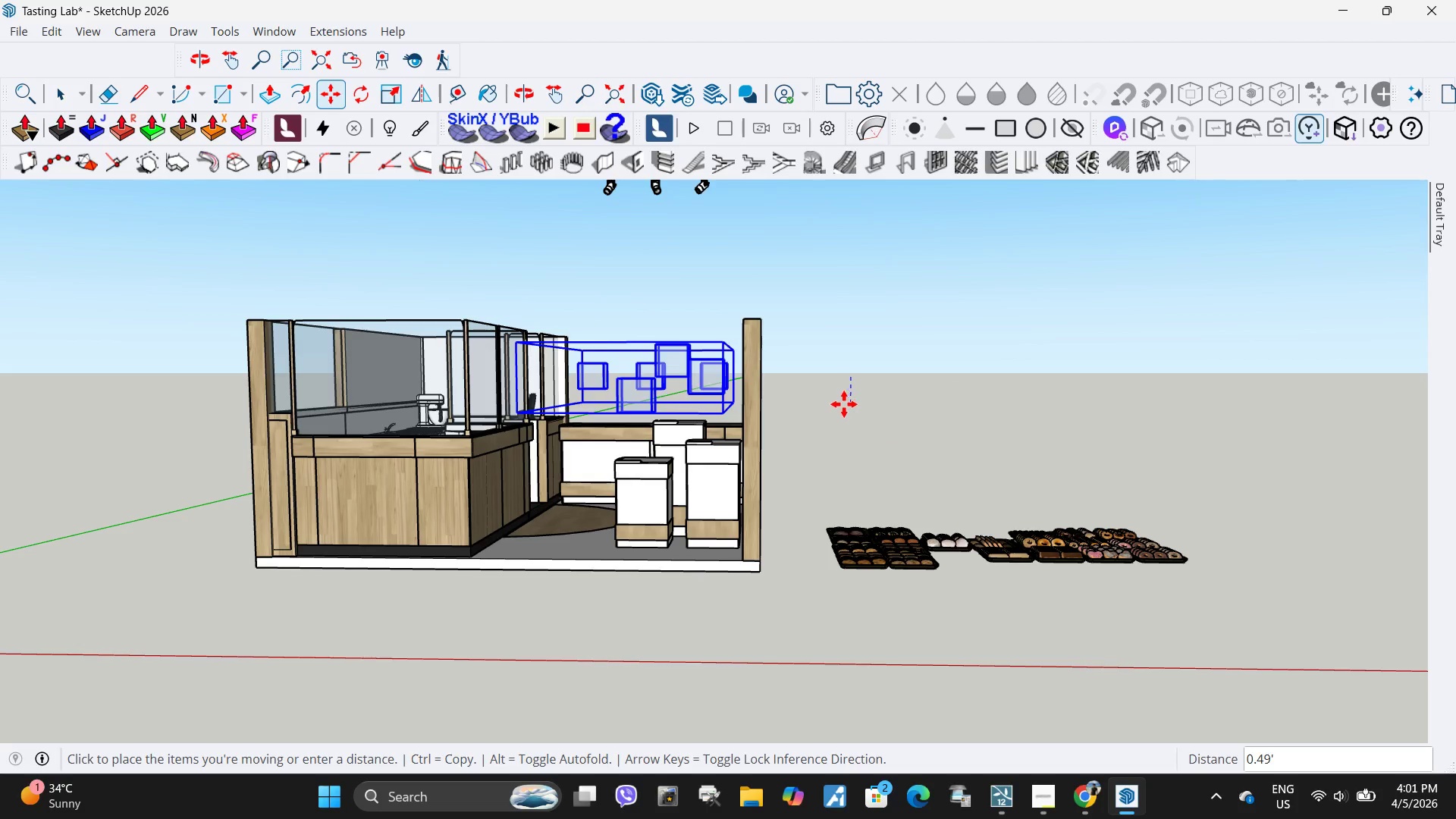 
key(Numpad1)
 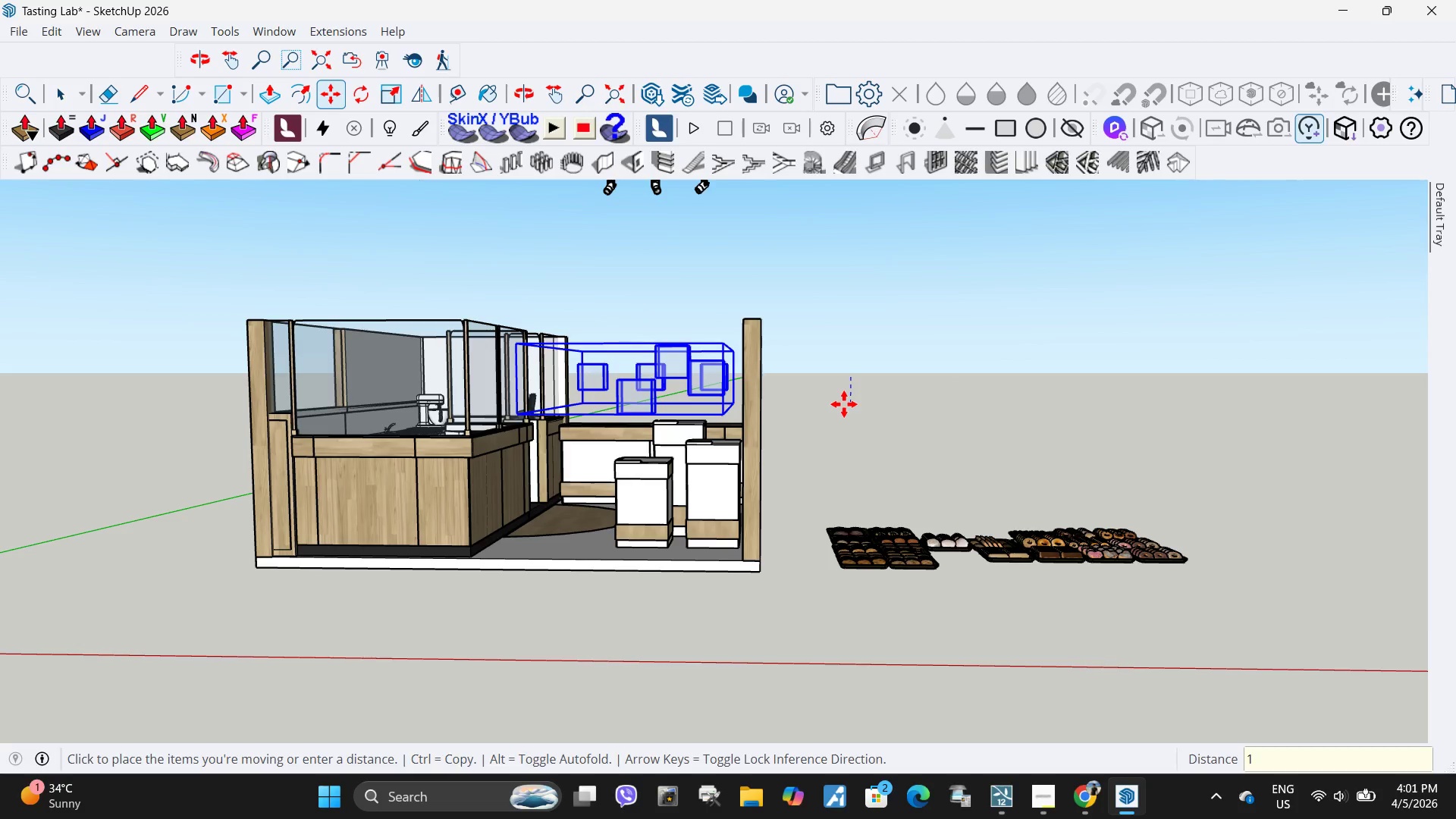 
key(NumpadEnter)
 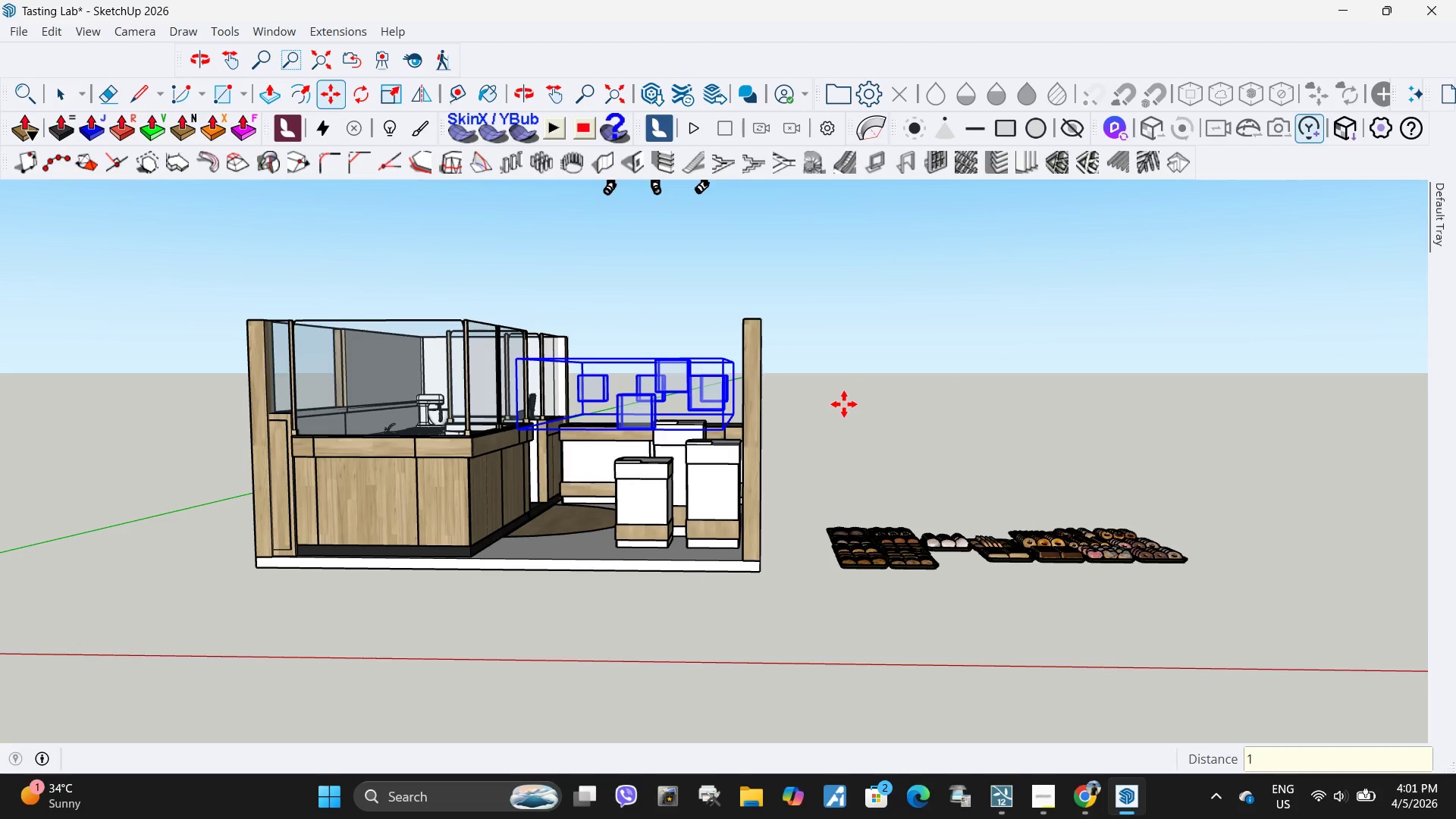 
left_click([844, 404])
 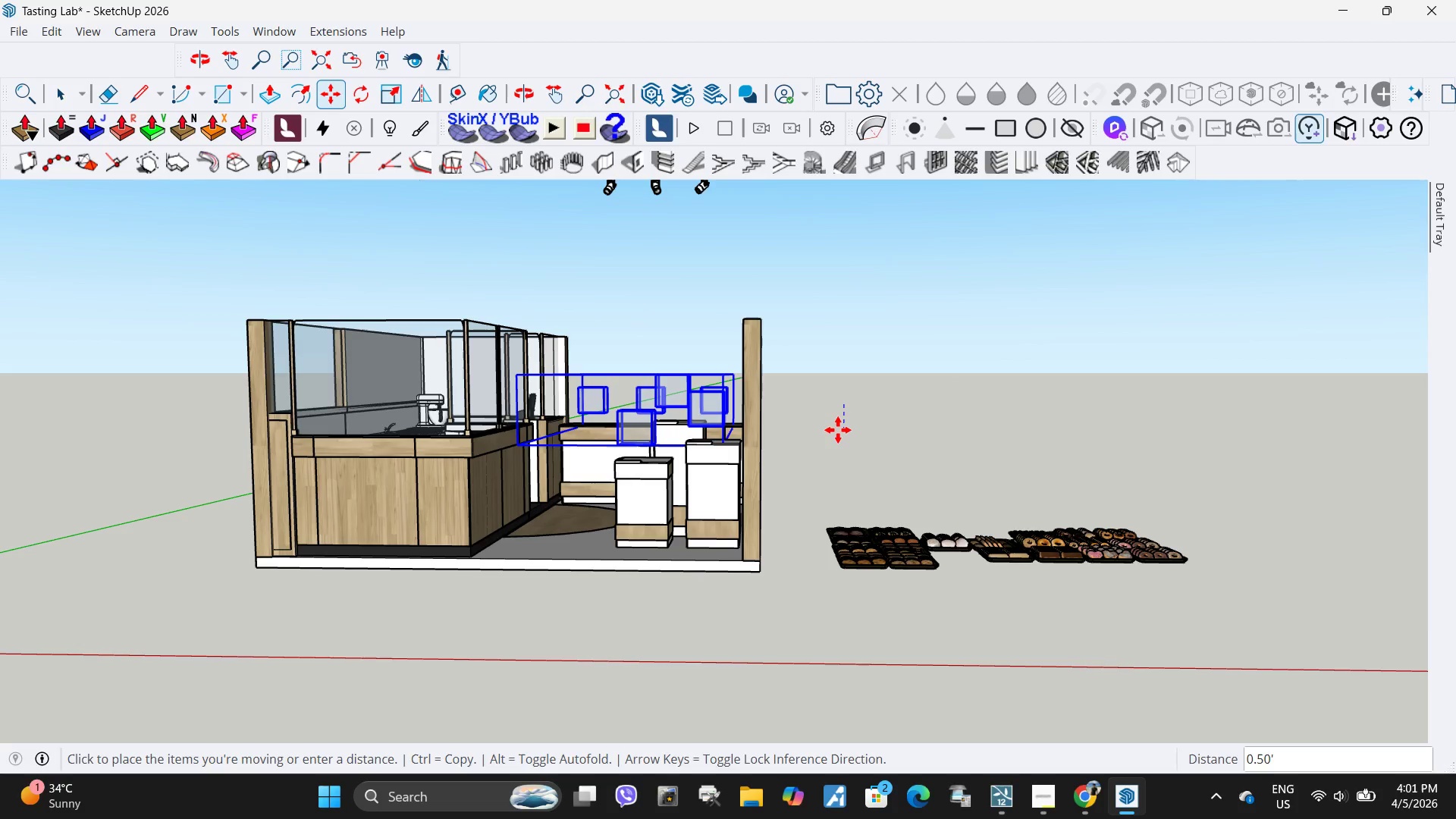 
key(NumpadDecimal)
 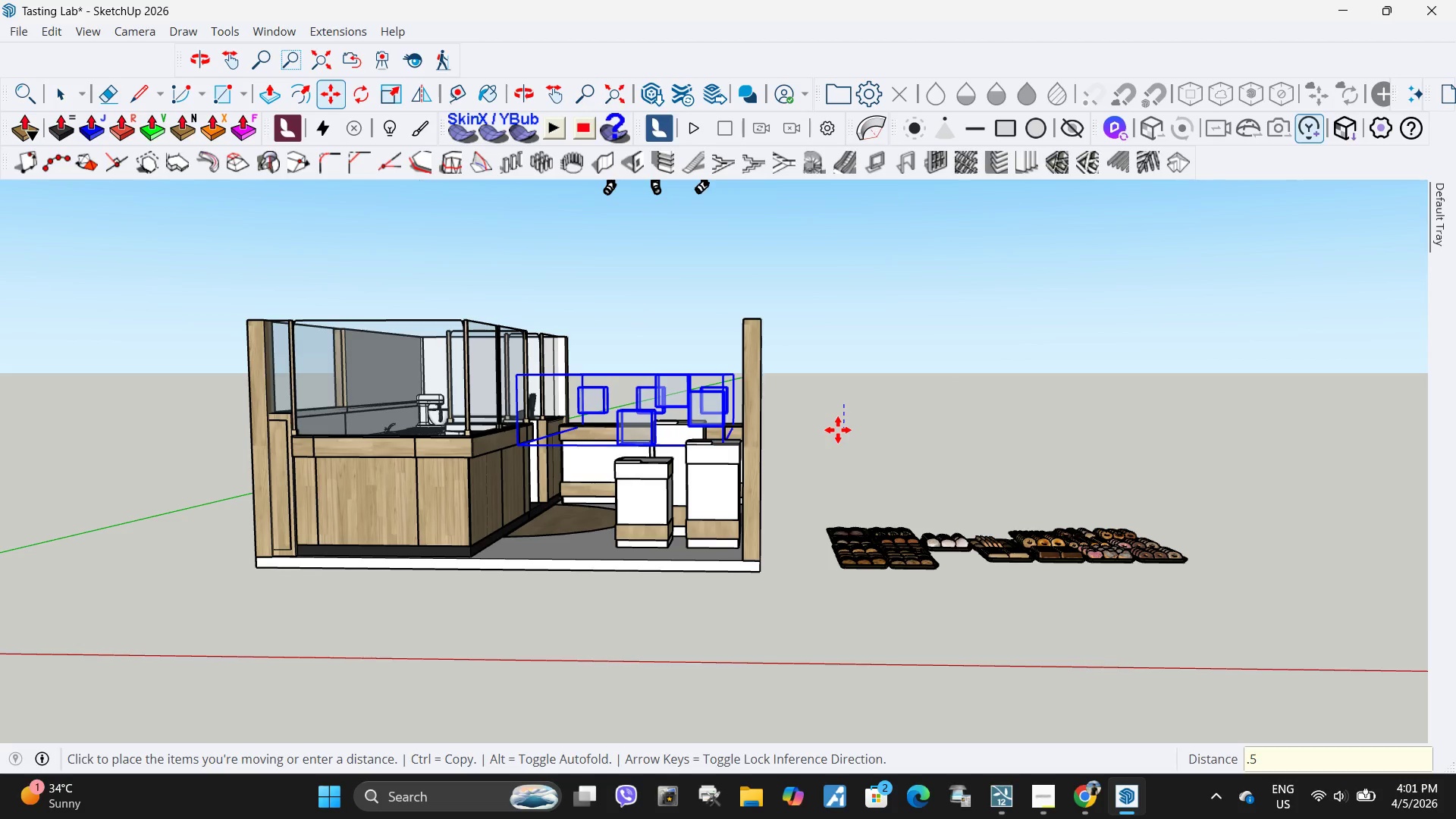 
key(Numpad5)
 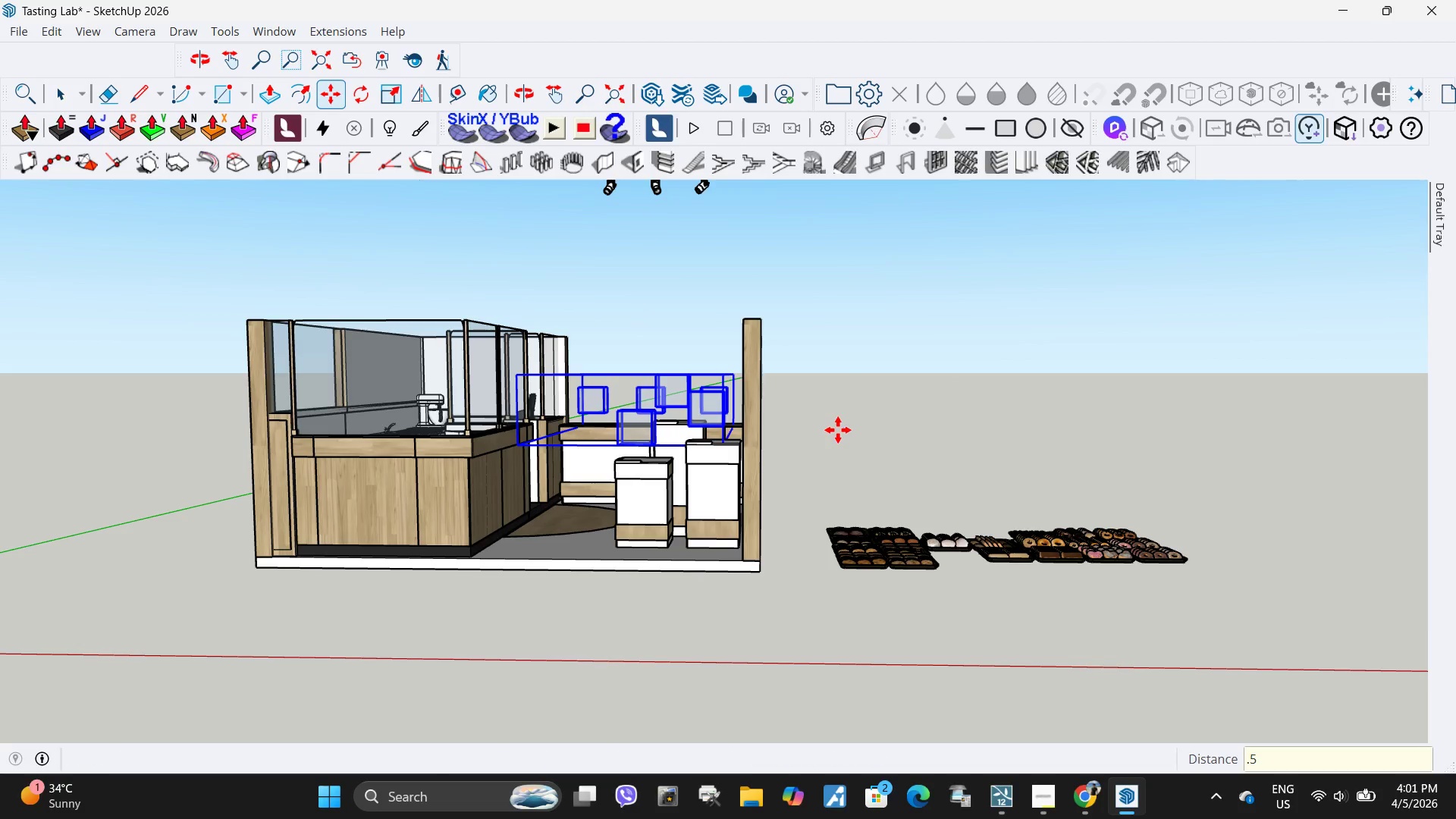 
key(NumpadEnter)
 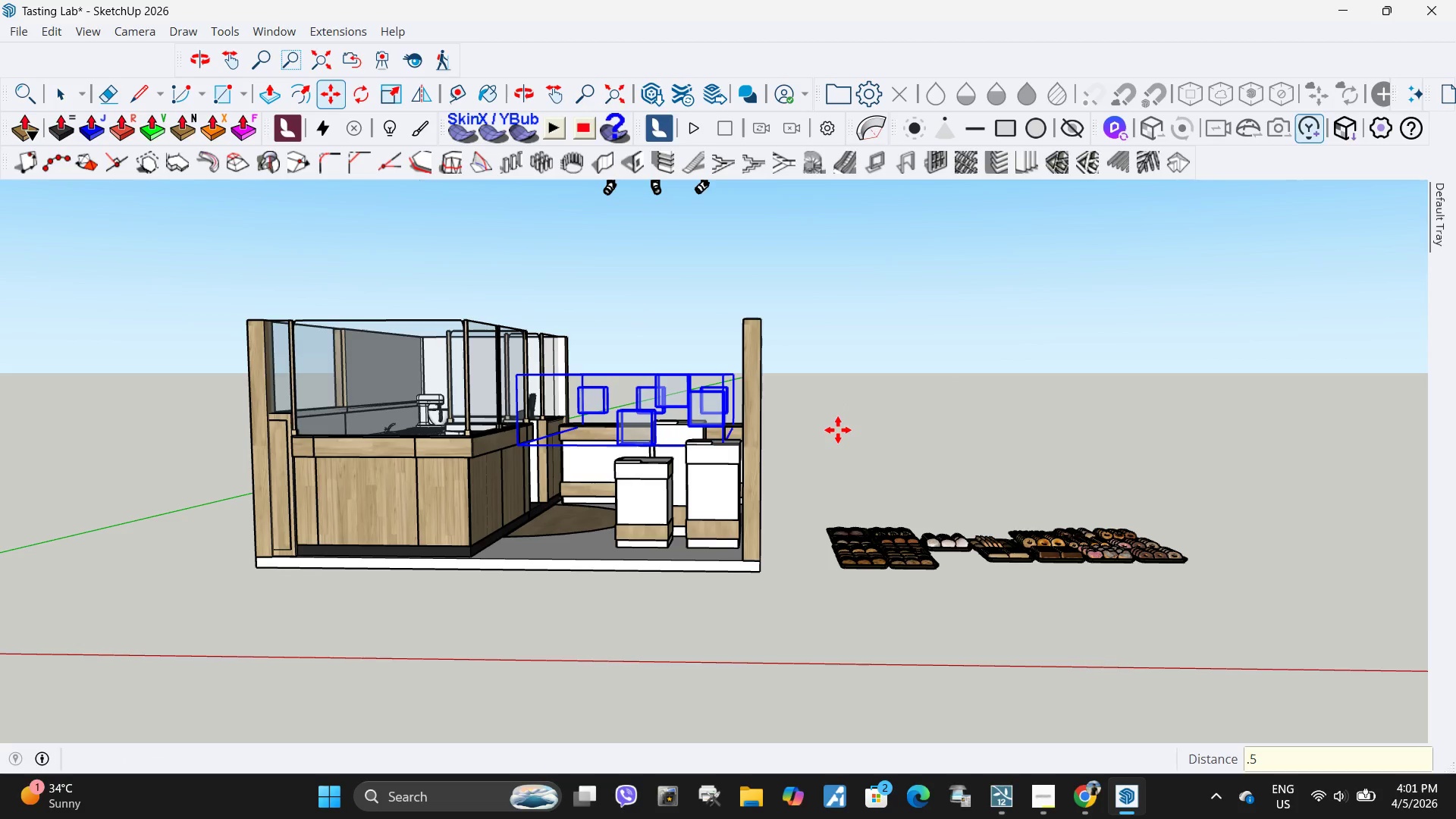 
key(Space)
 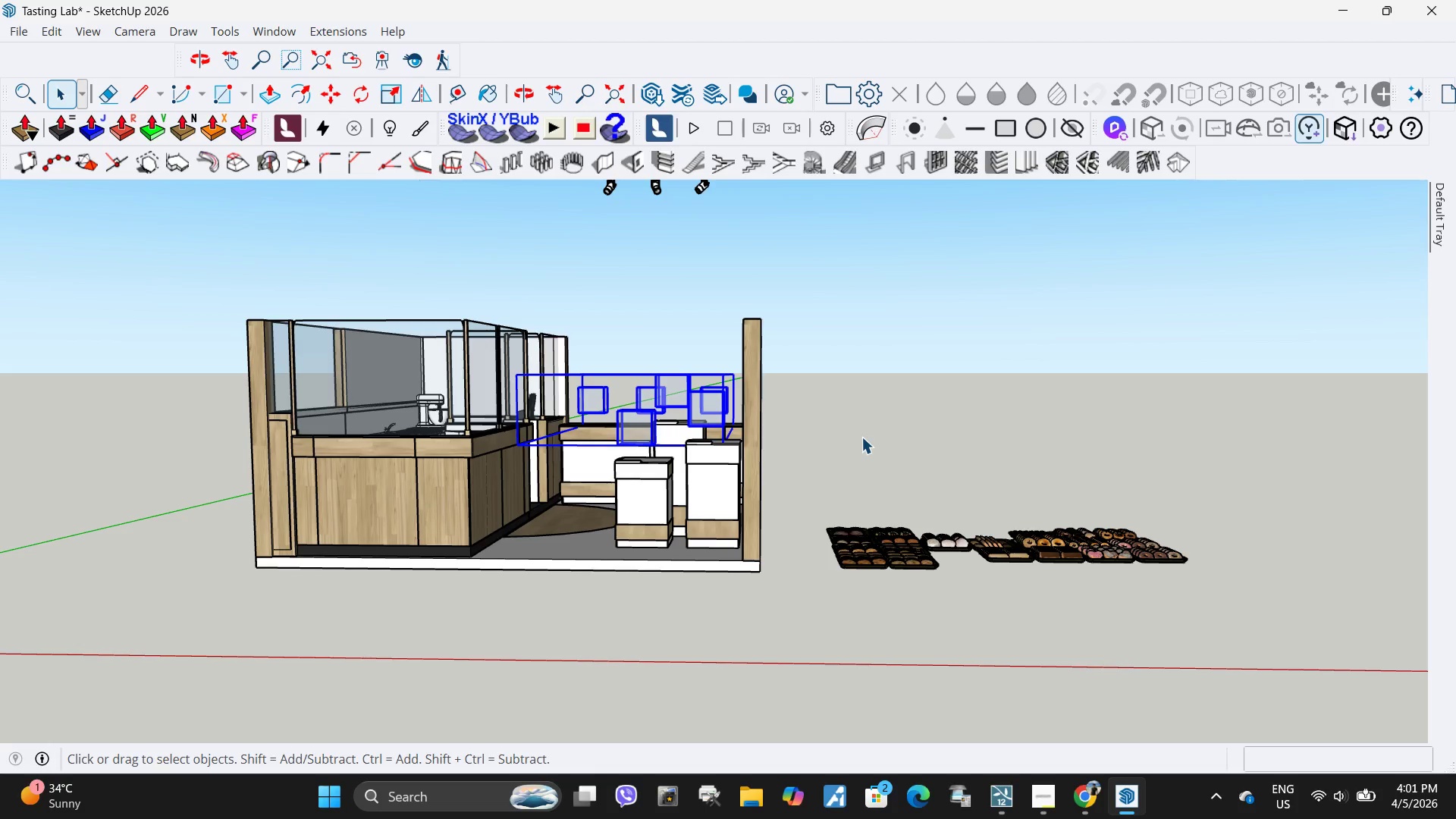 
left_click([861, 437])
 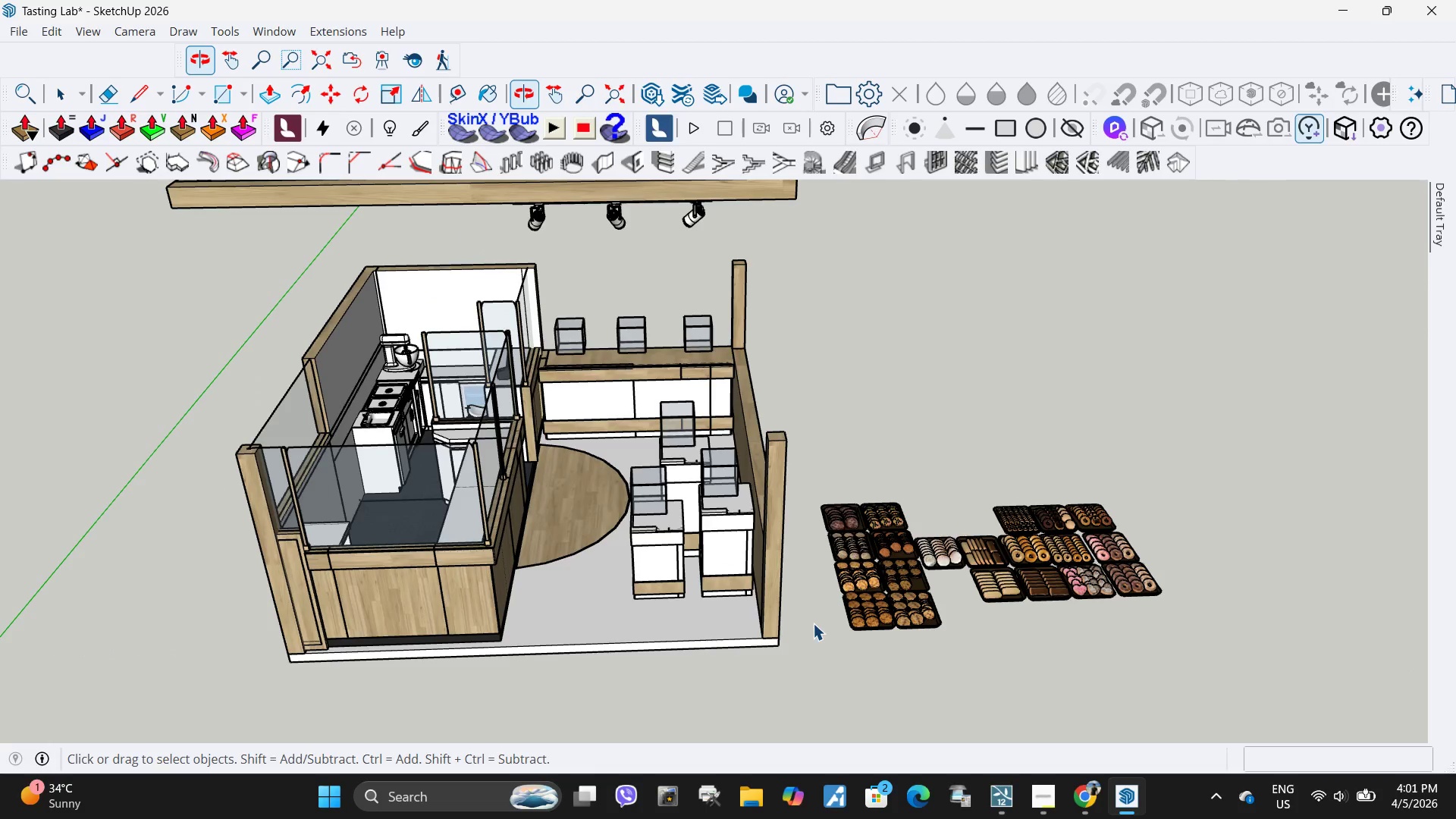 
scroll: coordinate [973, 557], scroll_direction: up, amount: 30.0
 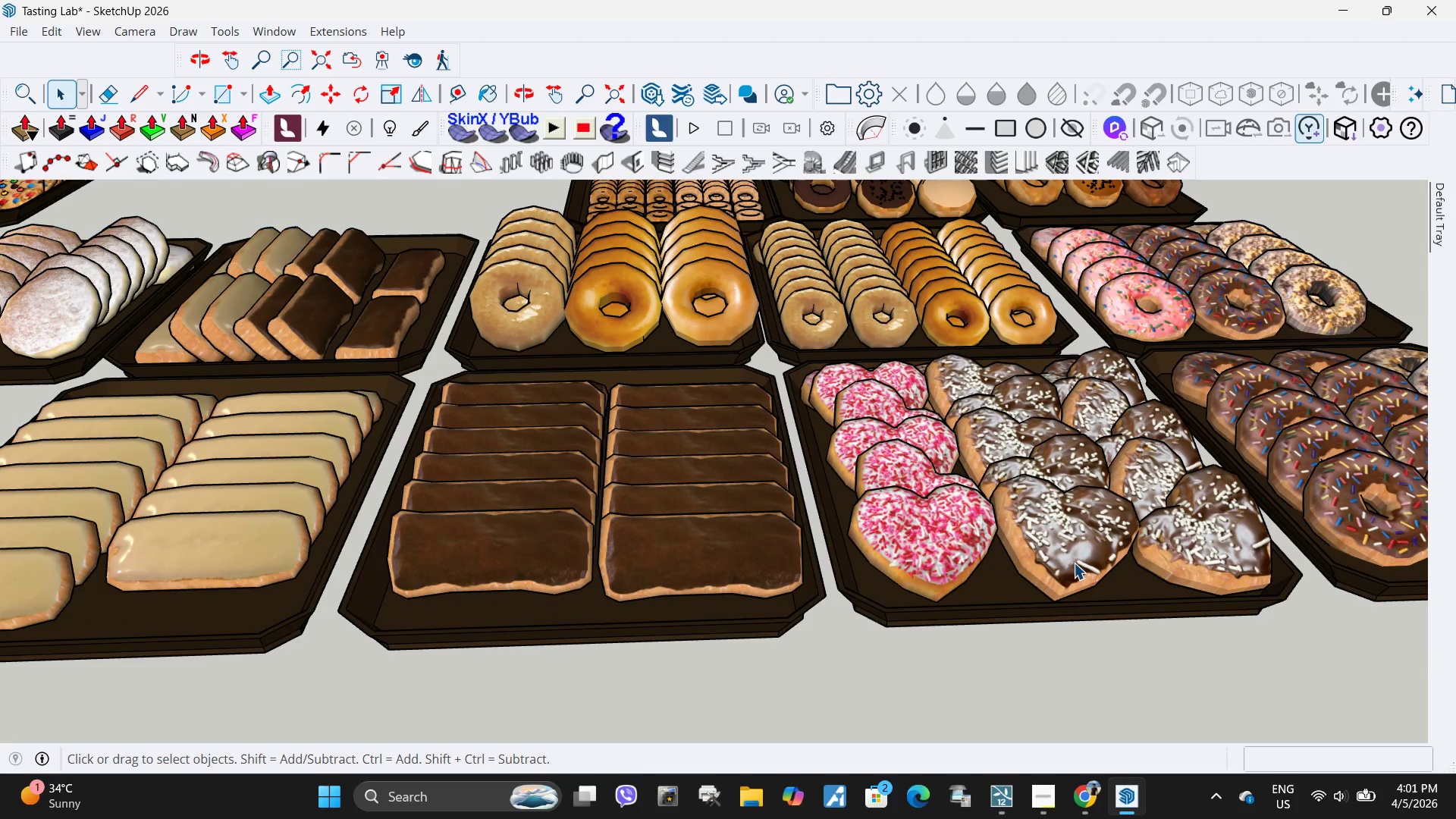 
double_click([1074, 563])
 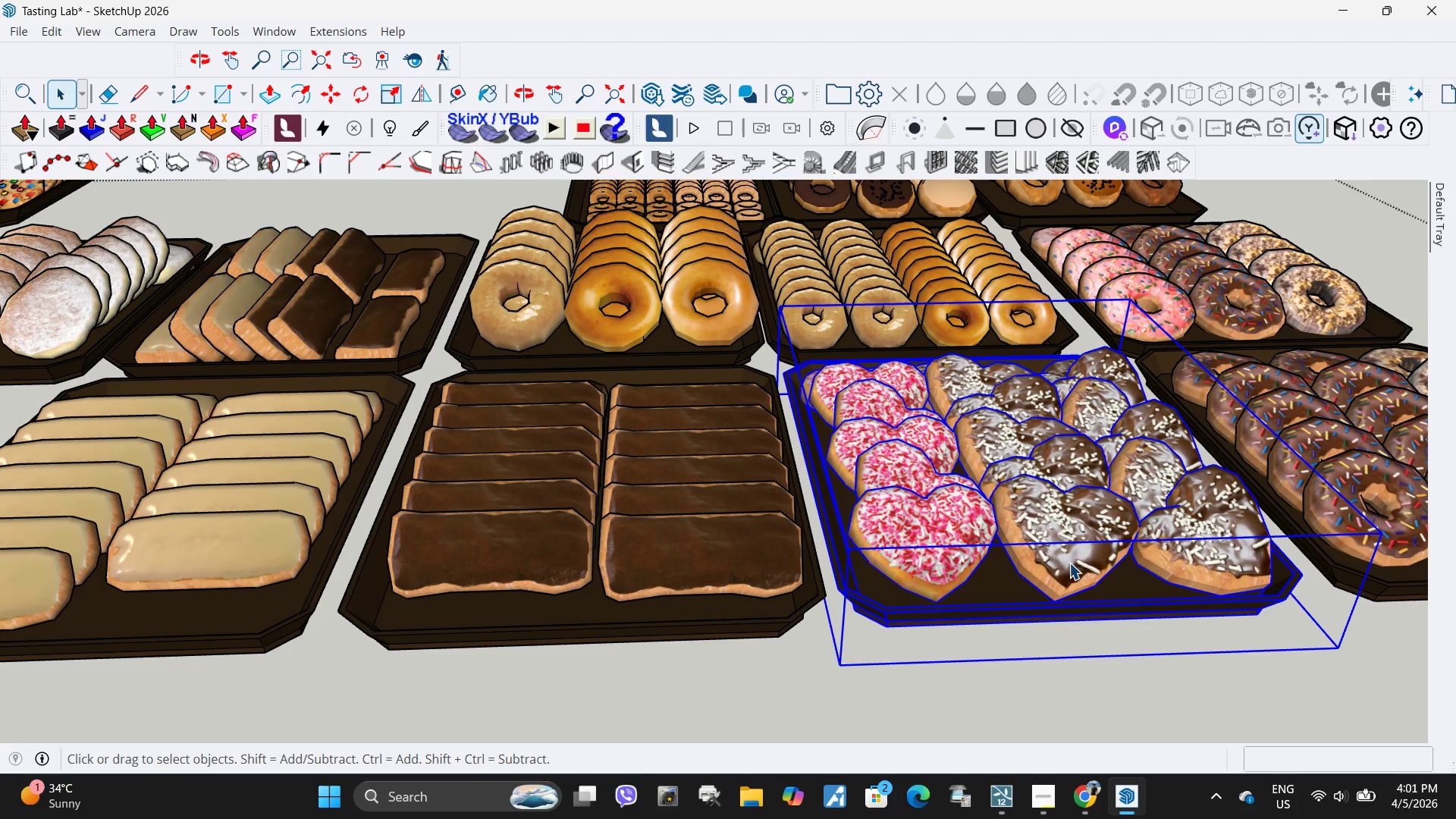 
triple_click([1069, 563])
 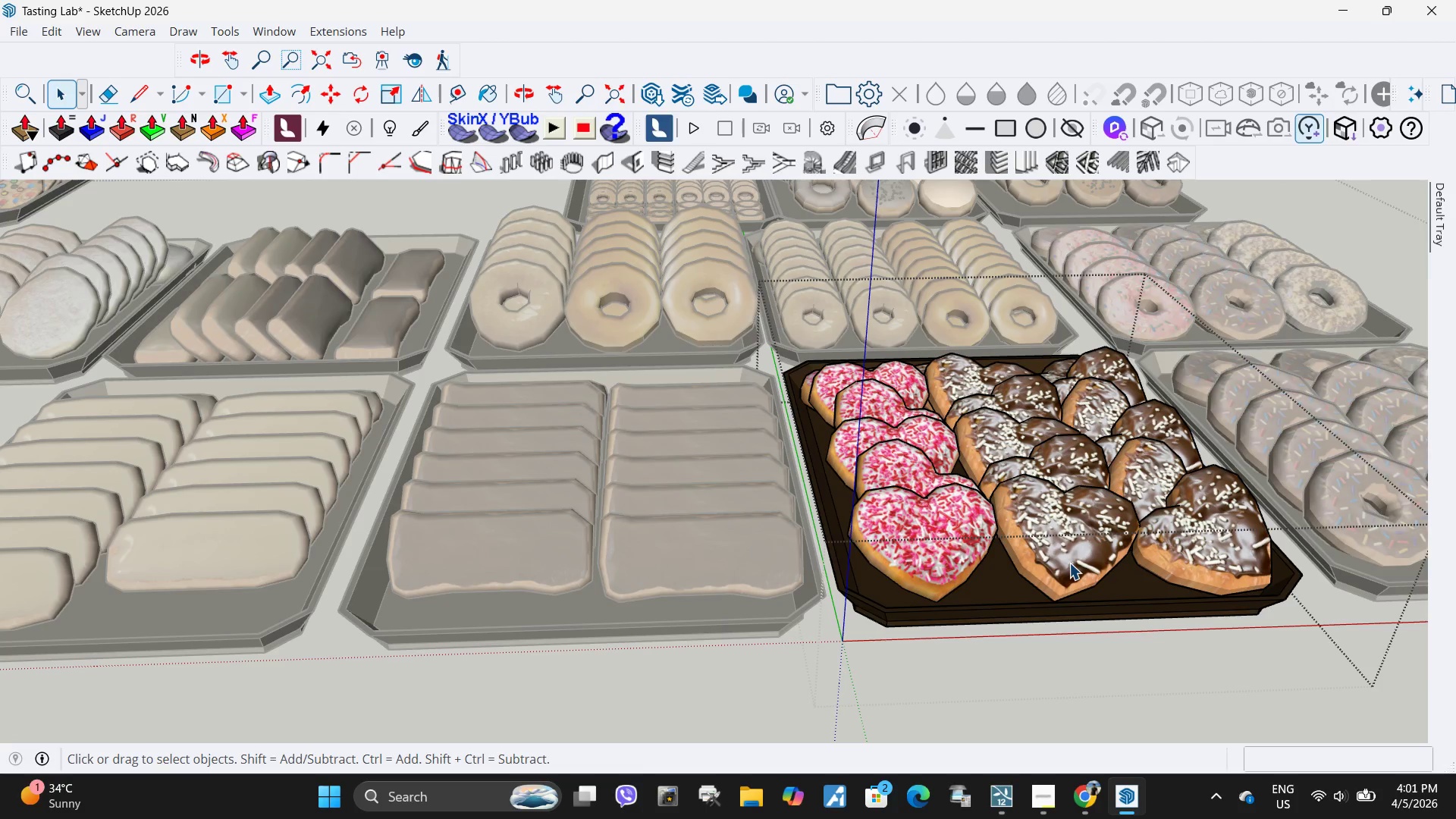 
triple_click([1069, 563])
 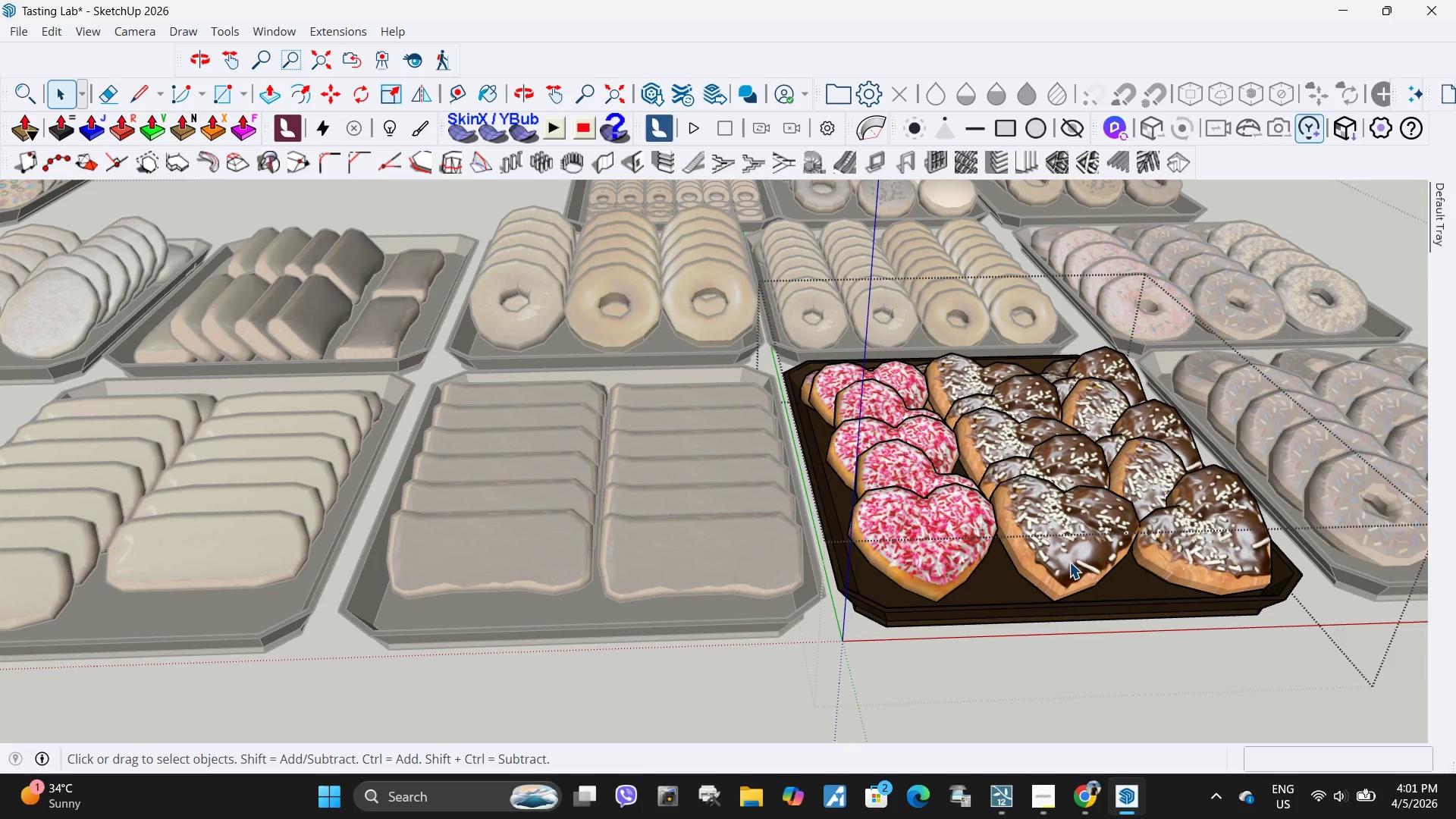 
triple_click([1069, 562])
 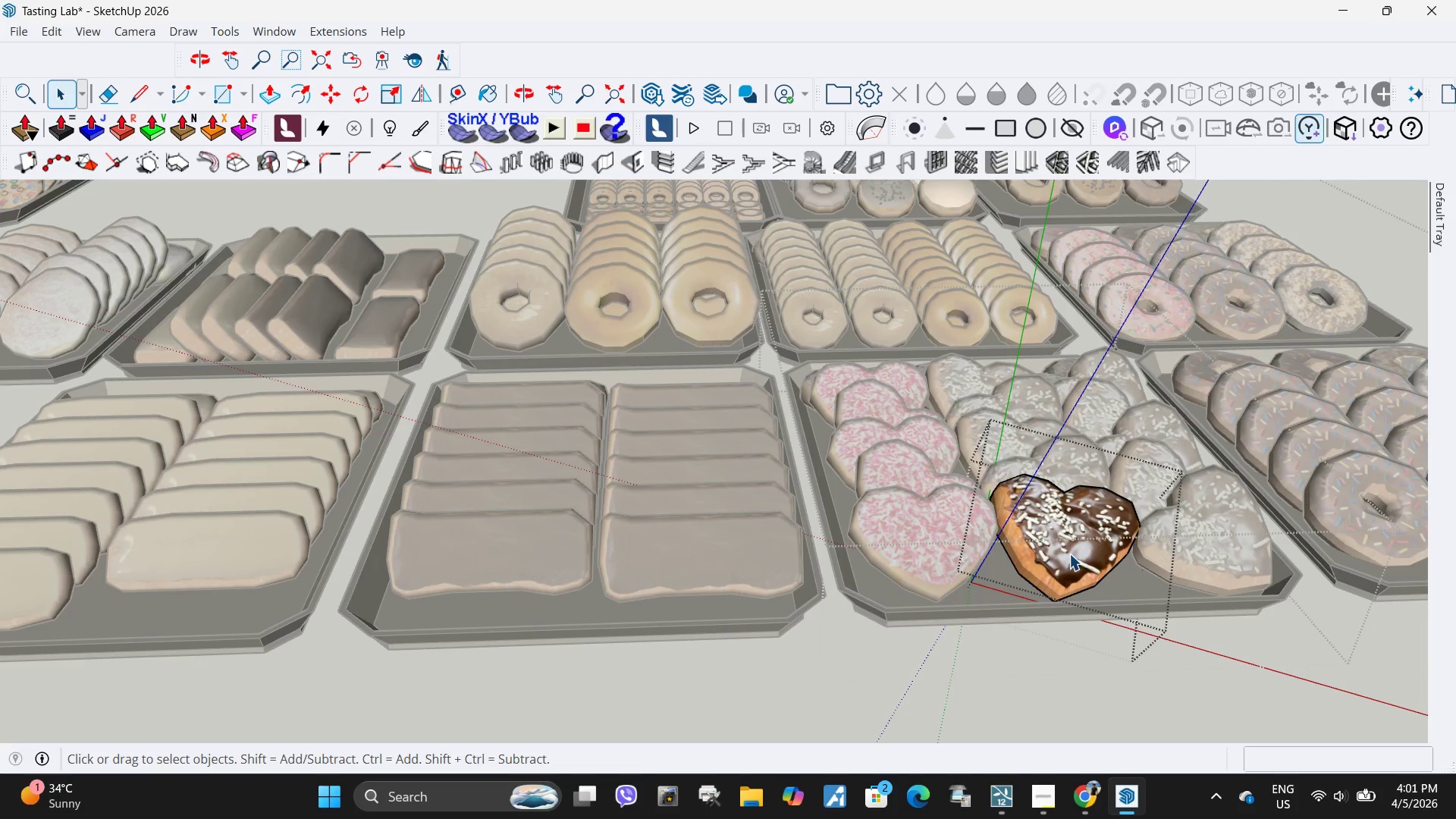 
triple_click([1069, 554])
 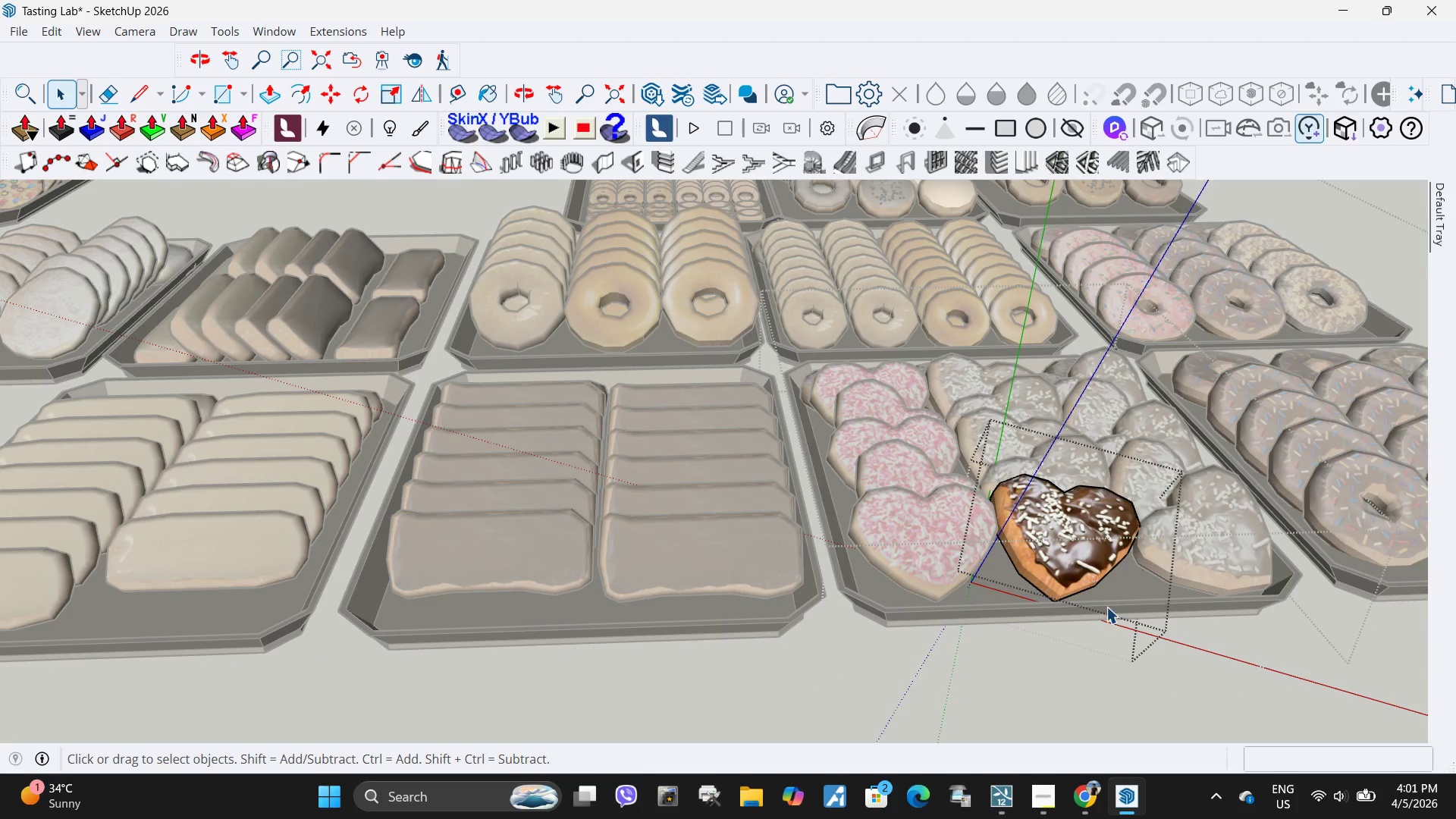 
left_click_drag(start_coordinate=[765, 293], to_coordinate=[1247, 668])
 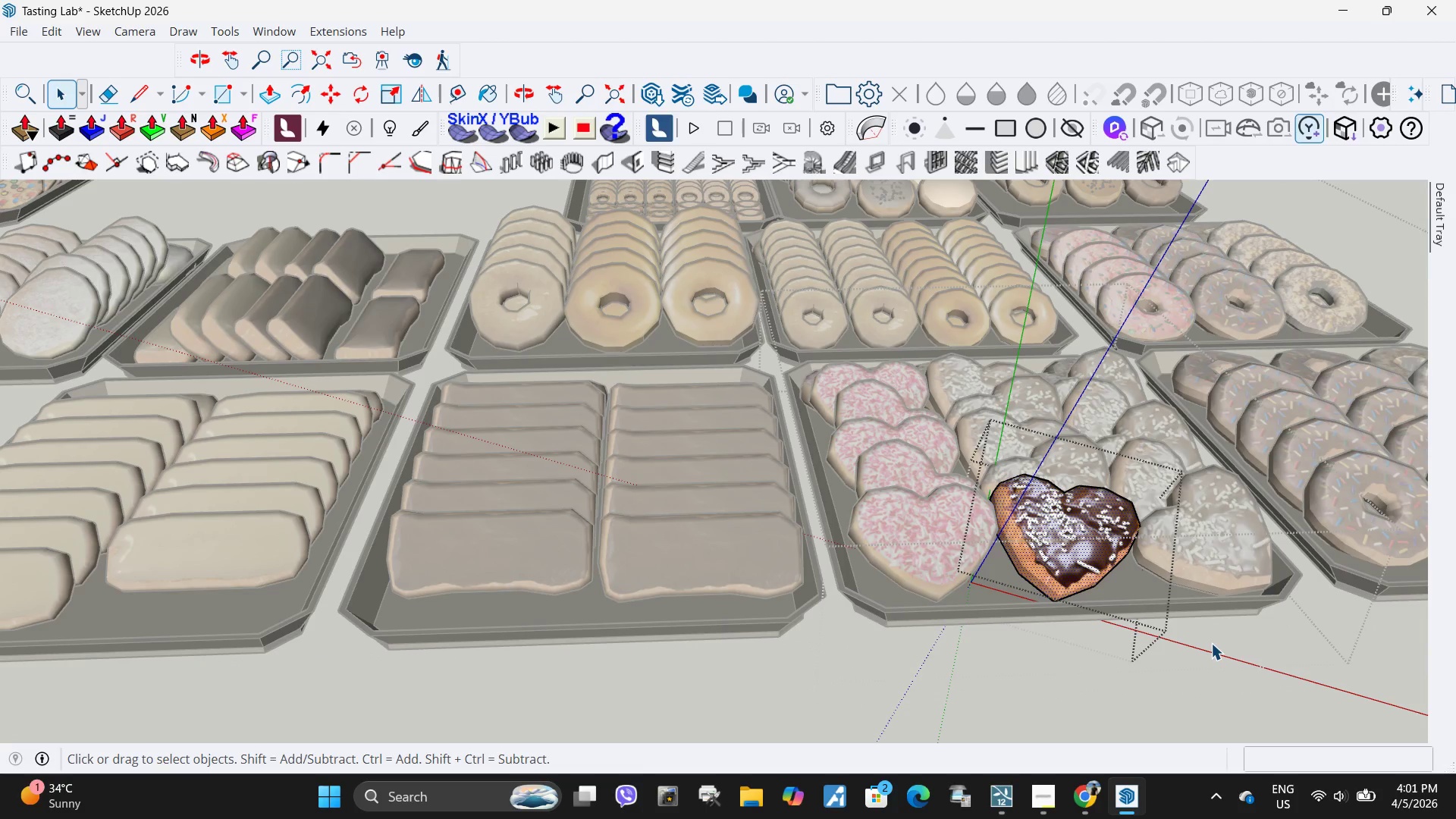 
key(Control+C)
 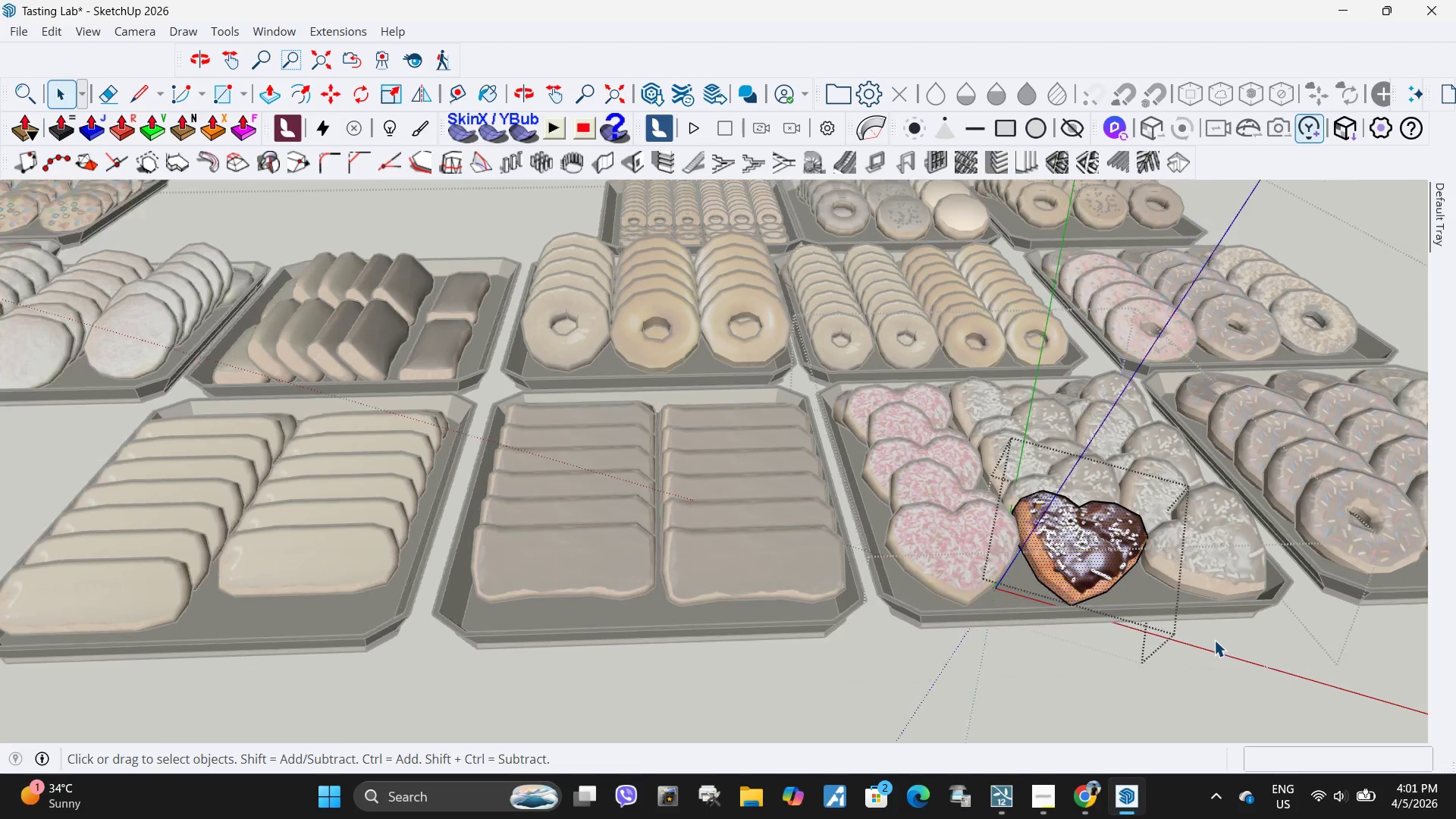 
key(Escape)
 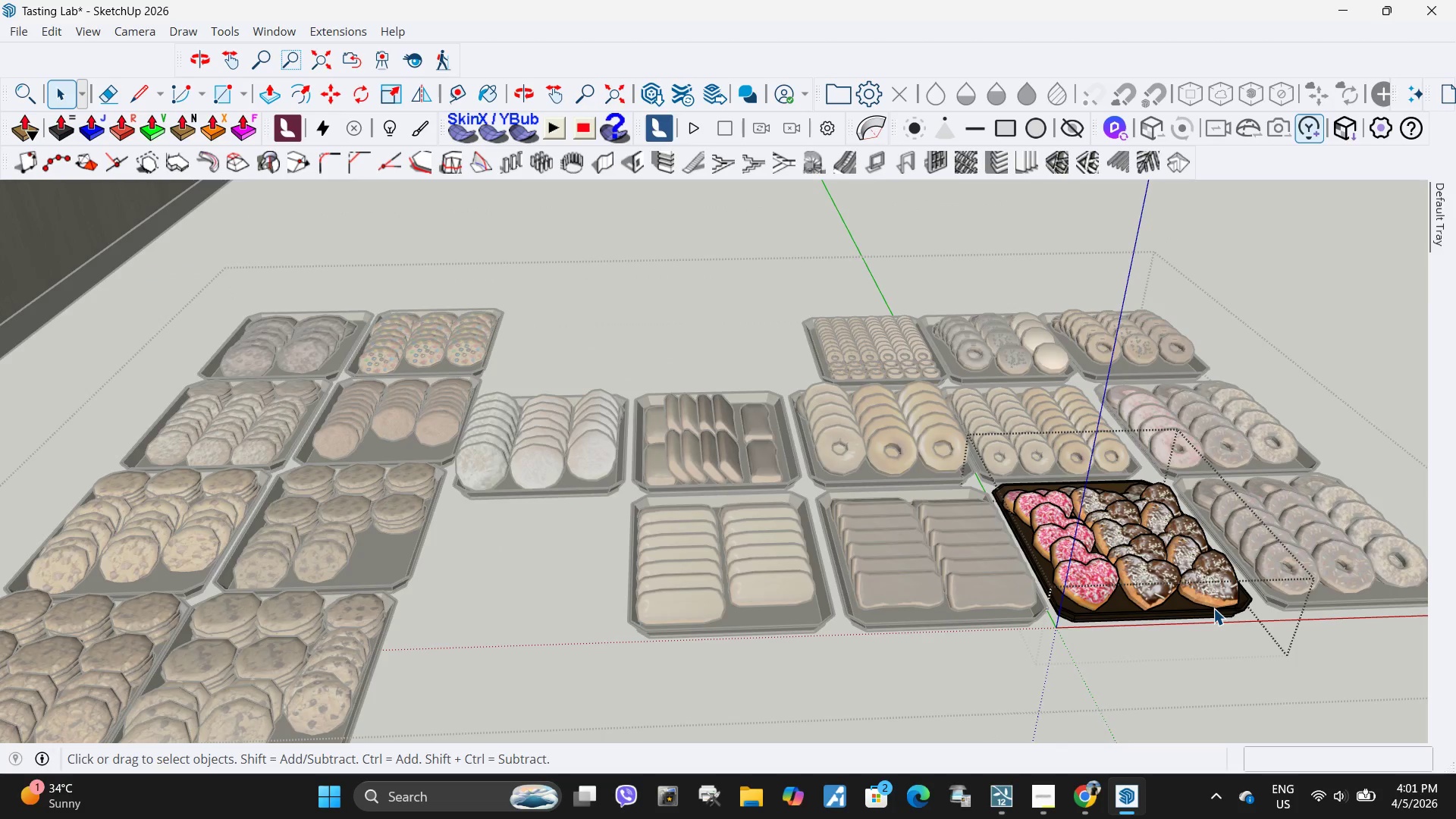 
key(Escape)
 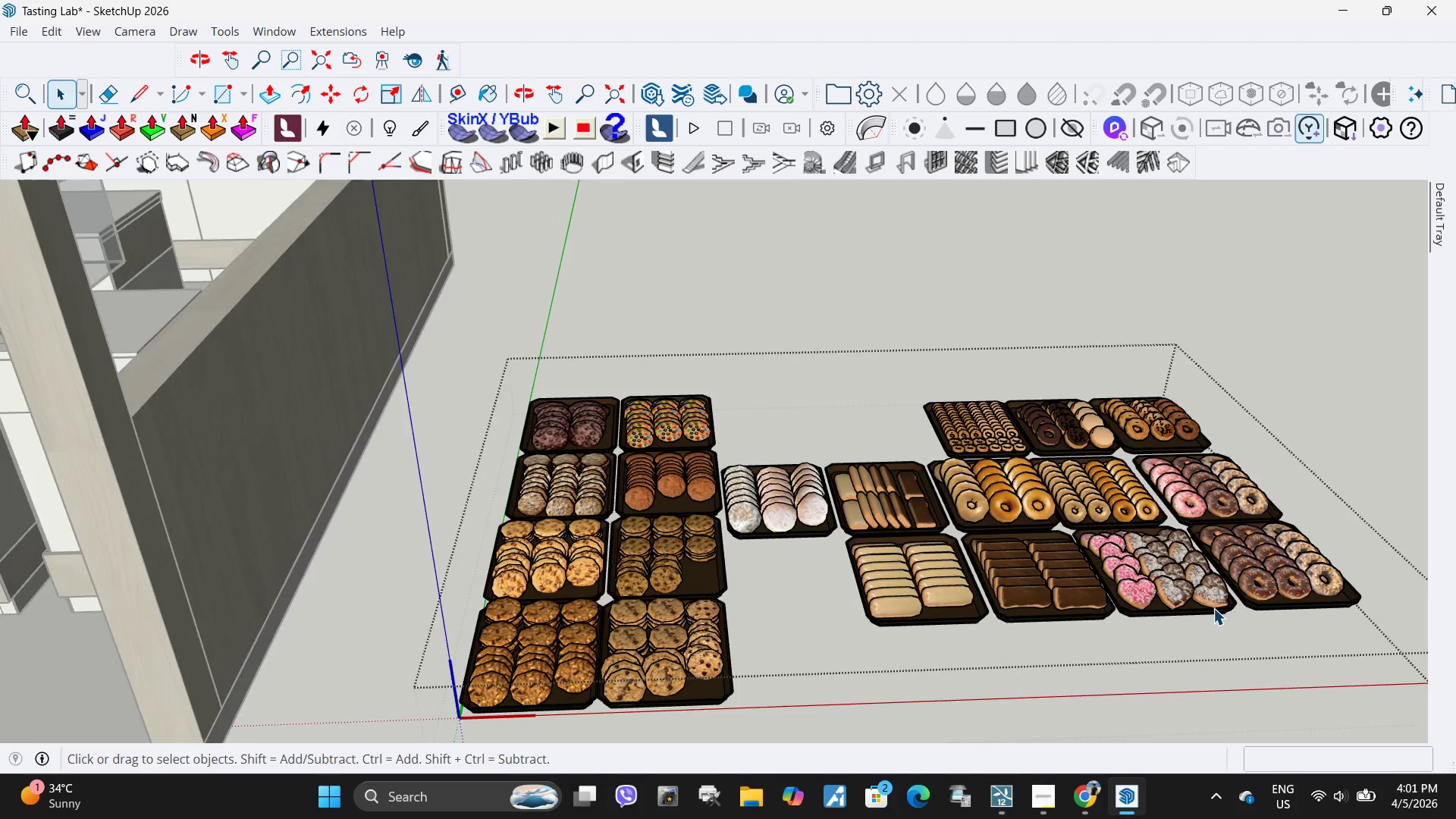 
key(Escape)
 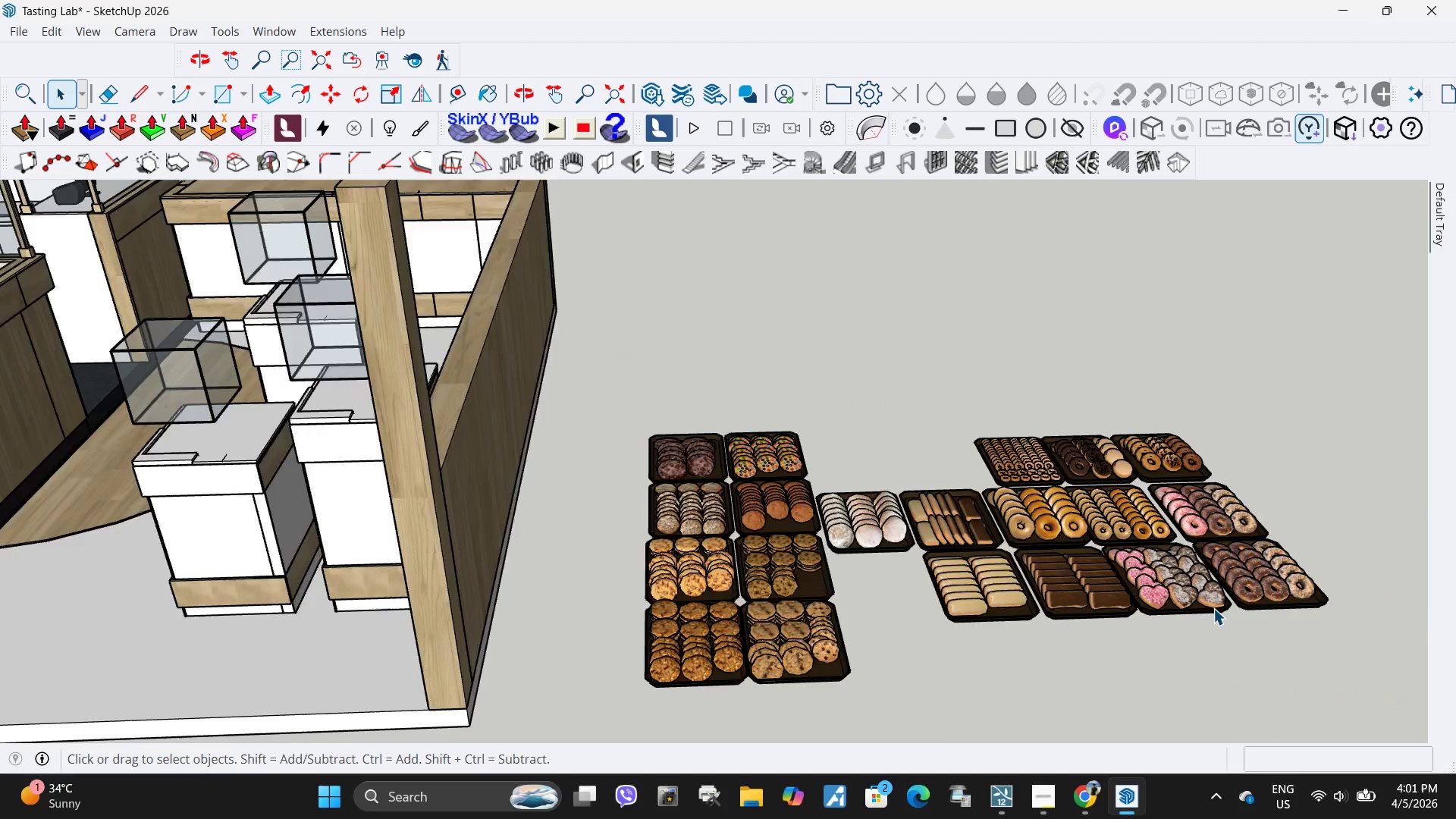 
key(Escape)
 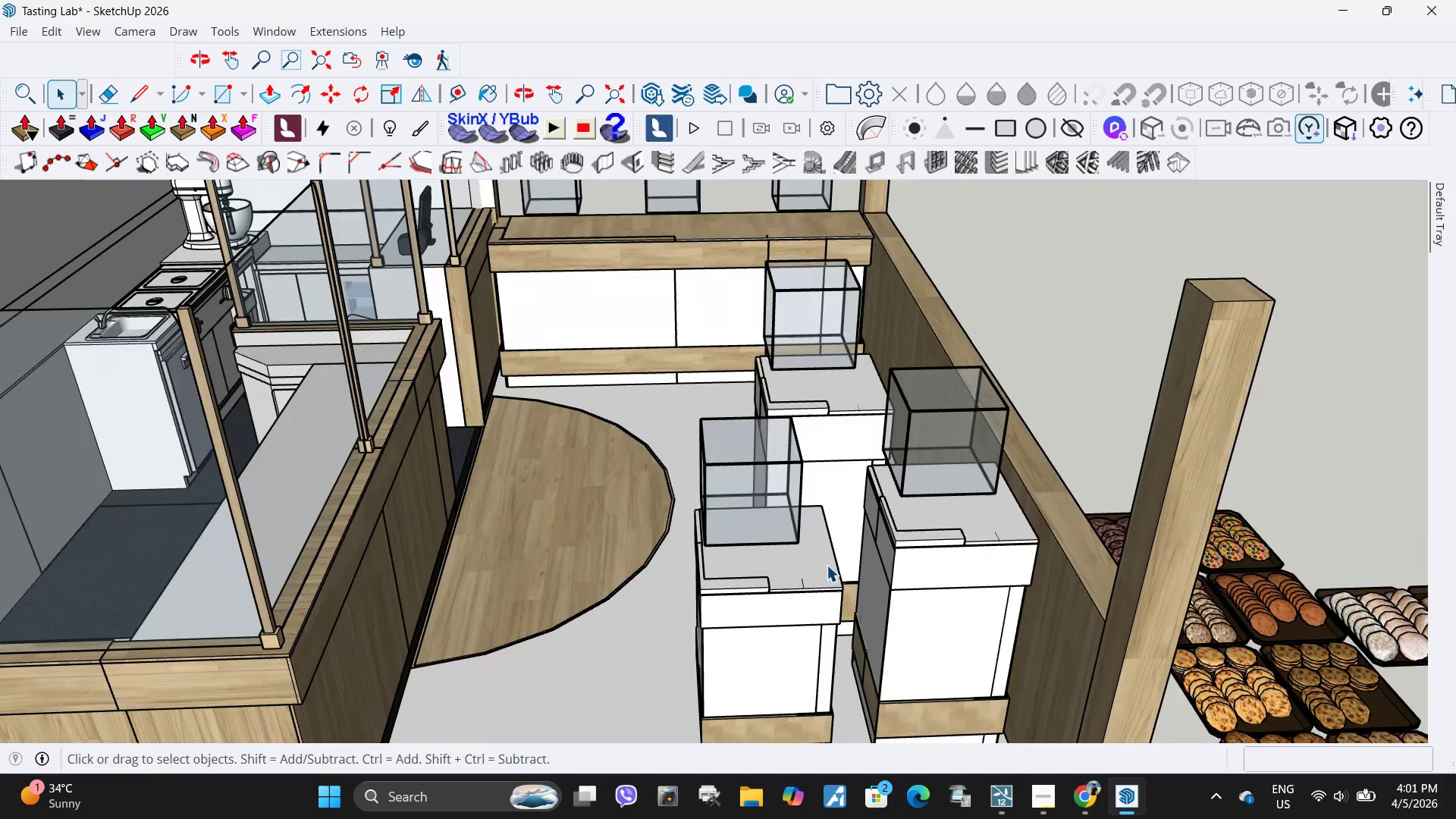 
key(Control+V)
 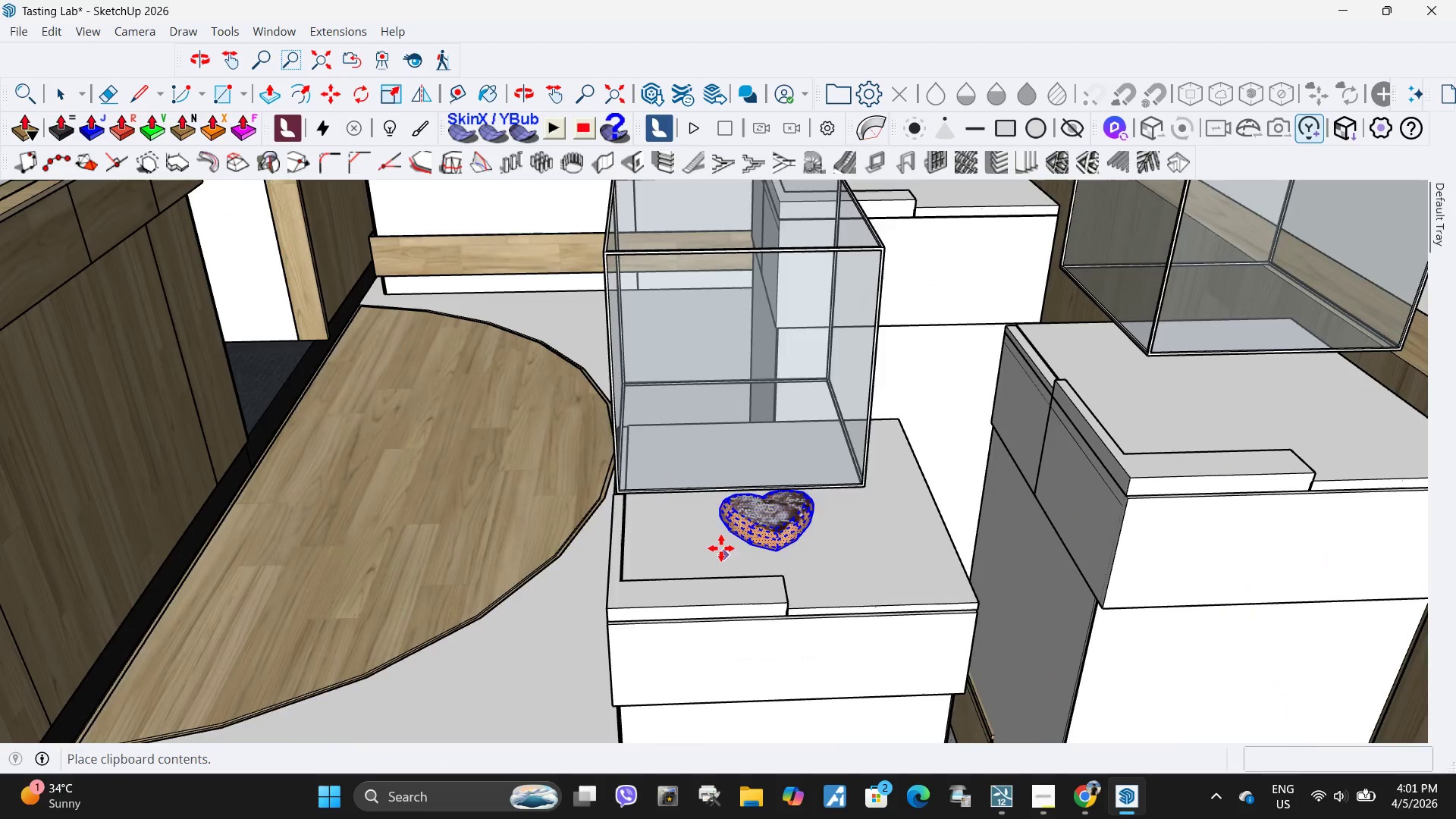 
scroll: coordinate [759, 577], scroll_direction: down, amount: 12.0
 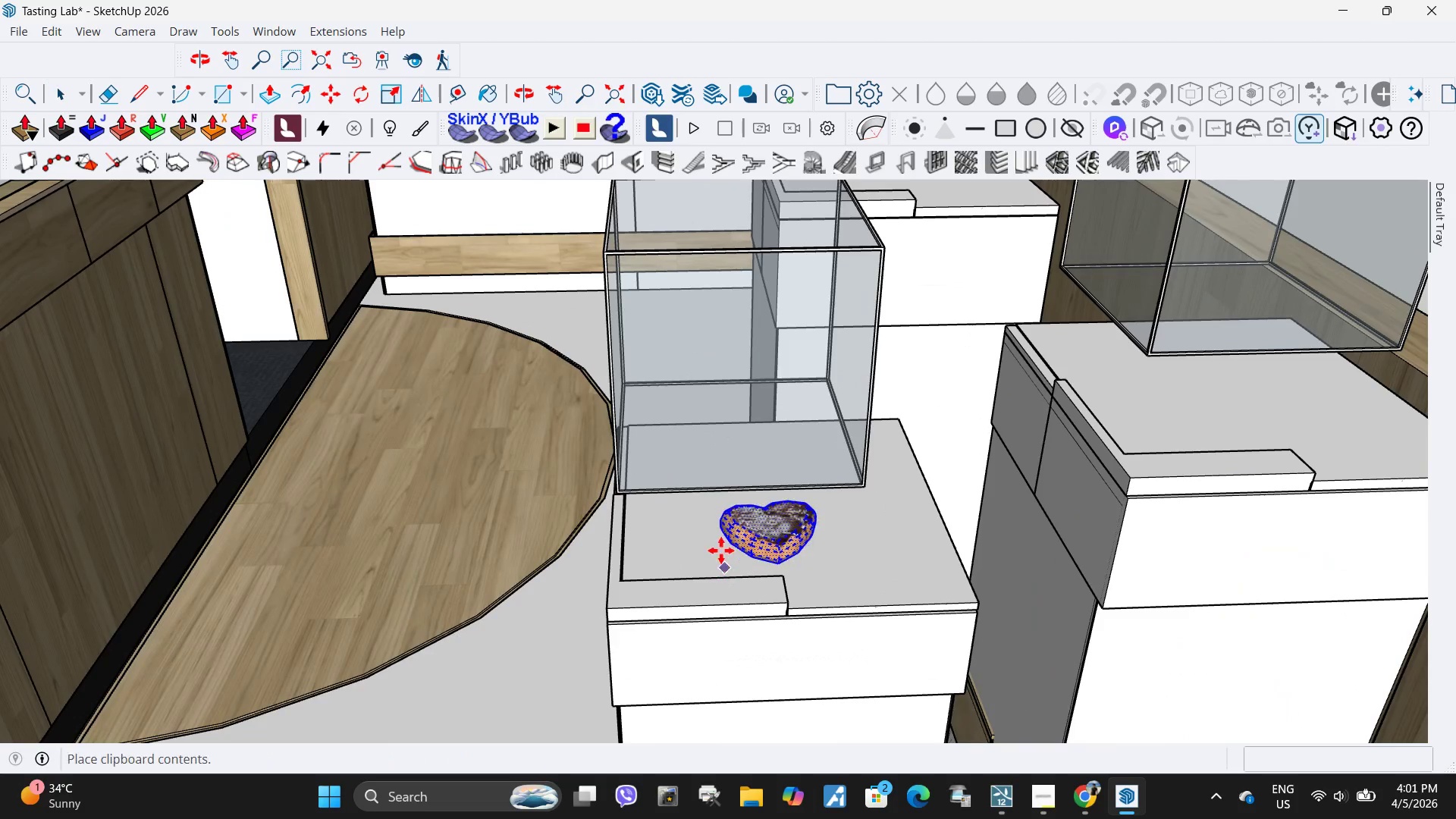 
scroll: coordinate [721, 548], scroll_direction: up, amount: 5.0
 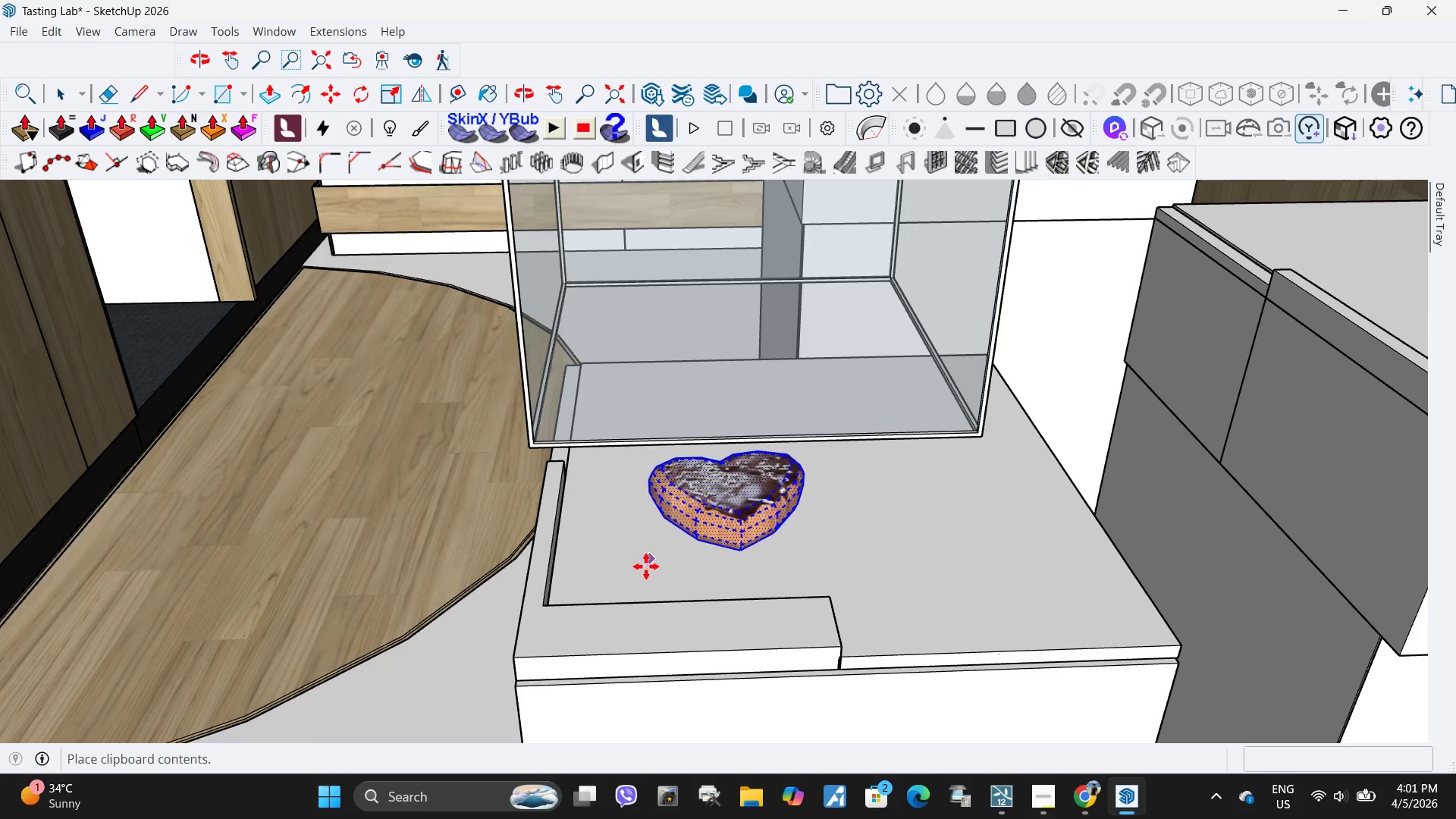 
left_click([646, 566])
 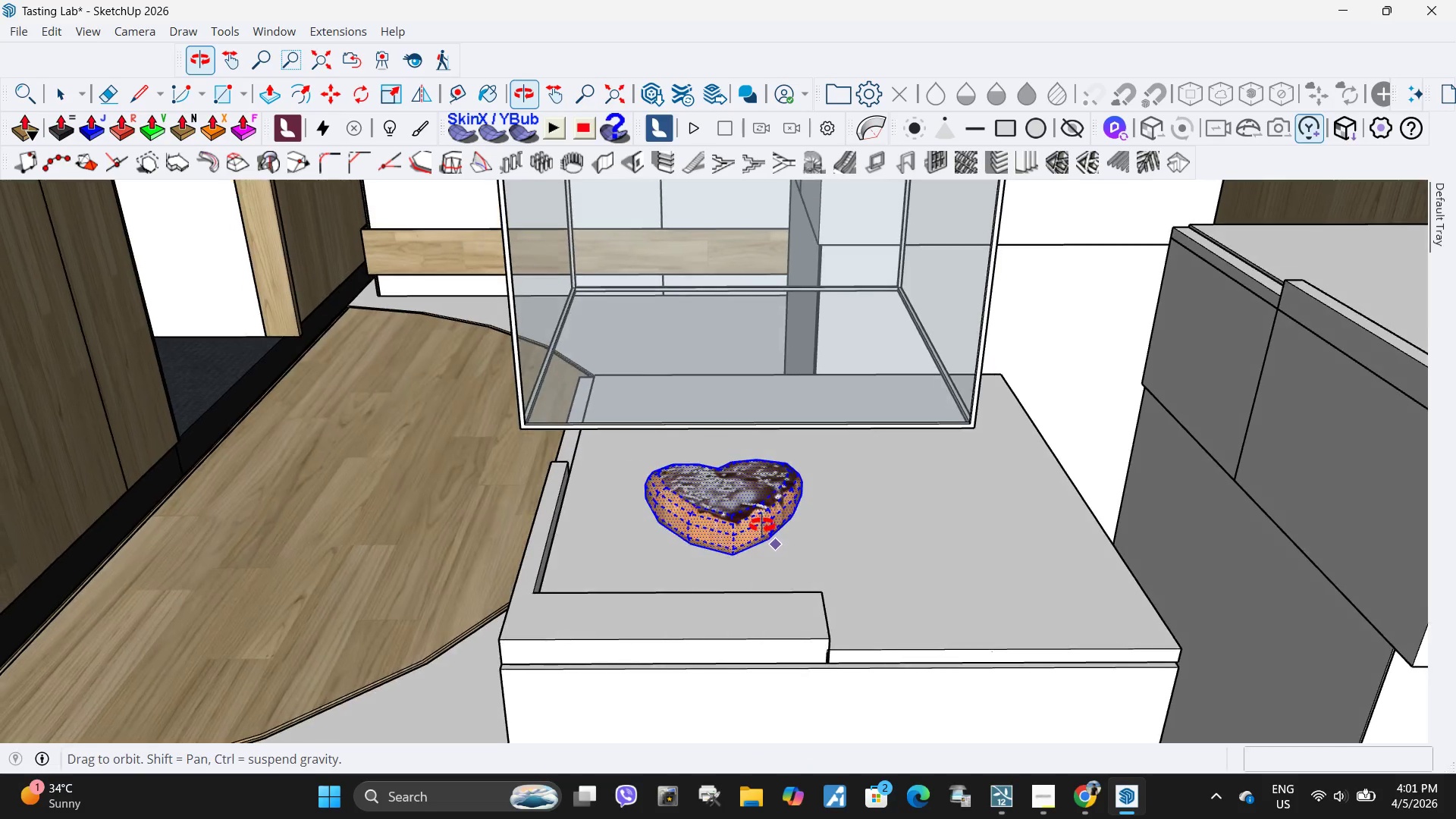 
middle_click([761, 549])
 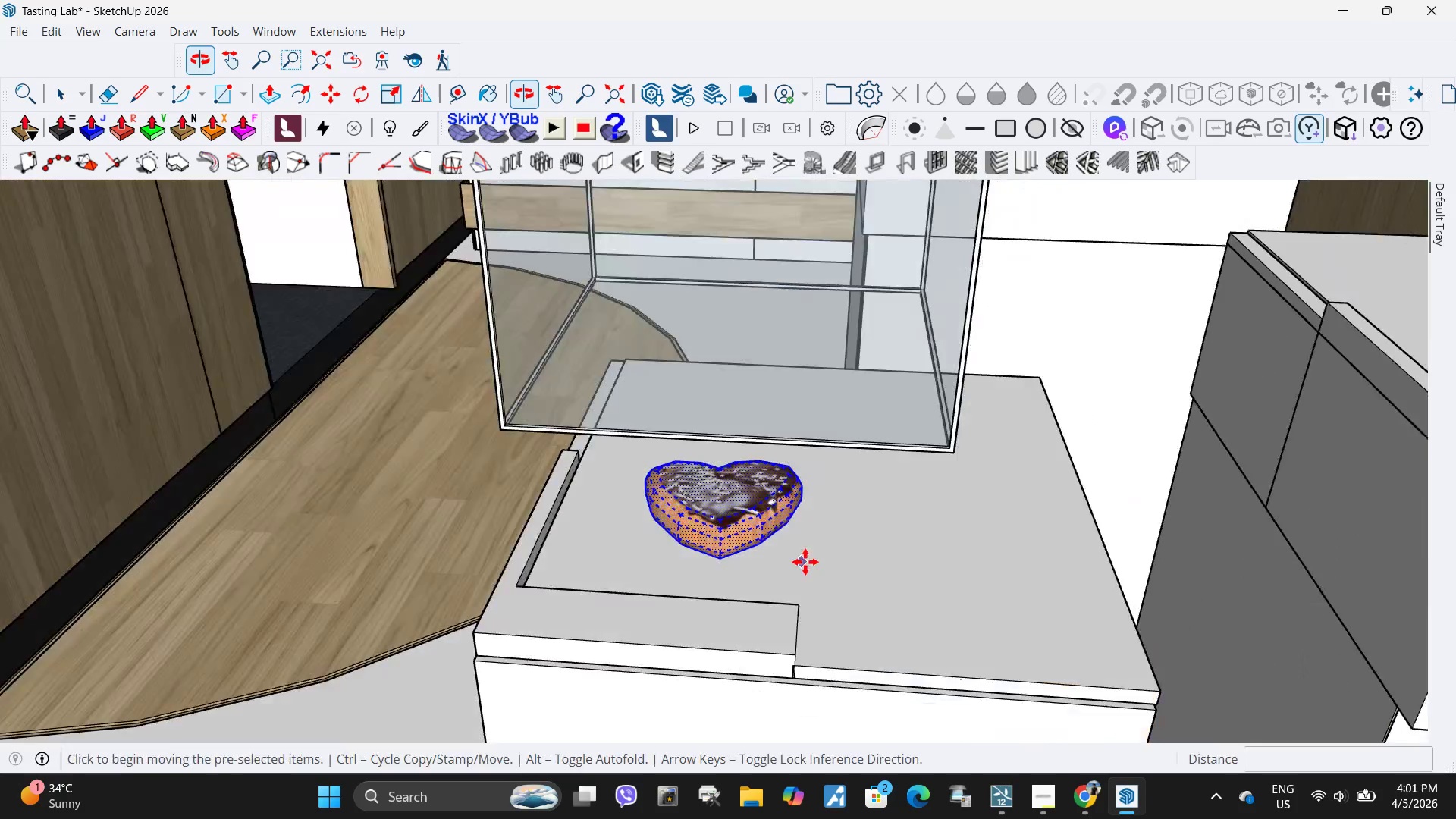 
left_click_drag(start_coordinate=[829, 561], to_coordinate=[829, 554])
 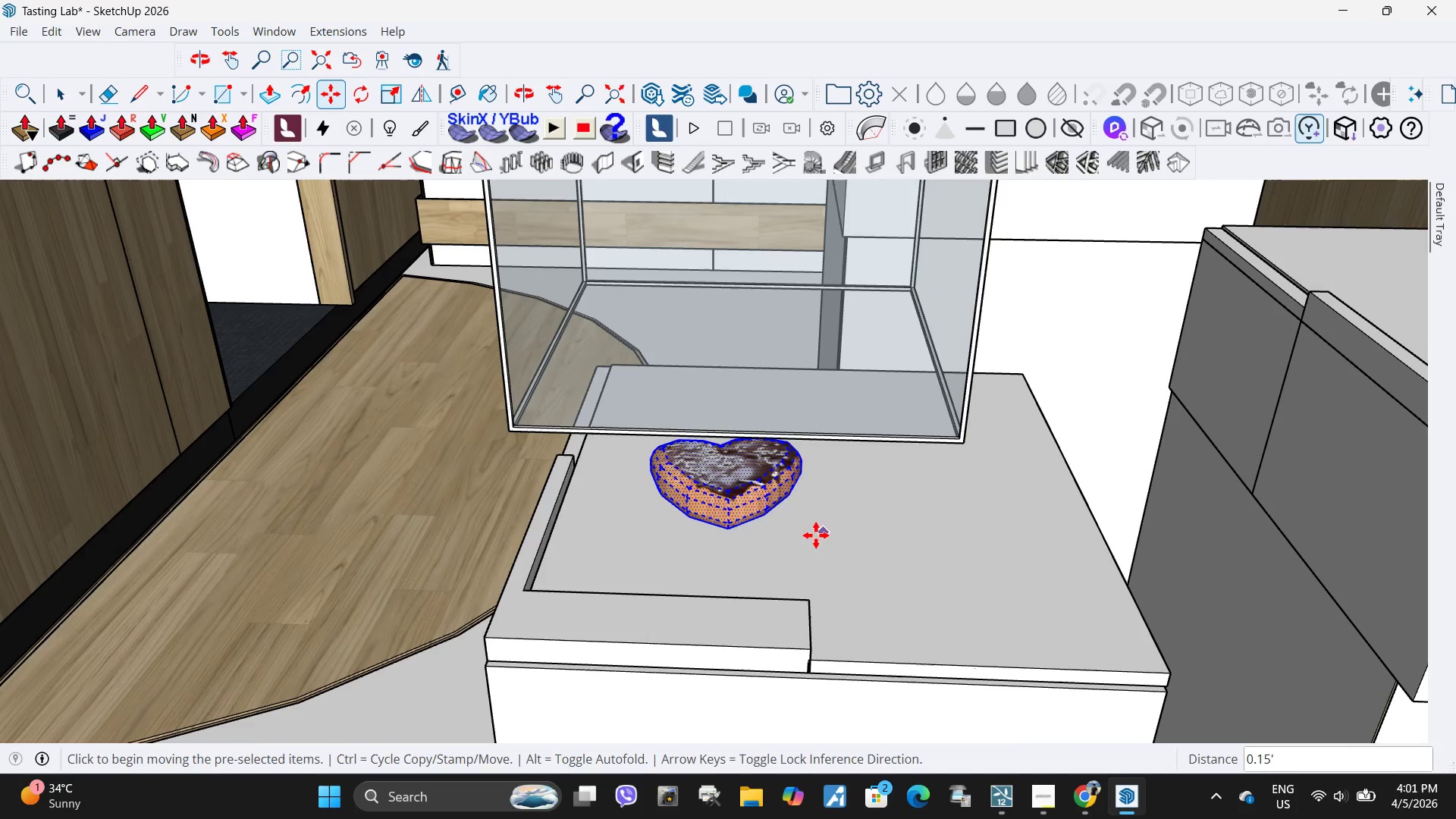 
double_click([804, 538])
 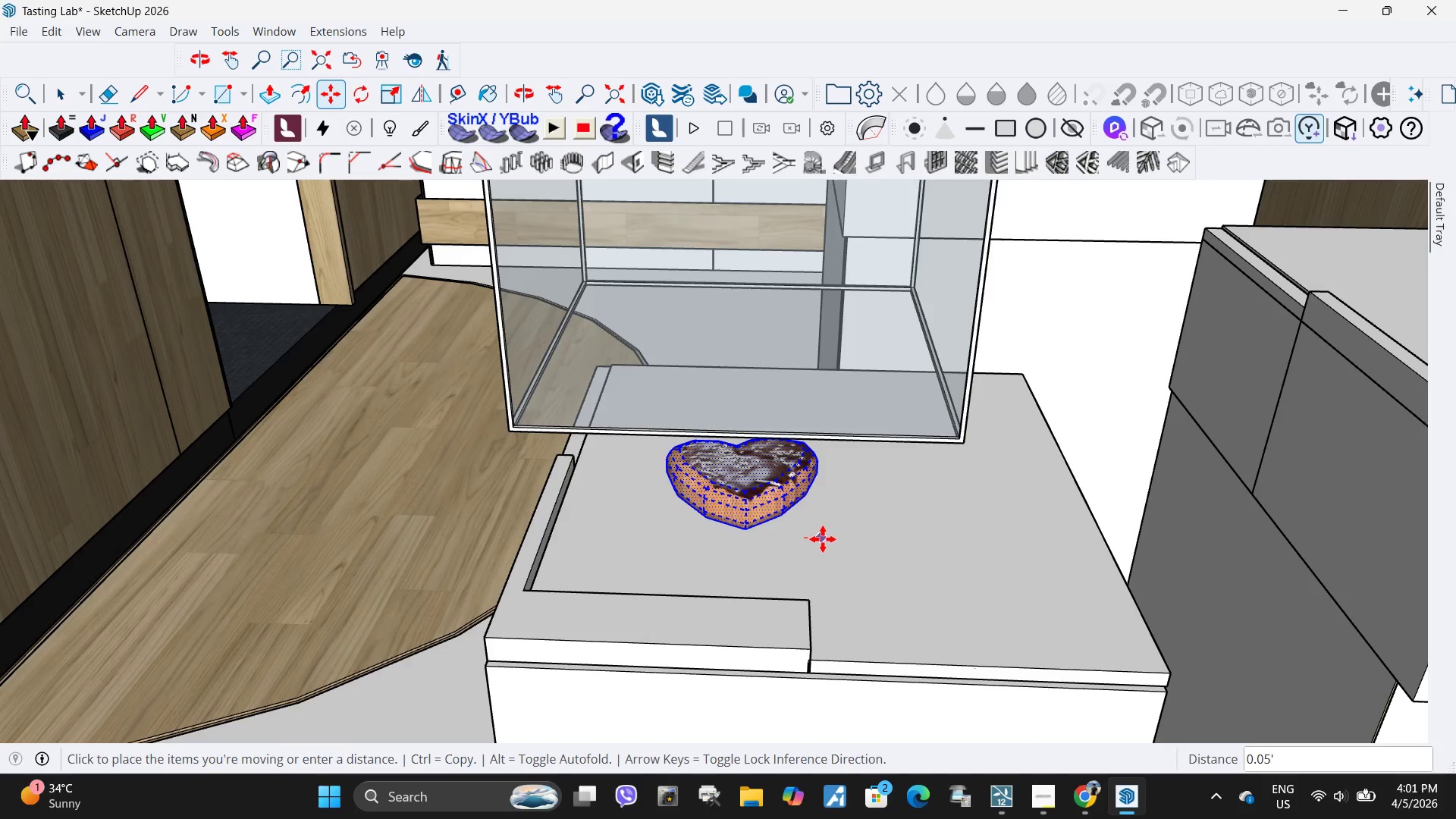 
left_click([827, 539])
 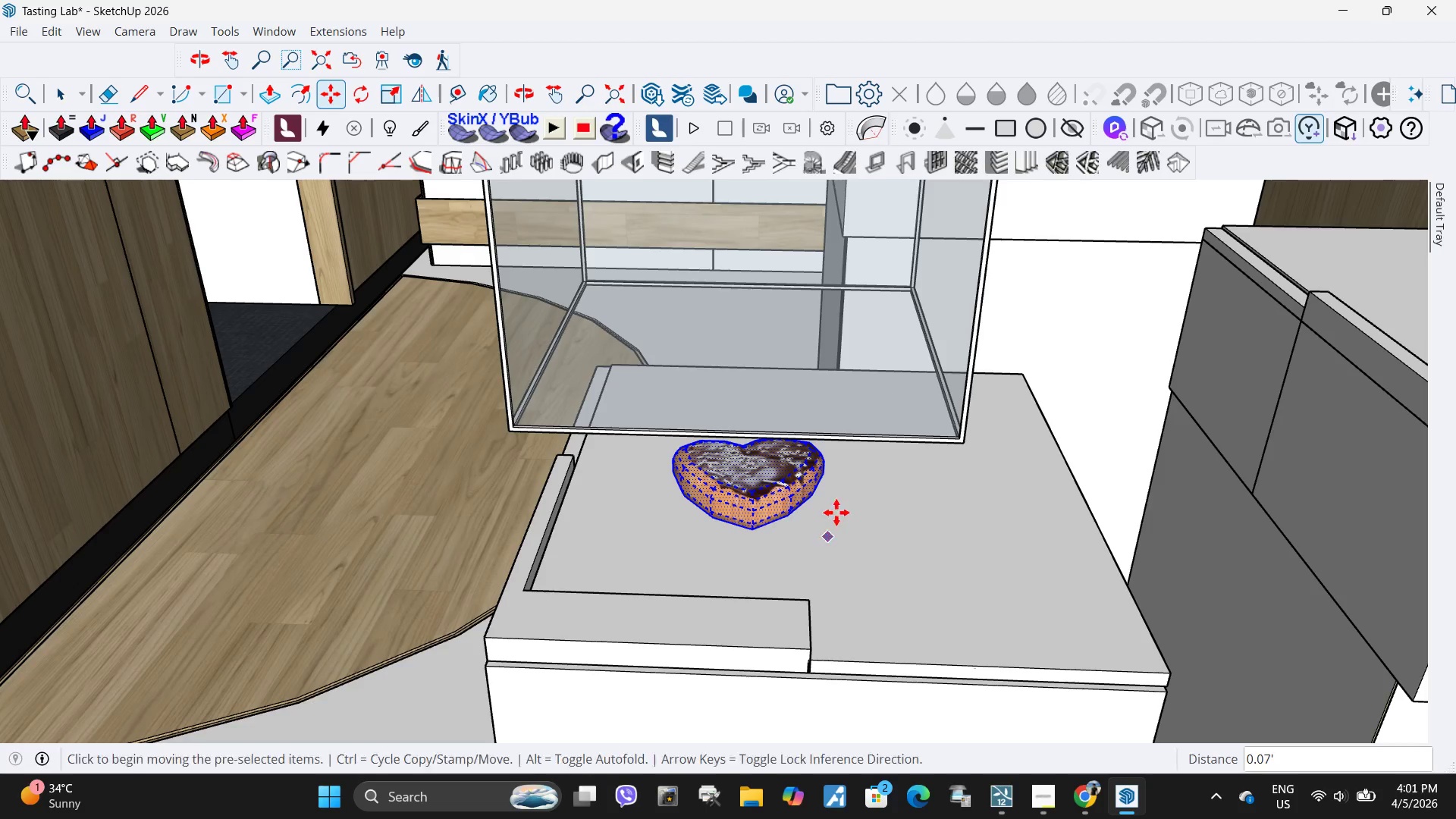 
key(S)
 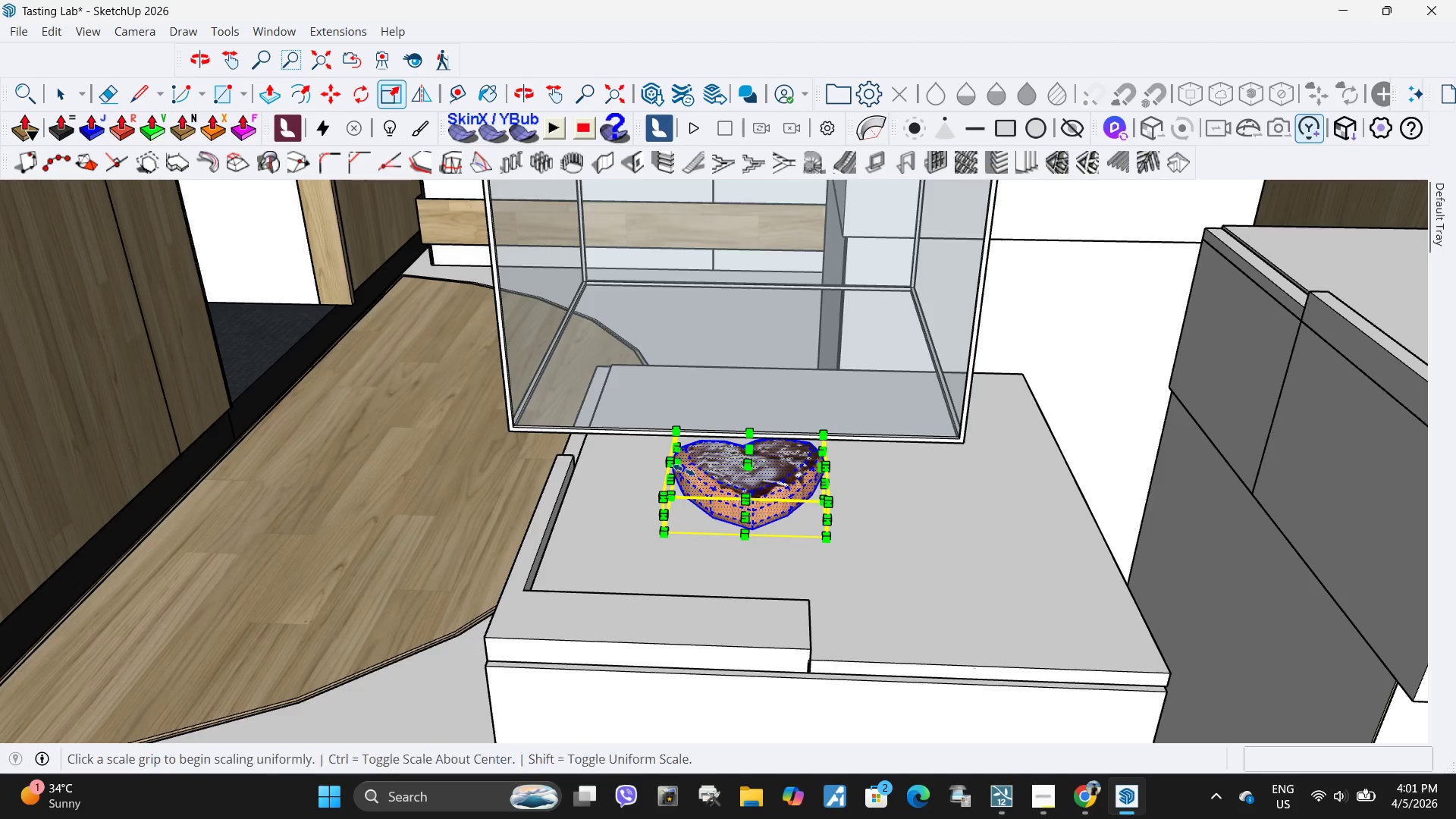 
left_click([662, 499])
 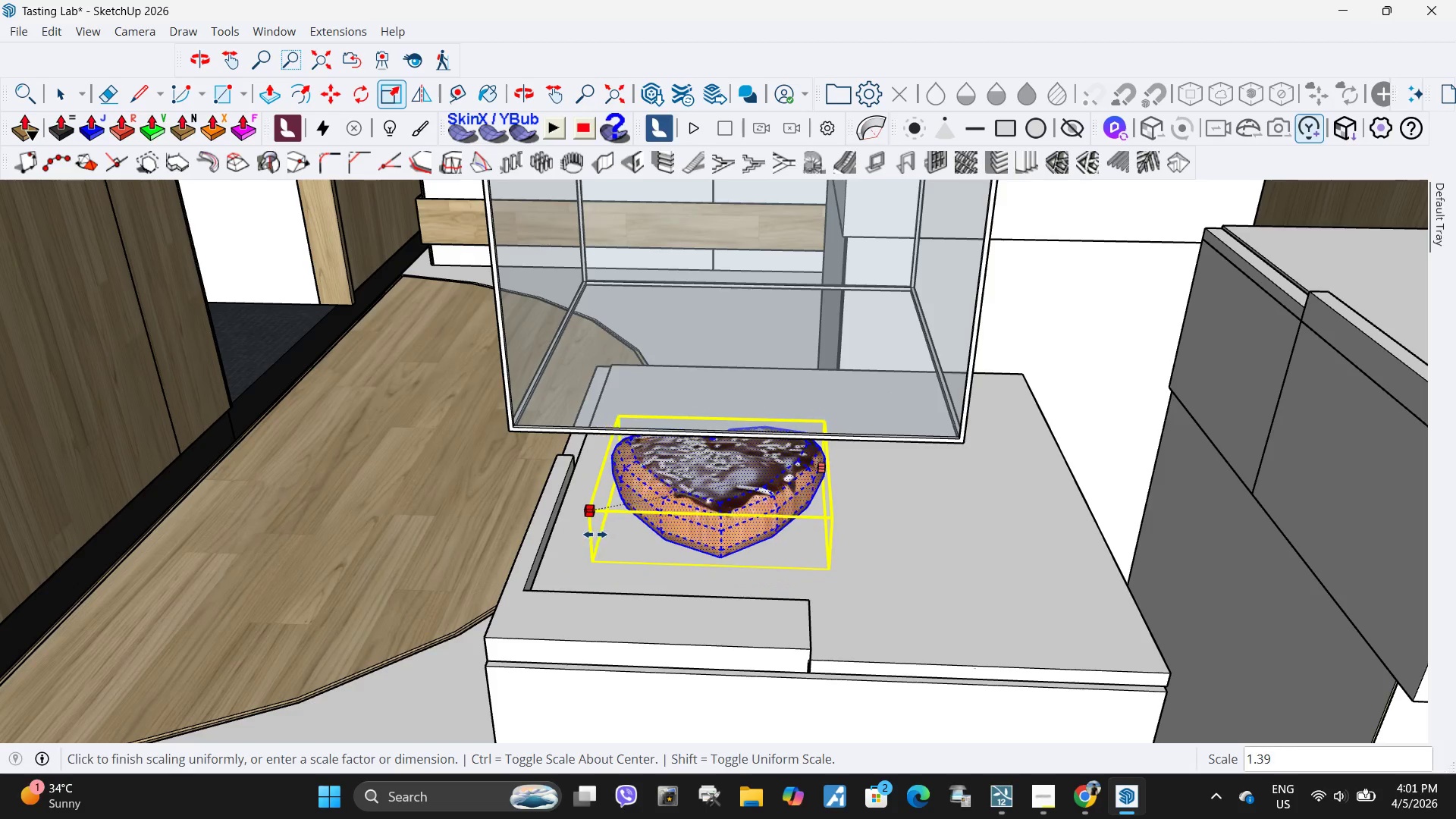 
left_click([621, 526])
 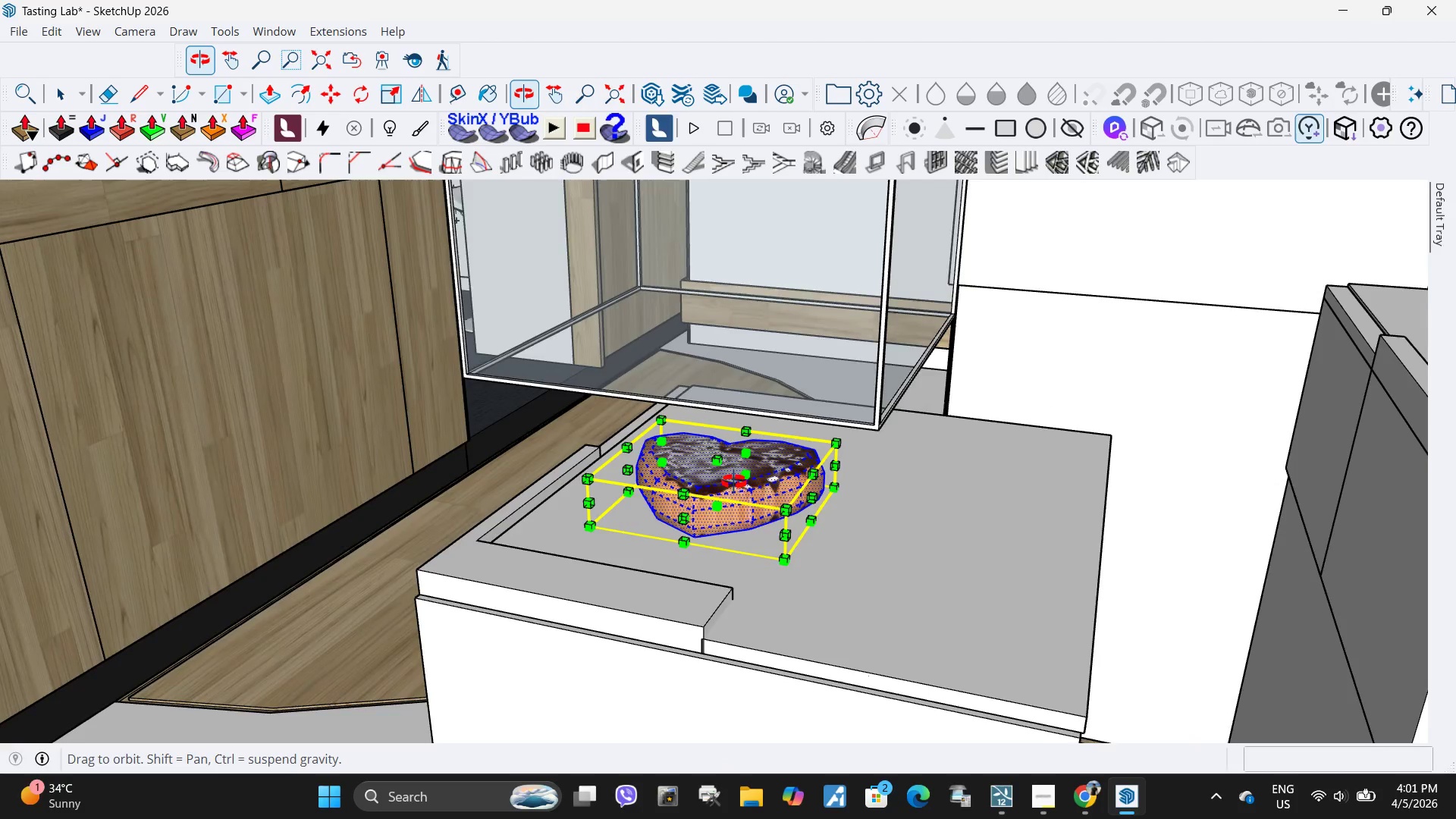 
key(Q)
 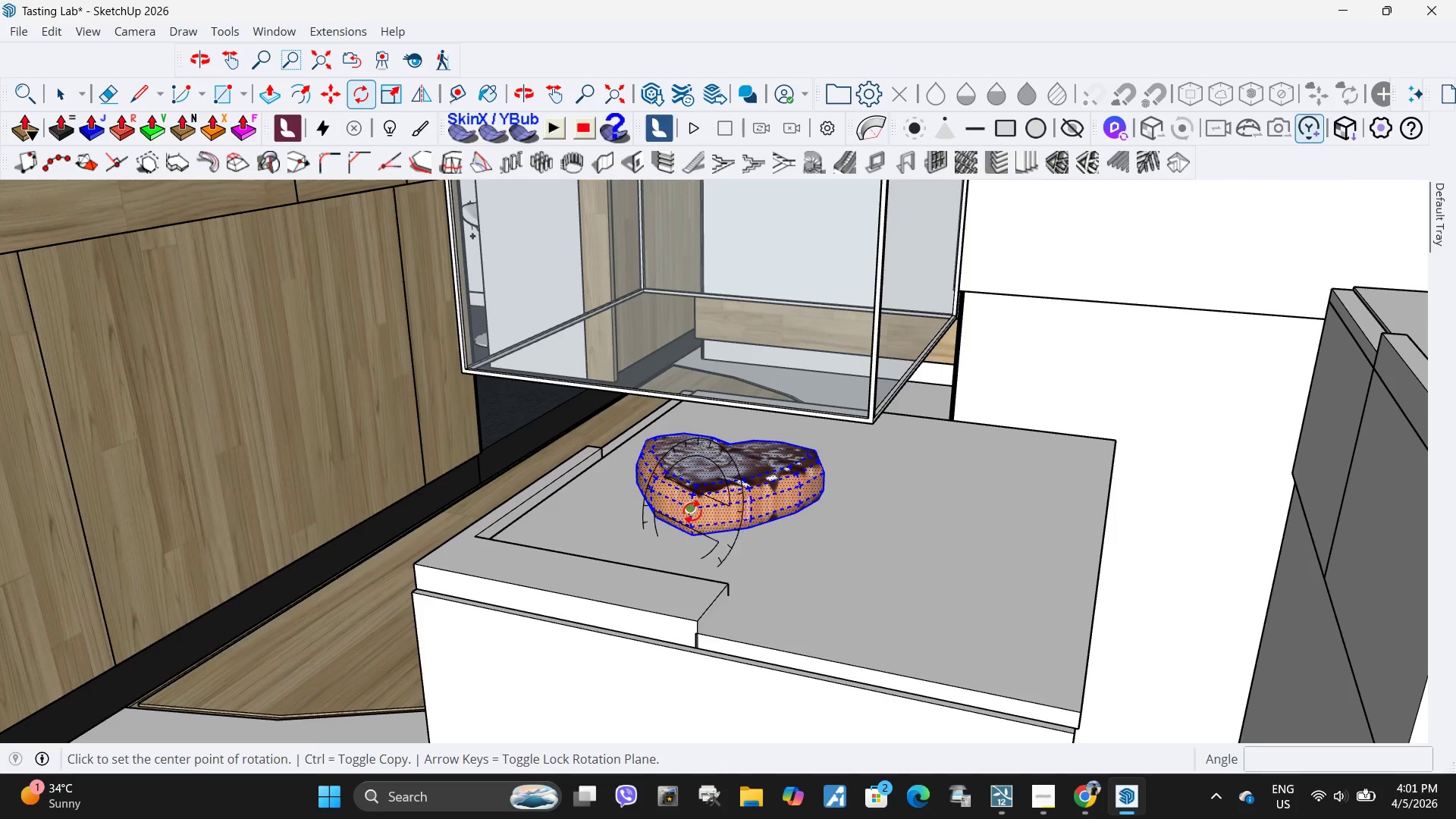 
double_click([745, 500])
 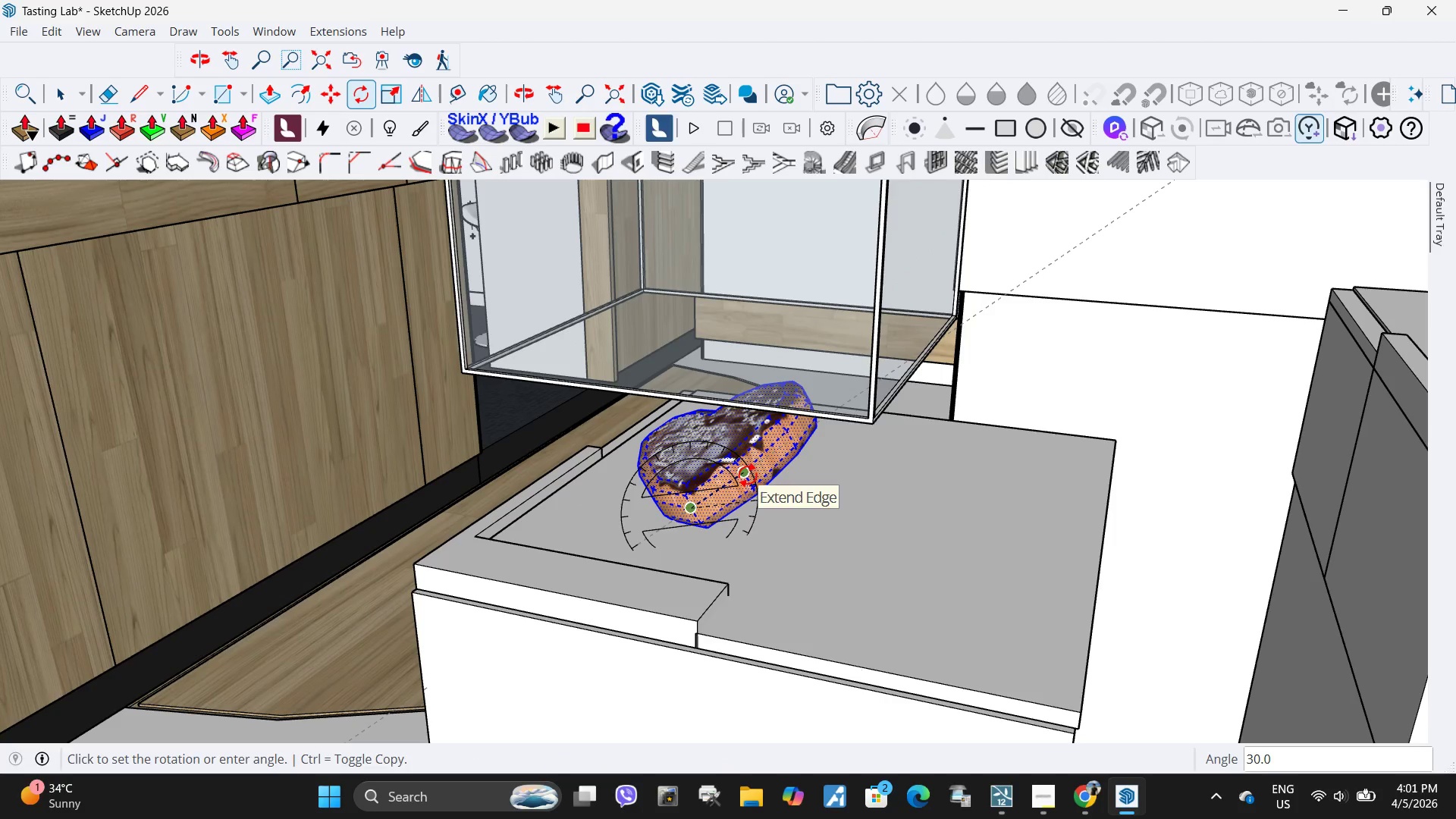 
key(Escape)
 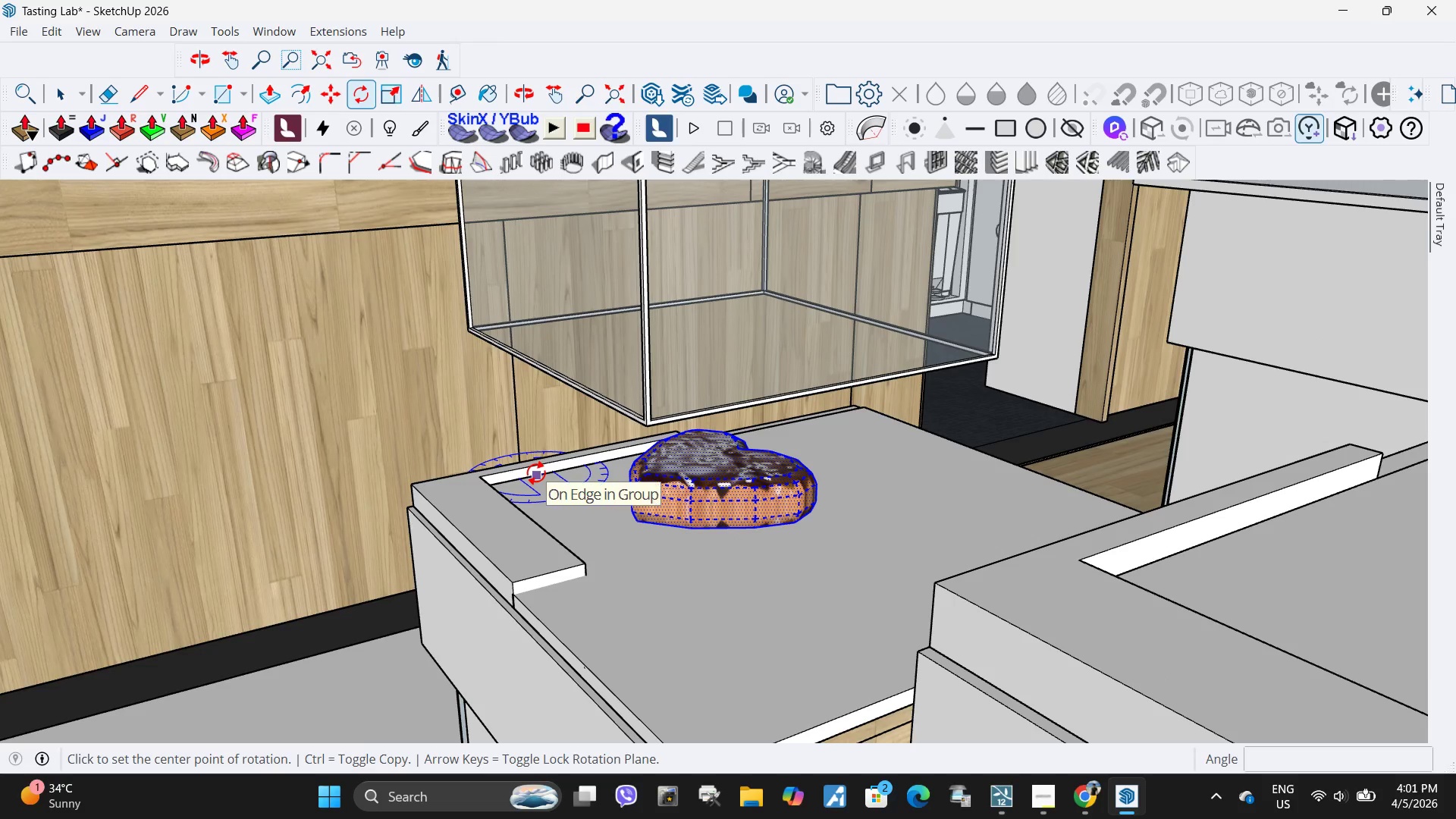 
left_click([531, 469])
 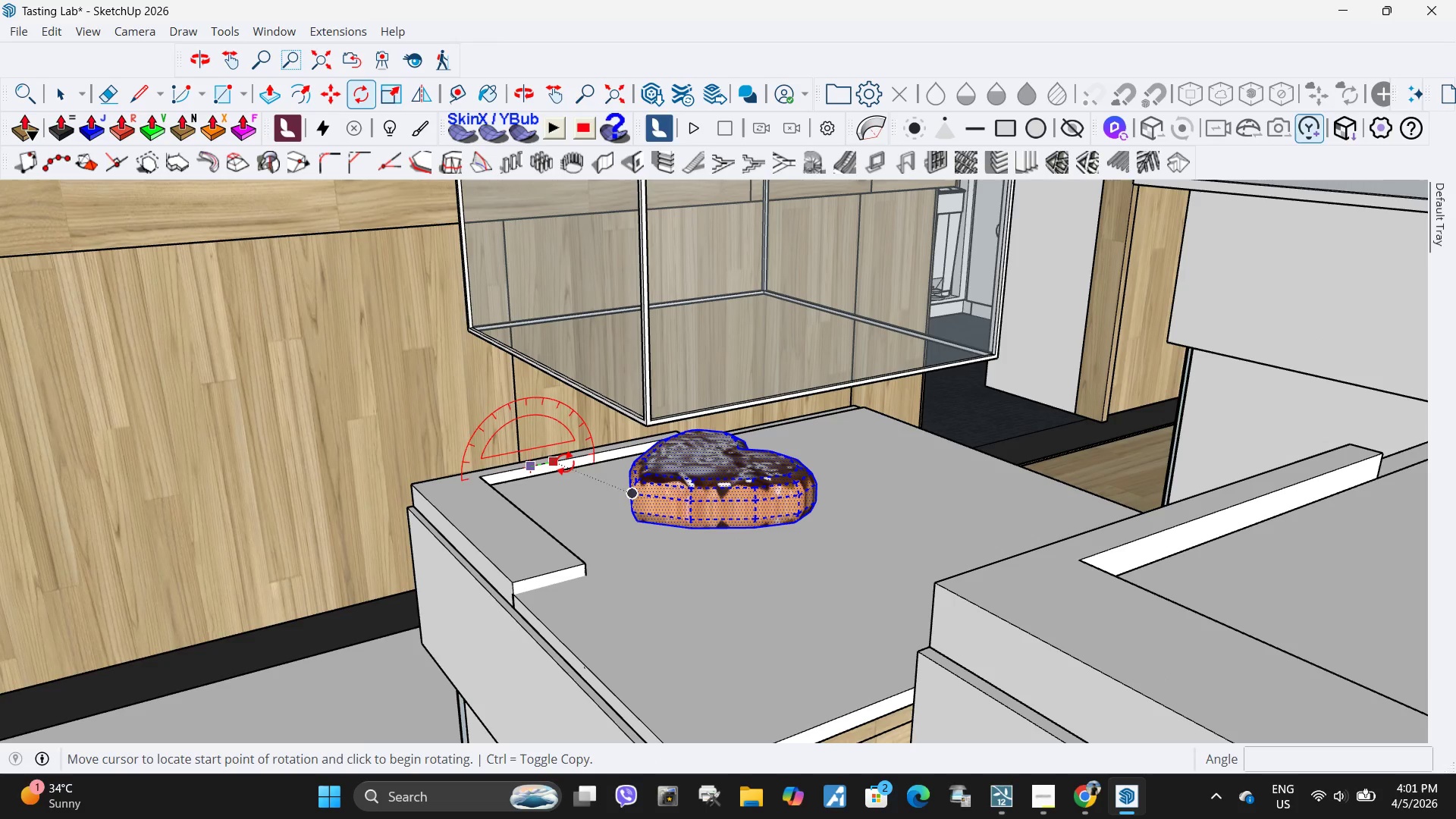 
double_click([565, 463])
 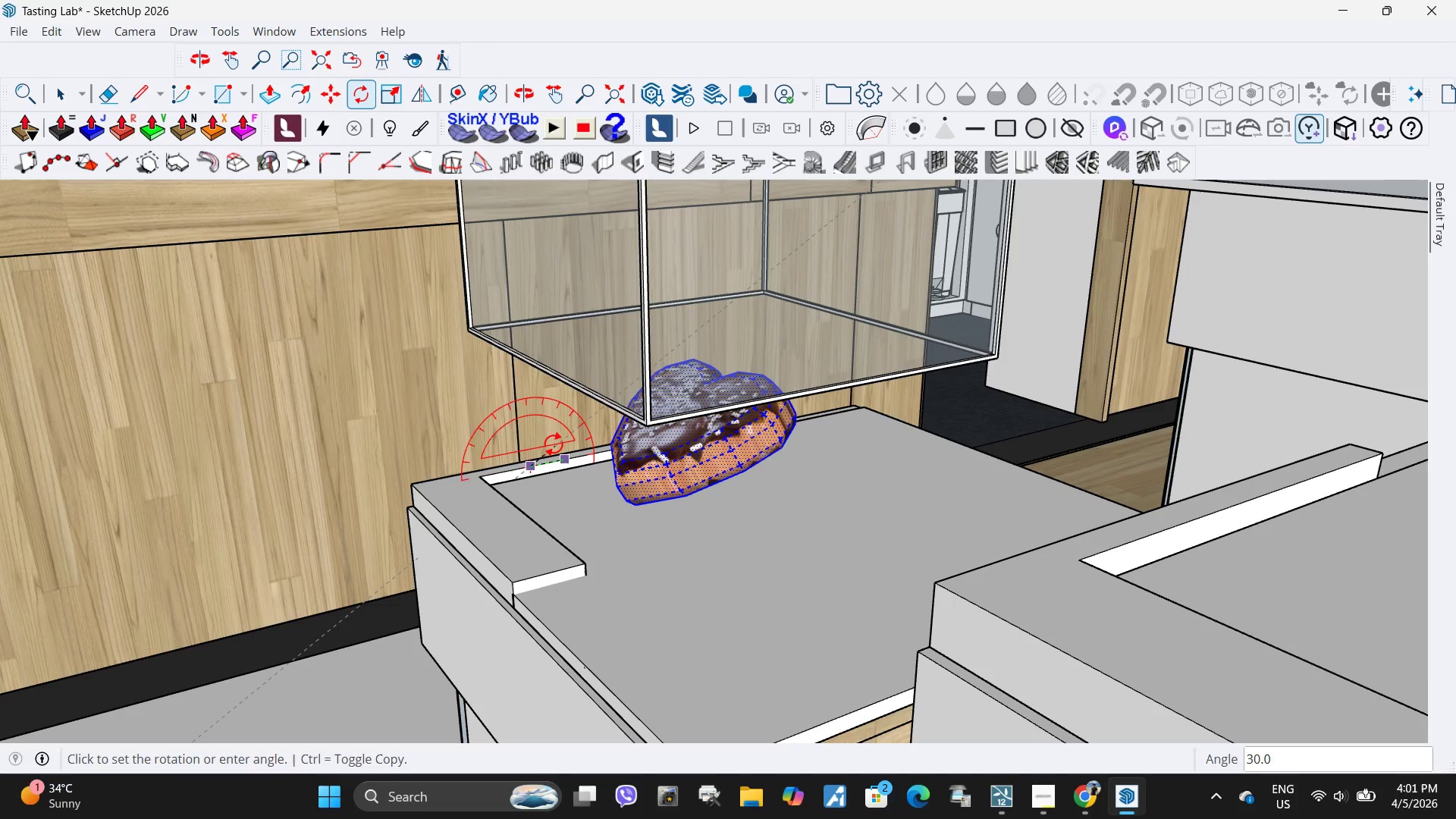 
left_click([554, 444])
 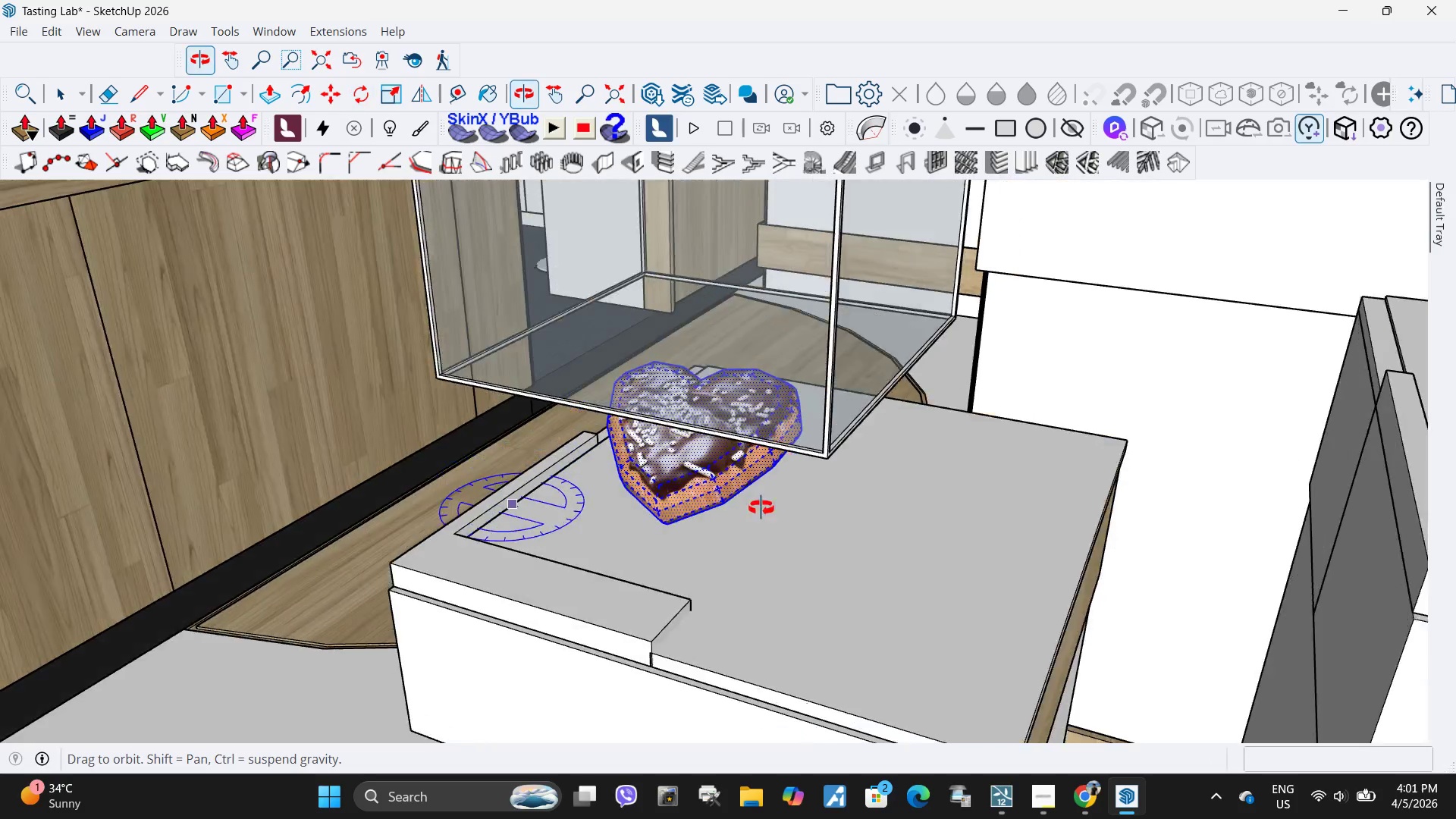 
key(Space)
 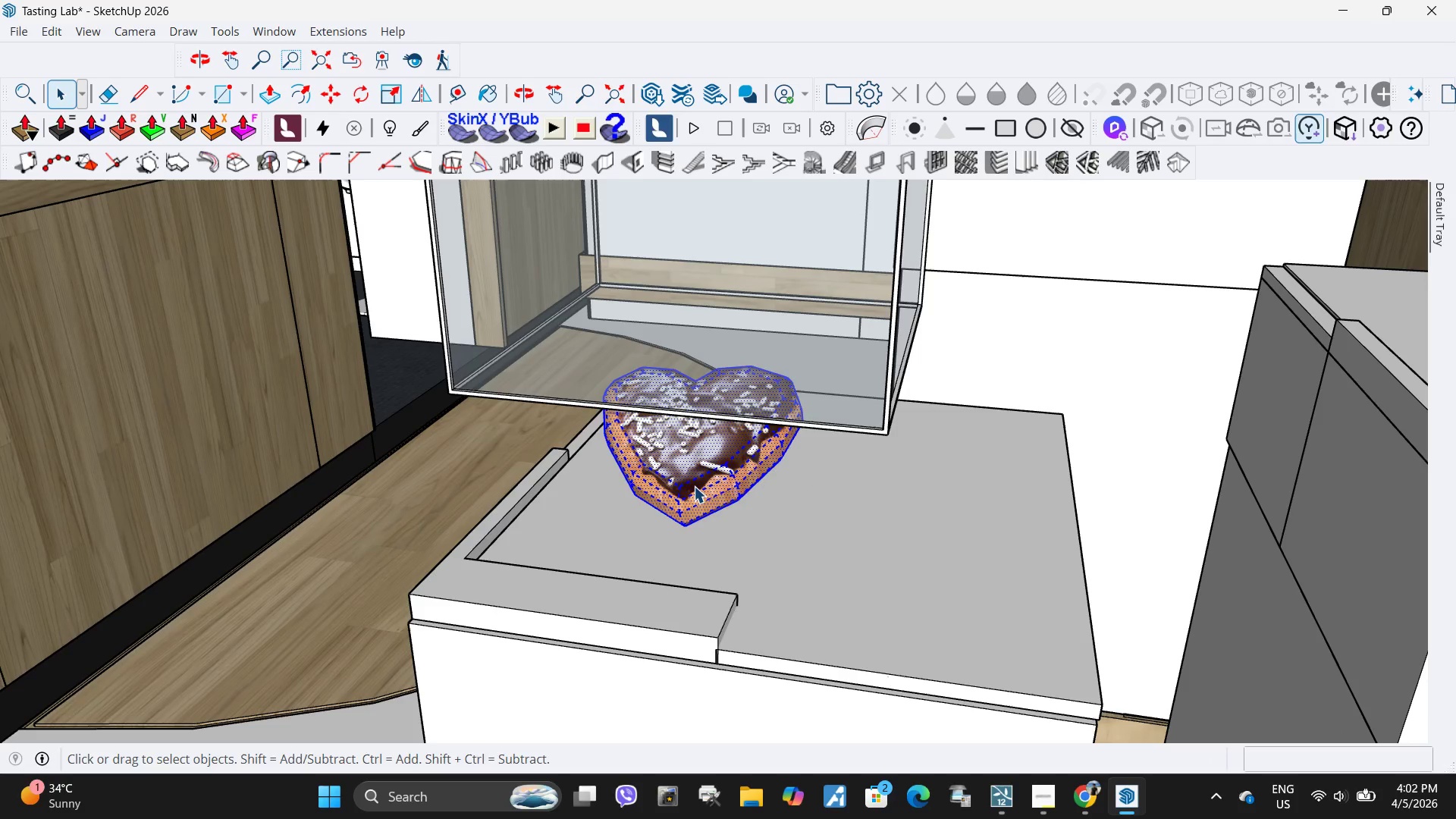 
left_click([694, 486])
 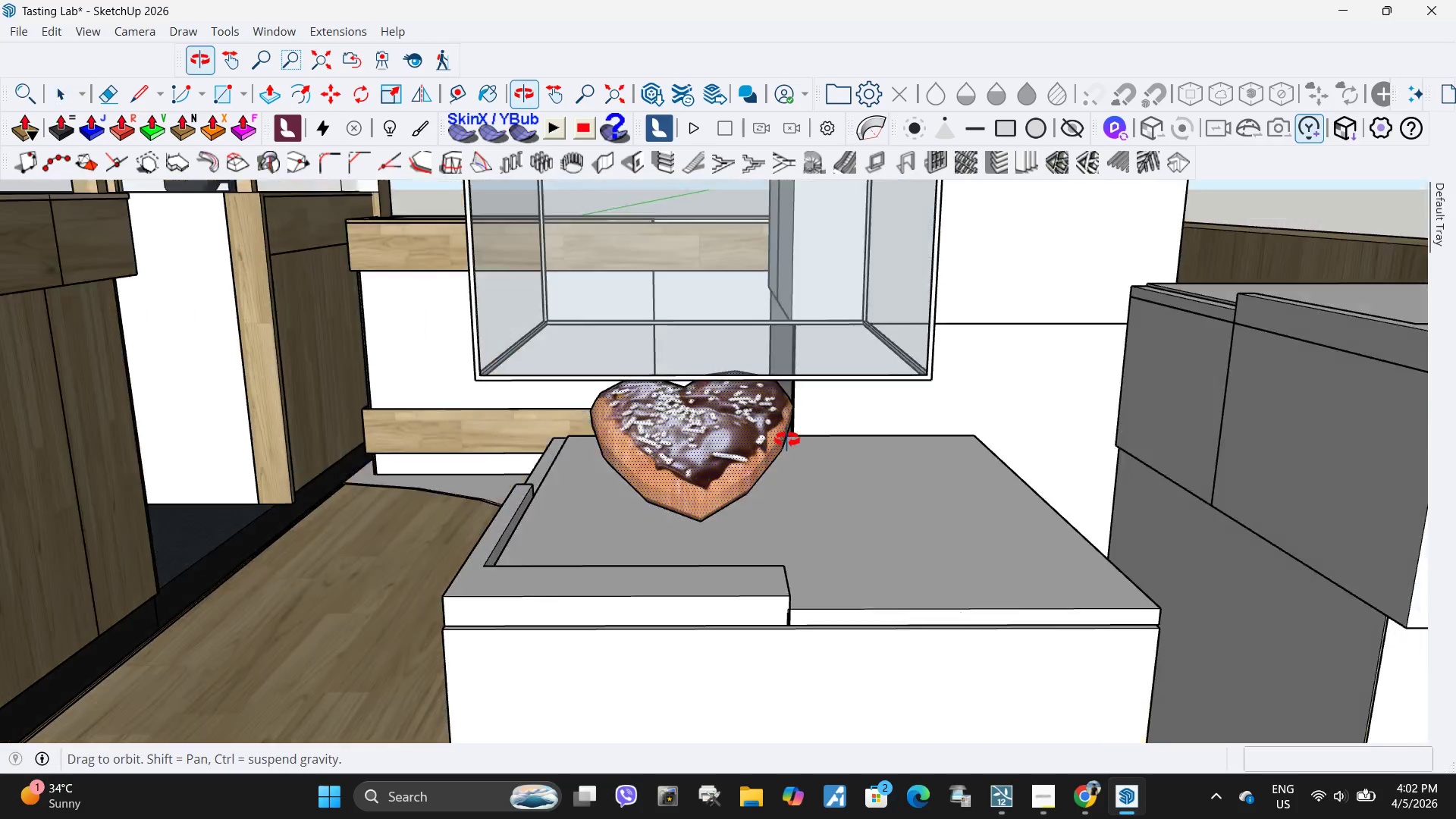 
left_click([746, 457])
 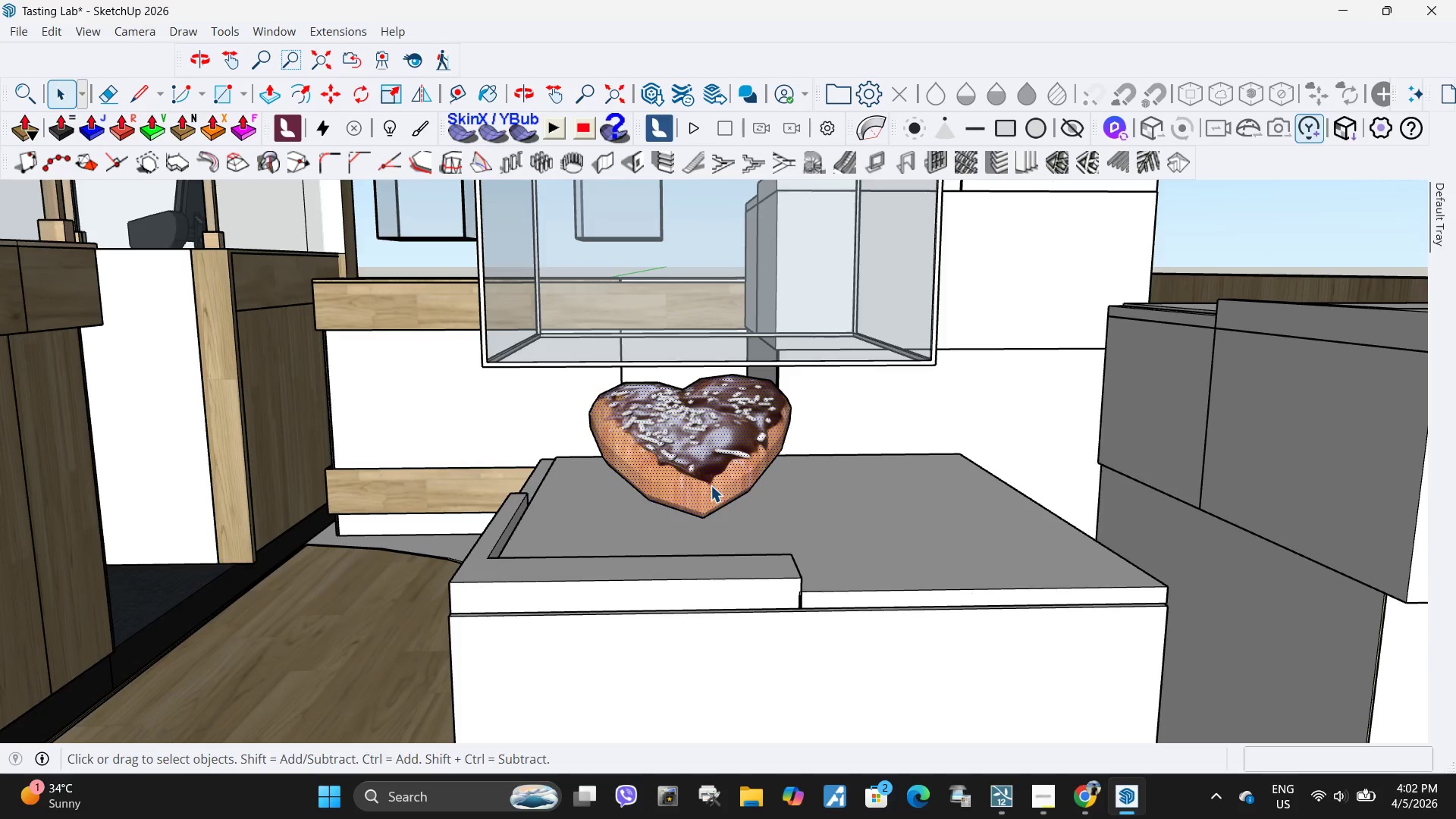 
scroll: coordinate [711, 485], scroll_direction: up, amount: 3.0
 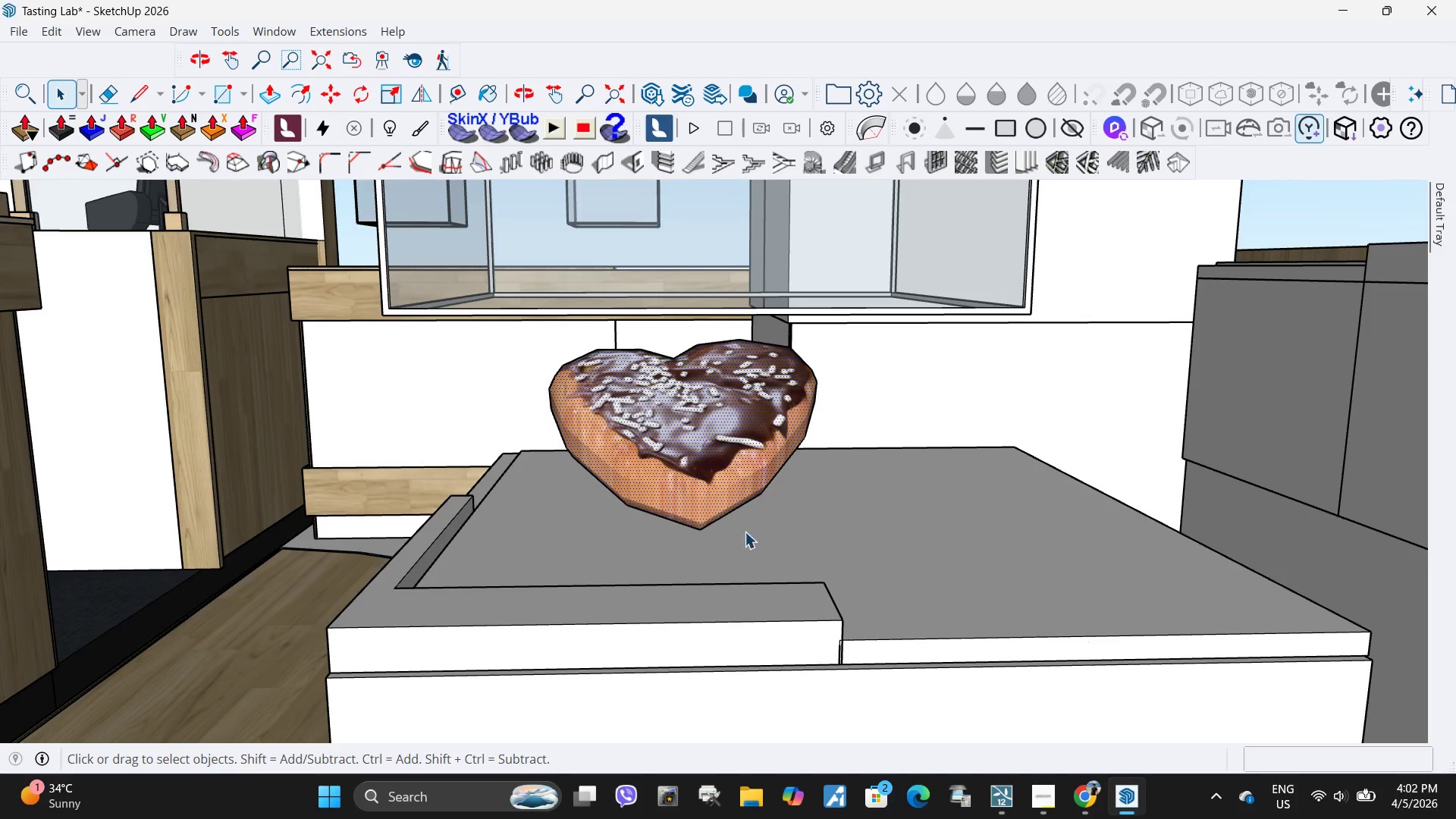 
key(Escape)
 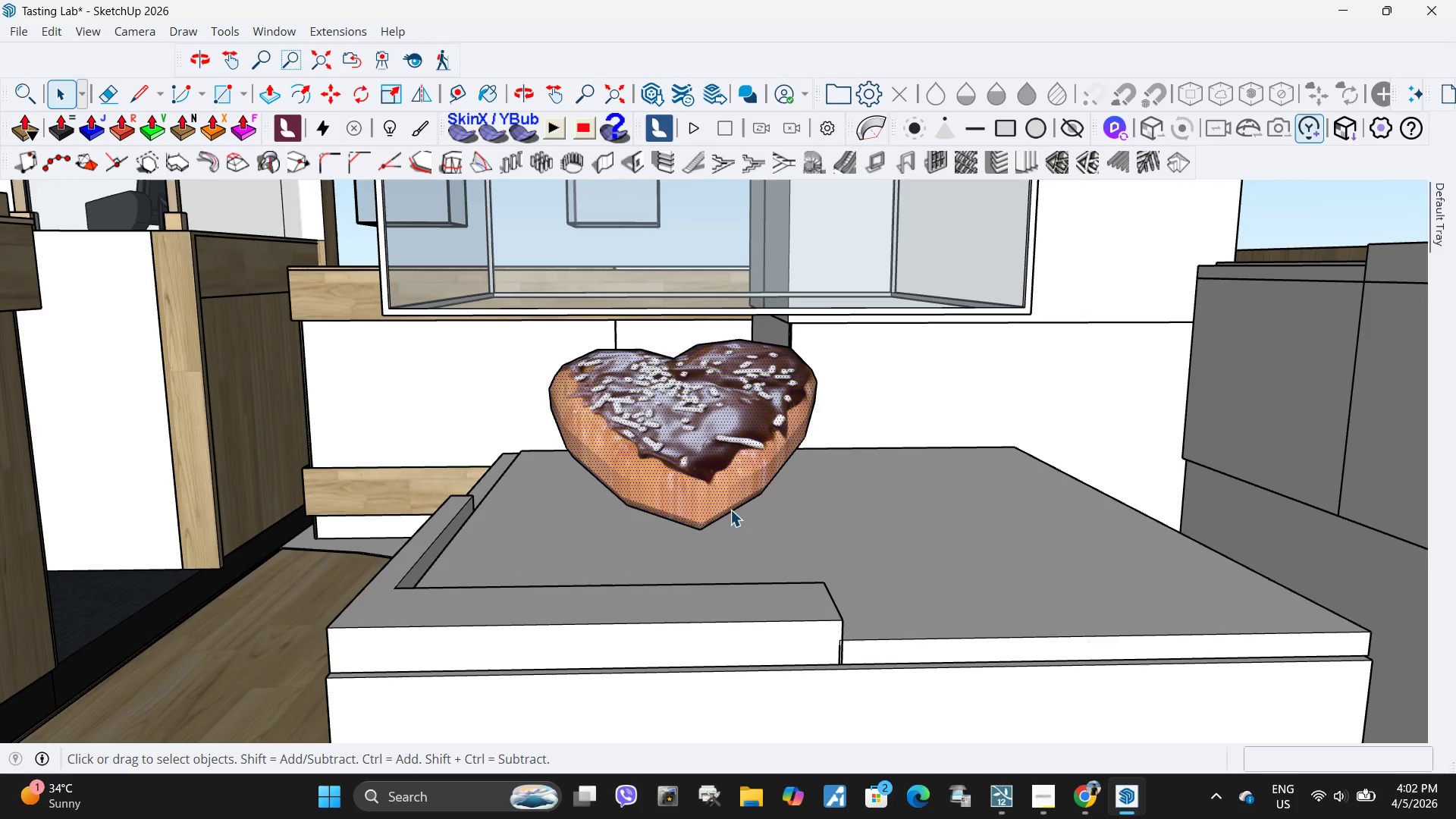 
key(Escape)
 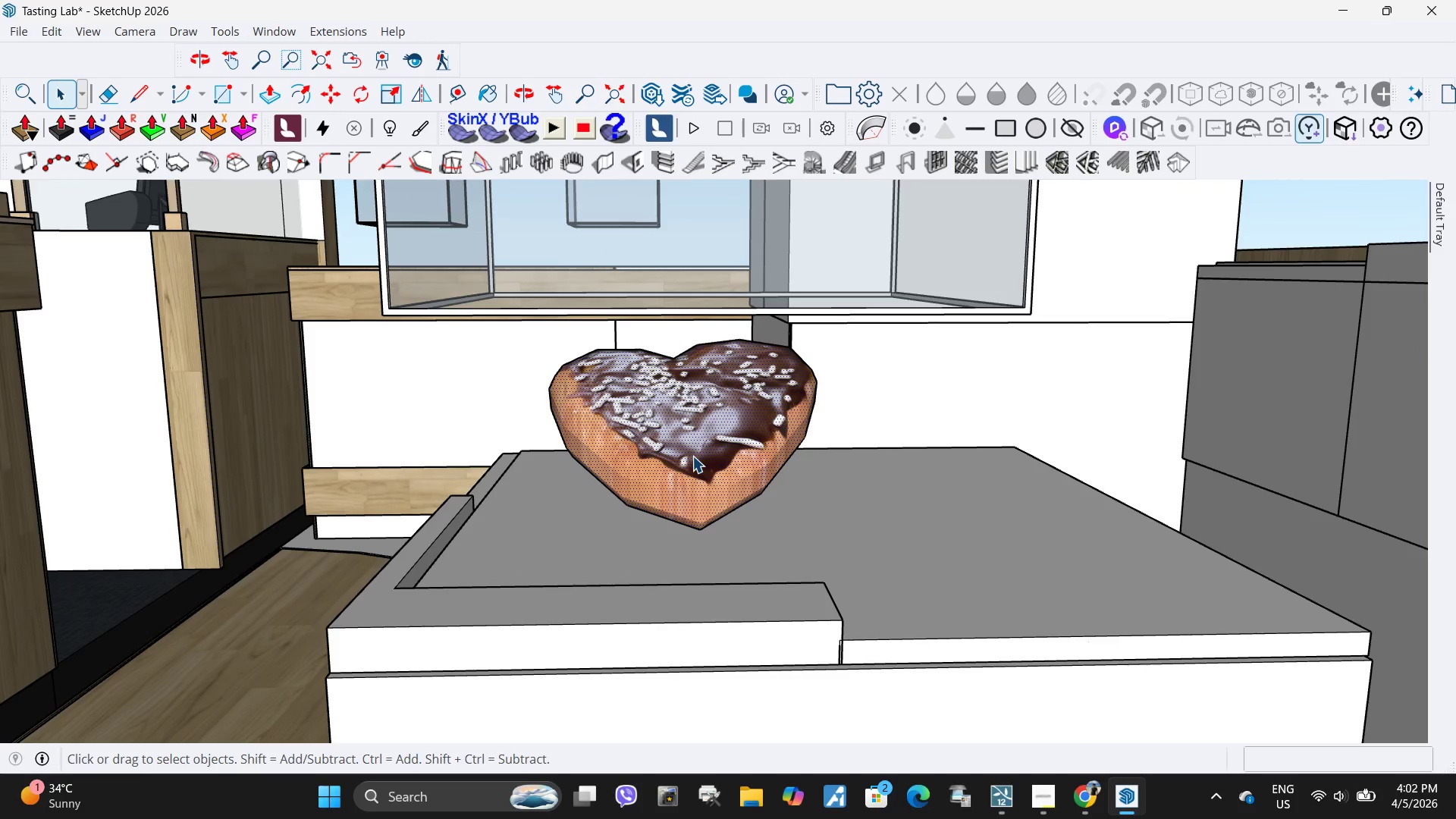 
left_click([692, 456])
 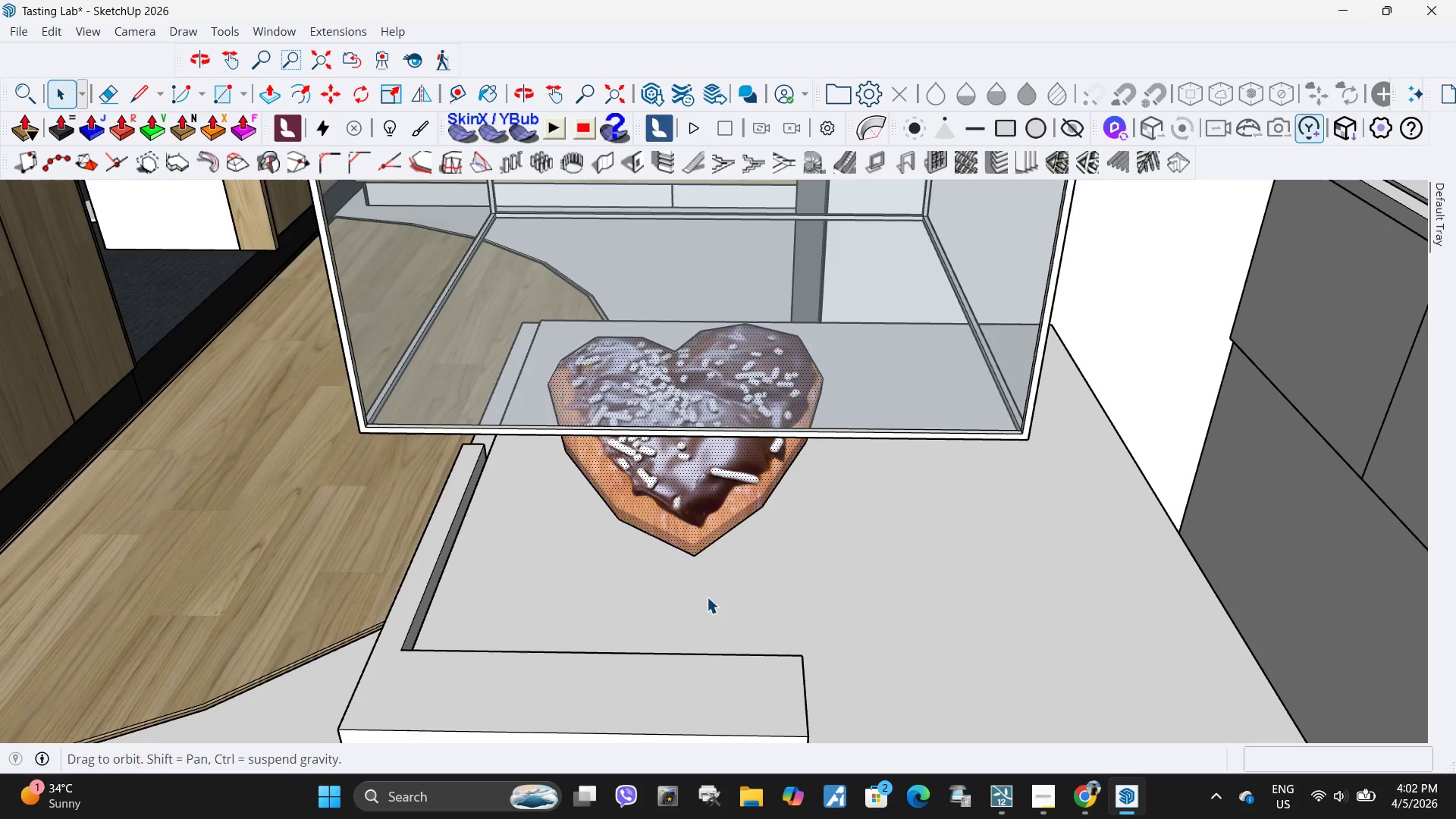 
key(Escape)
 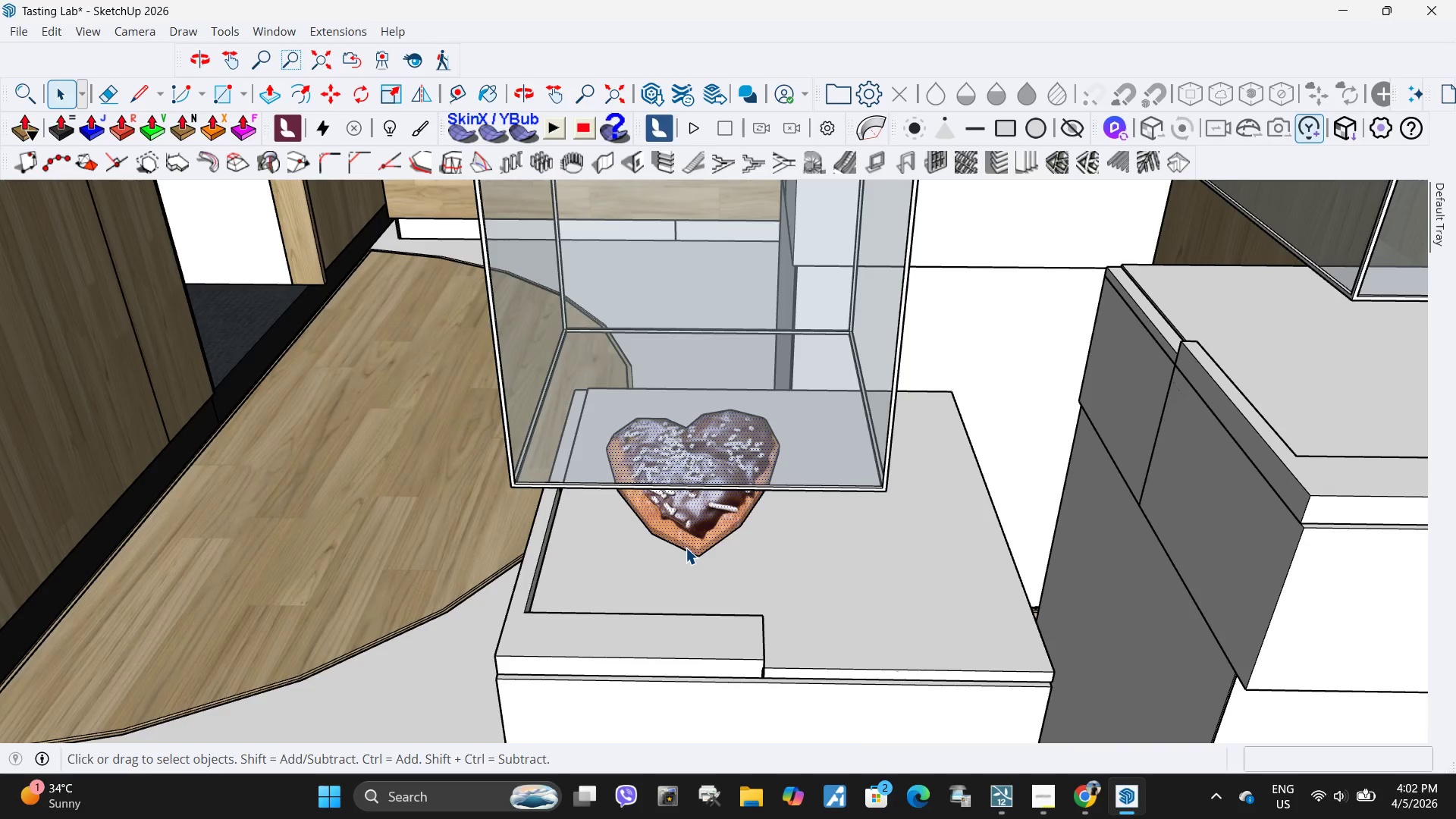 
key(Escape)
 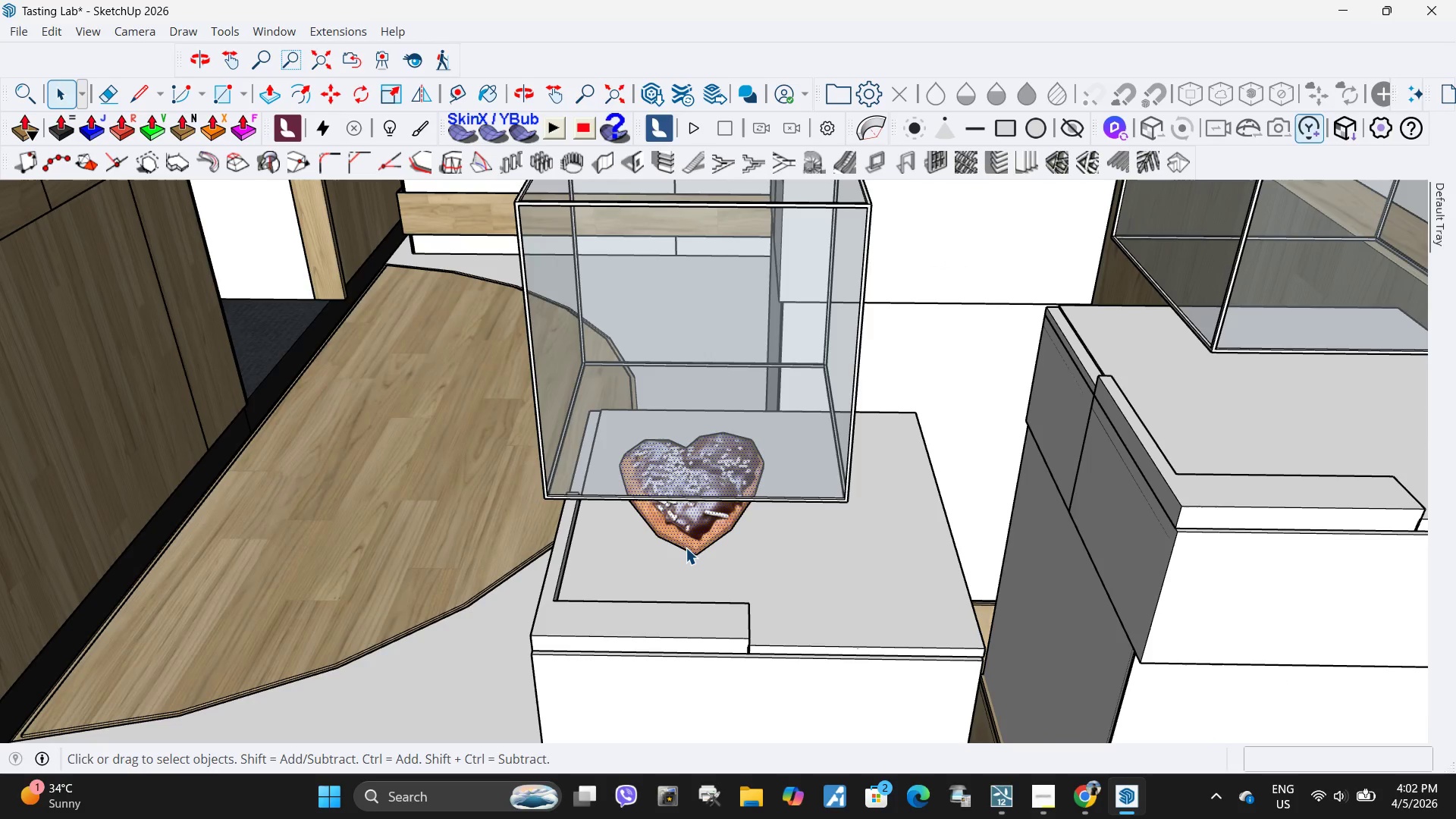 
key(Escape)
 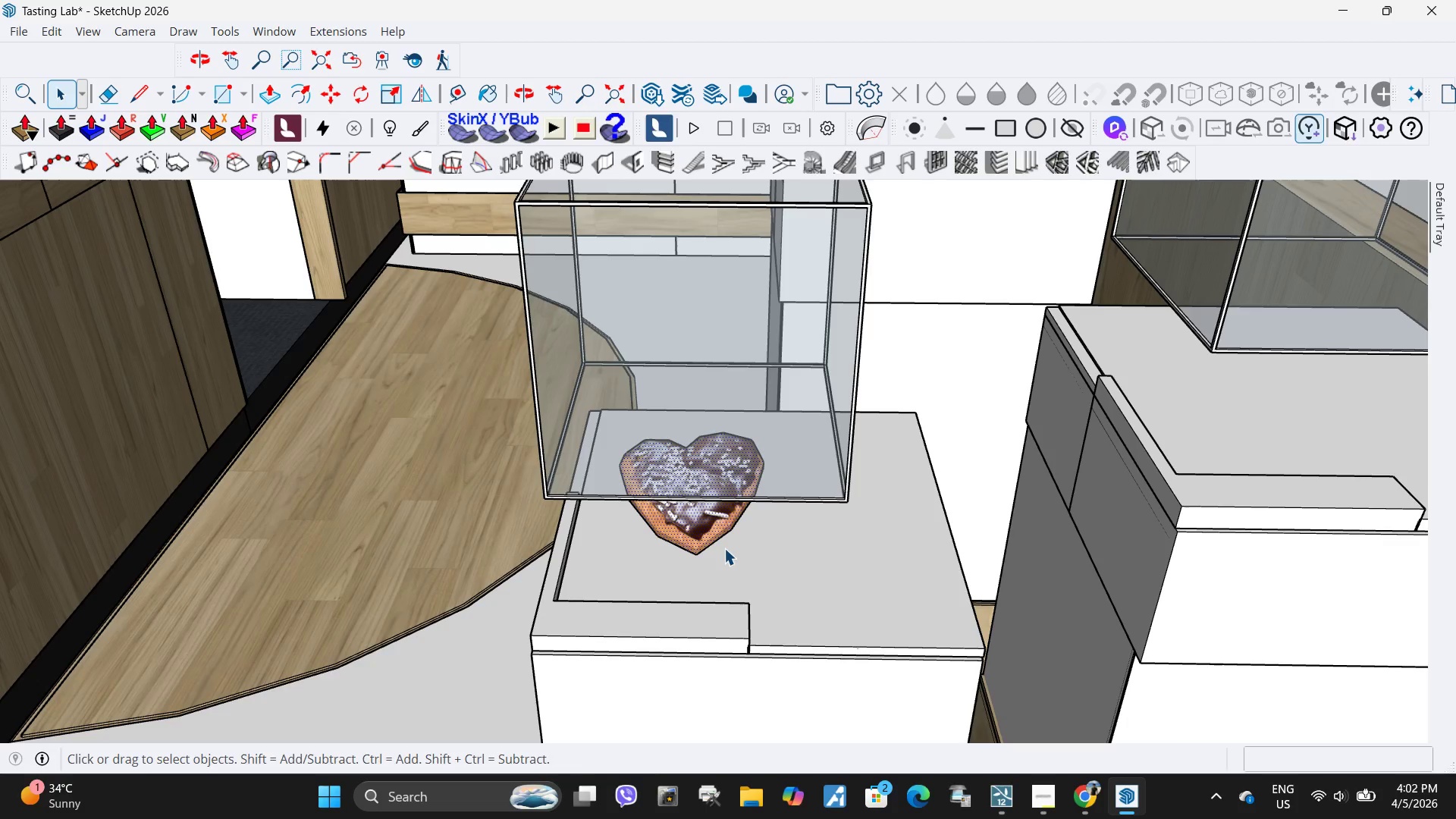 
scroll: coordinate [686, 548], scroll_direction: down, amount: 7.0
 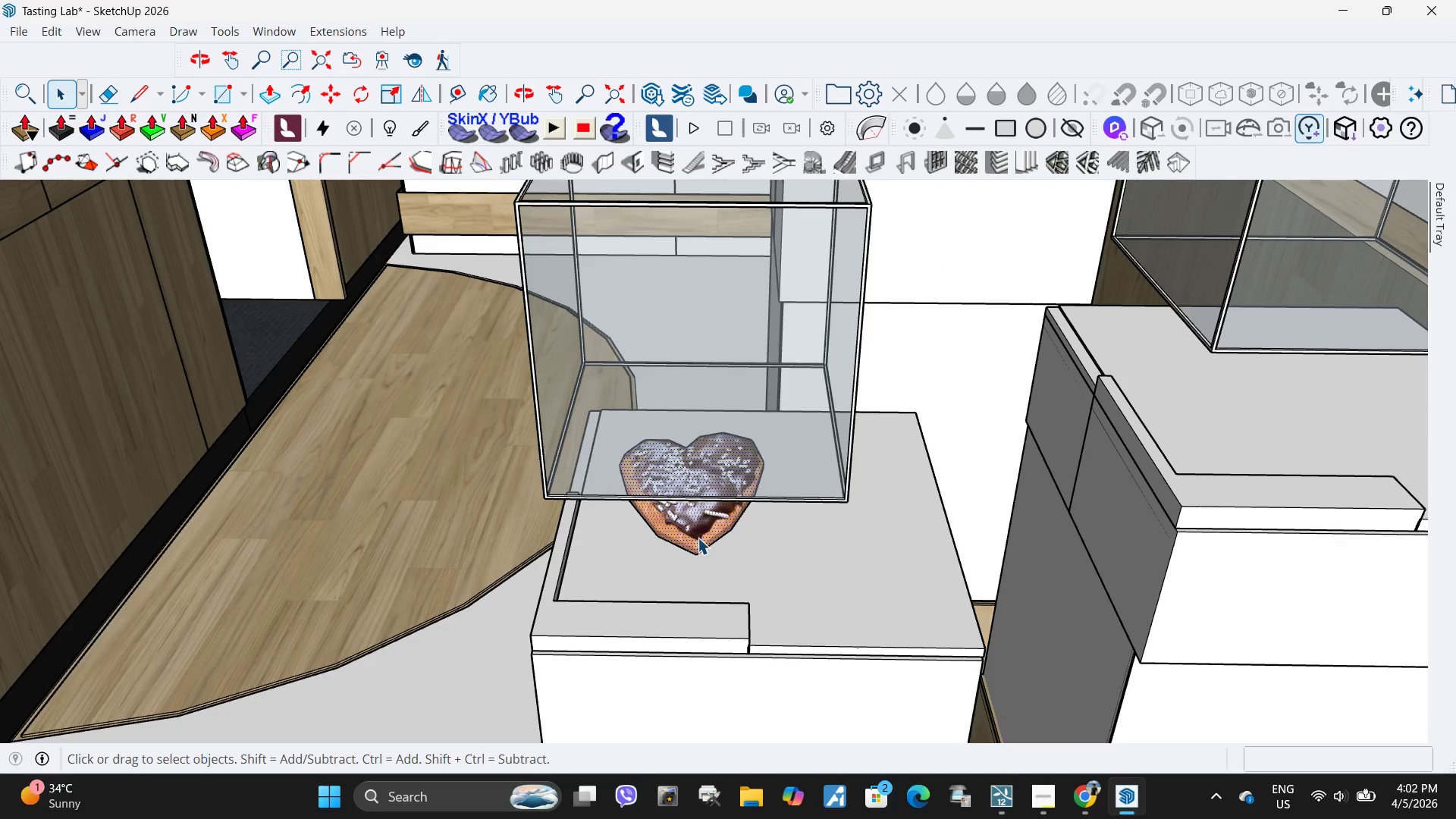 
key(M)
 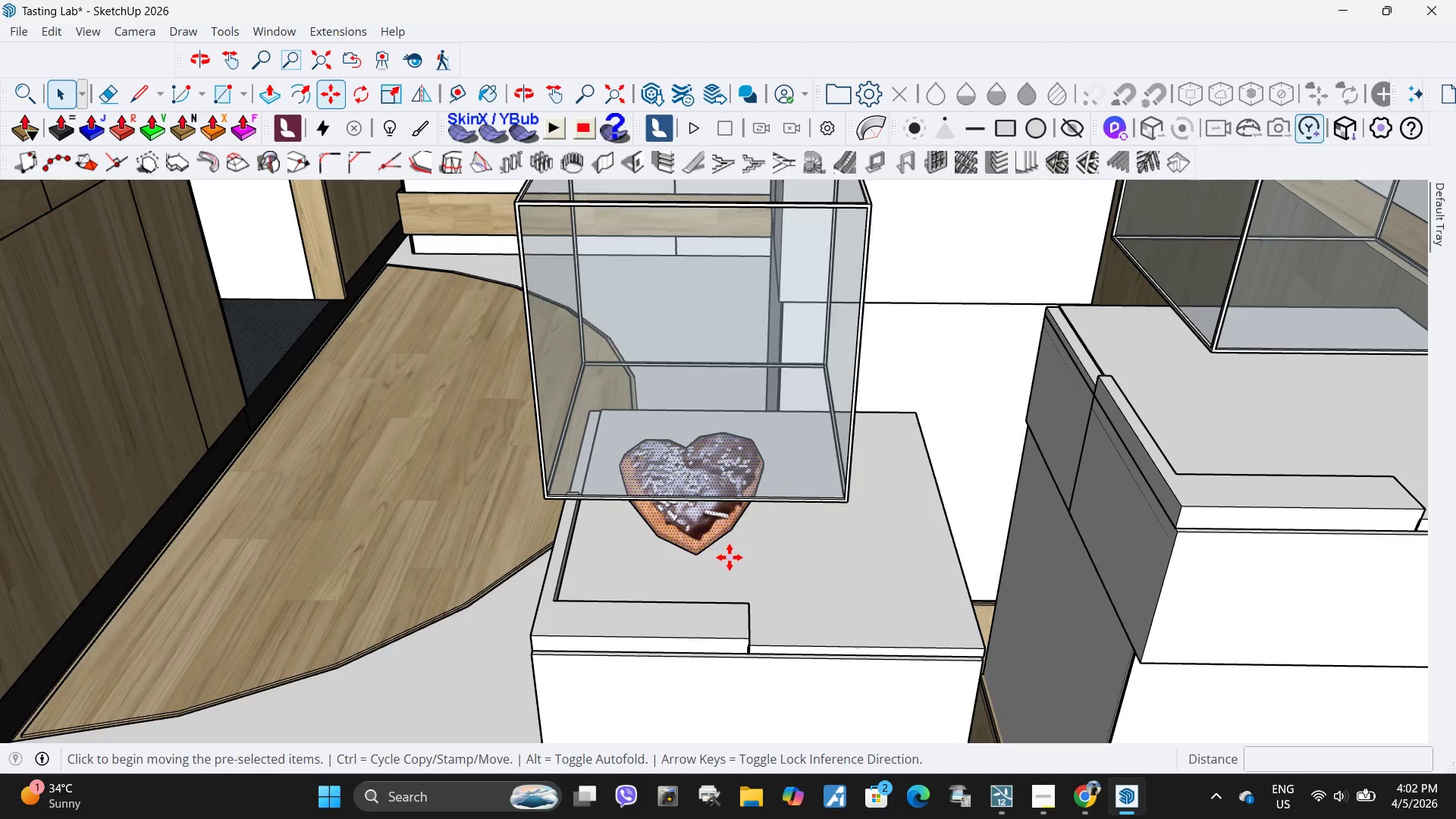 
left_click_drag(start_coordinate=[730, 557], to_coordinate=[734, 557])
 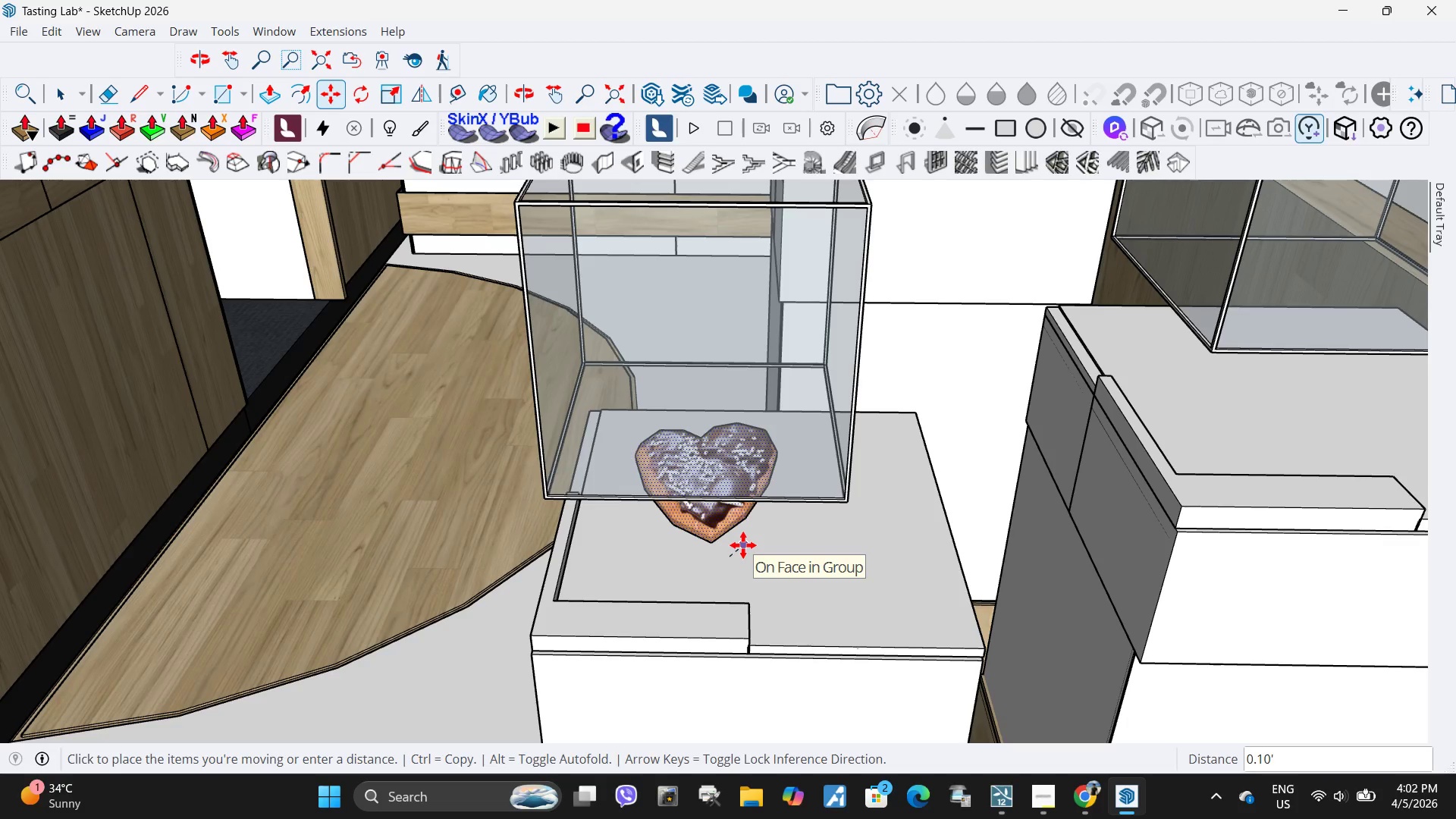 
key(Space)
 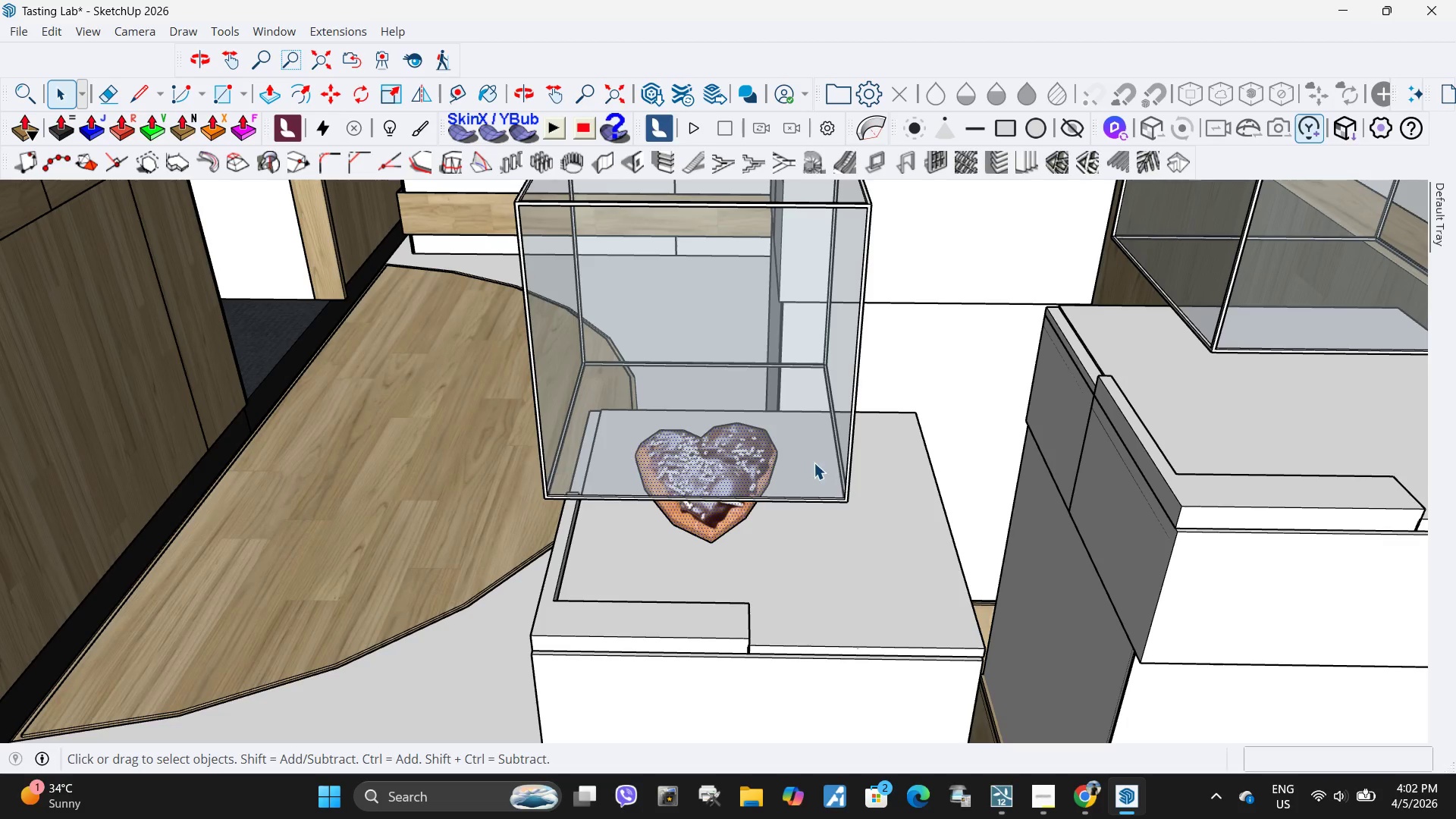 
left_click([814, 463])
 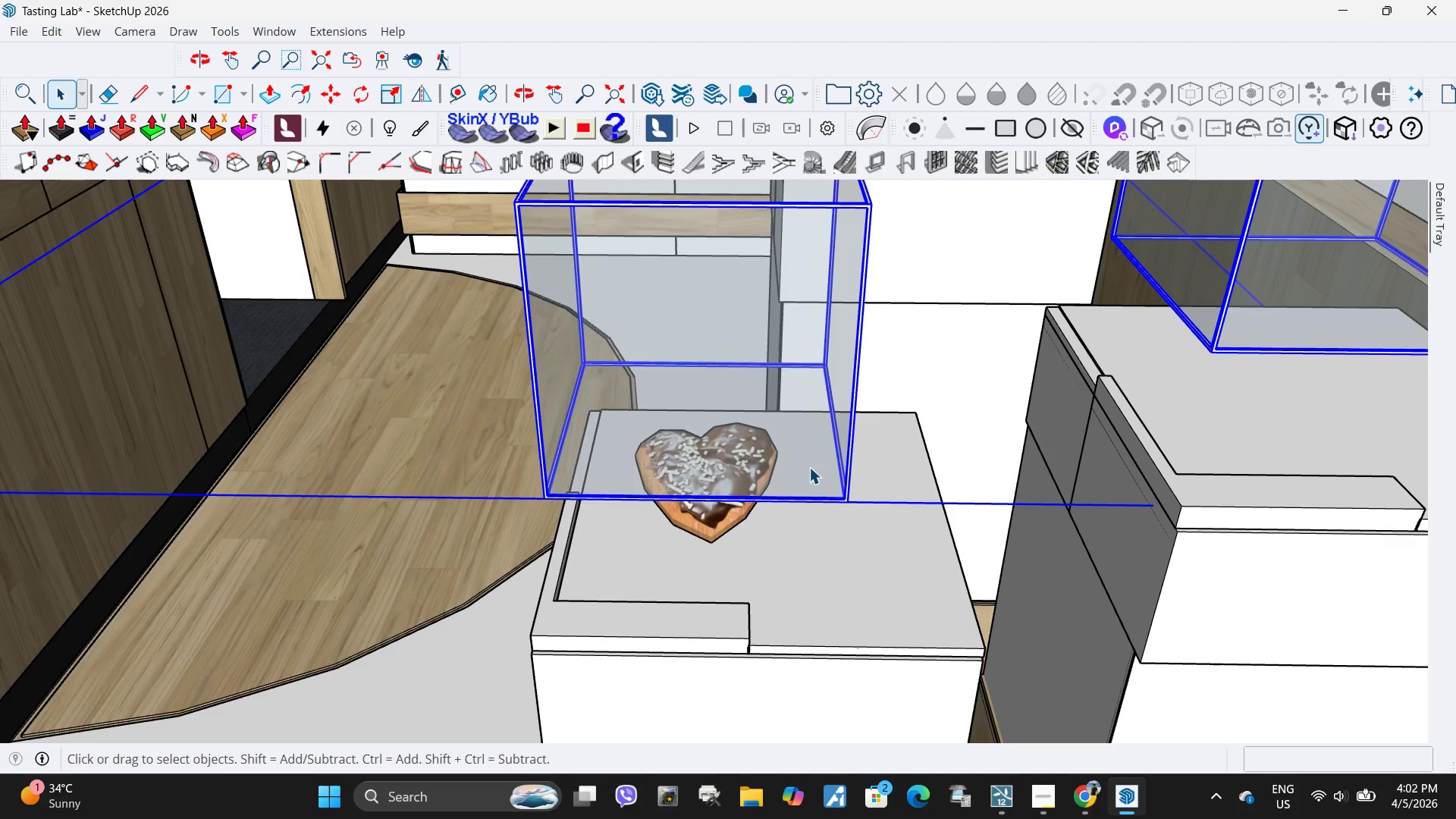 
left_click([1008, 395])
 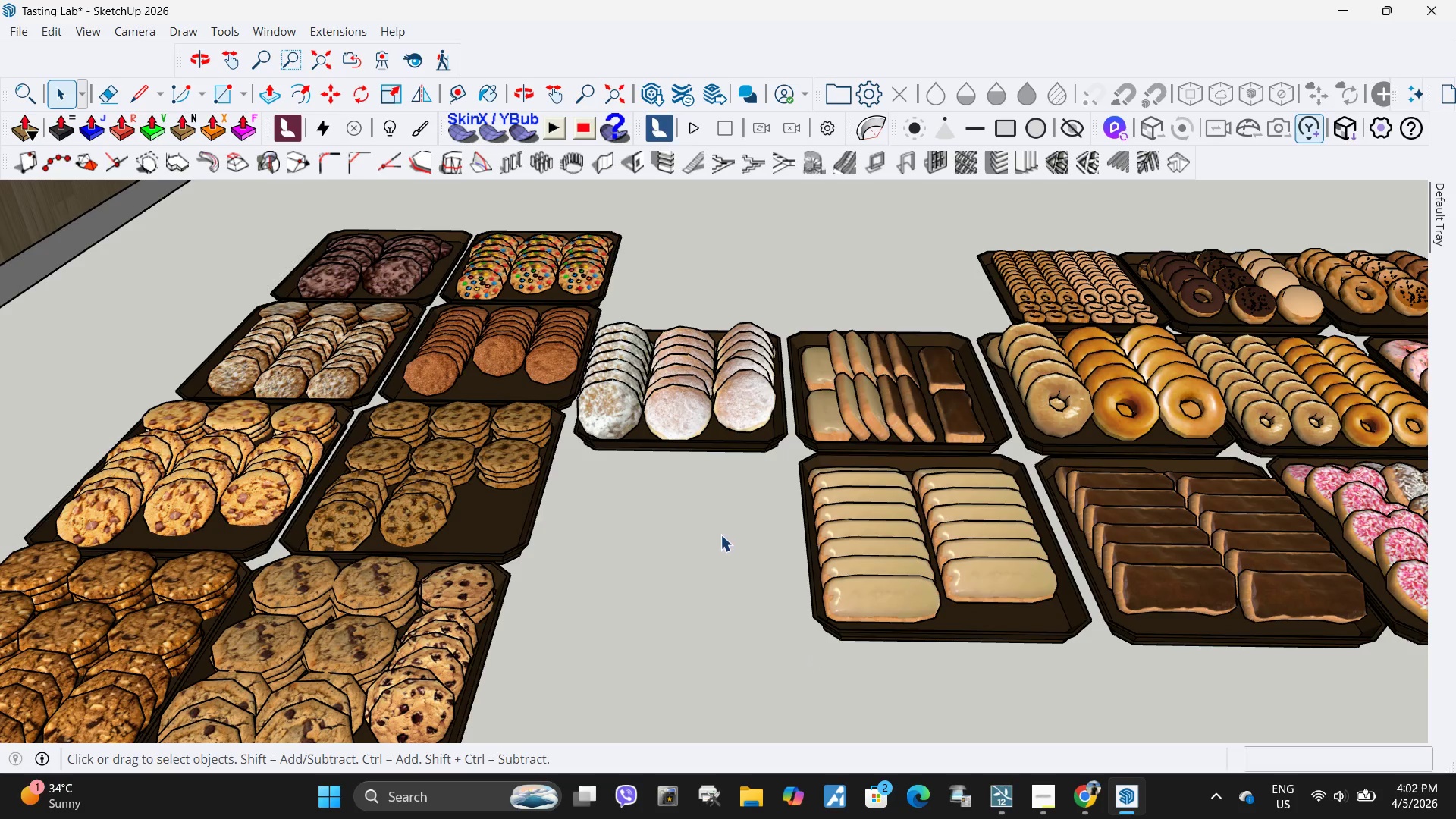 
scroll: coordinate [802, 651], scroll_direction: down, amount: 3.0
 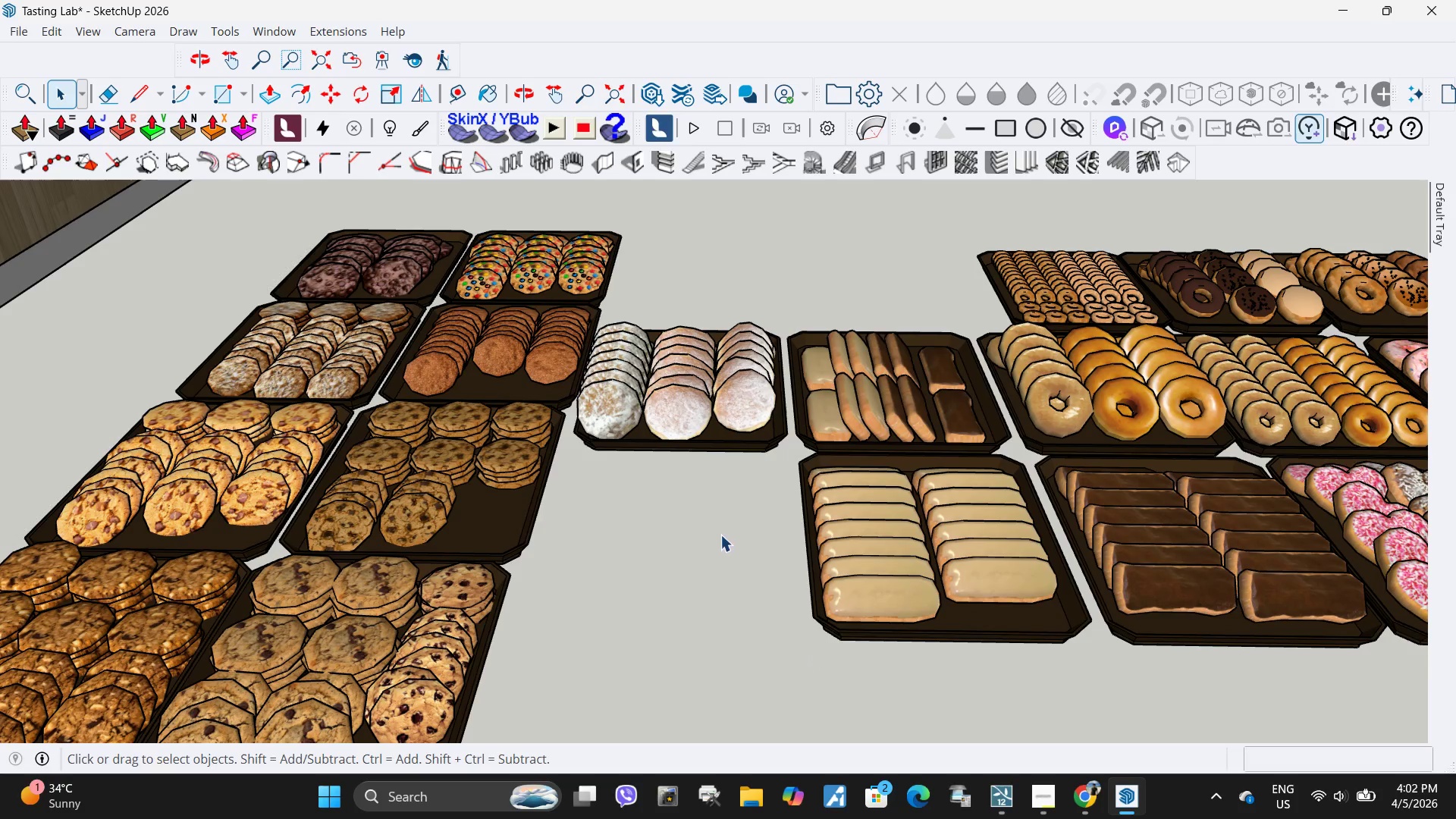 
double_click([974, 537])
 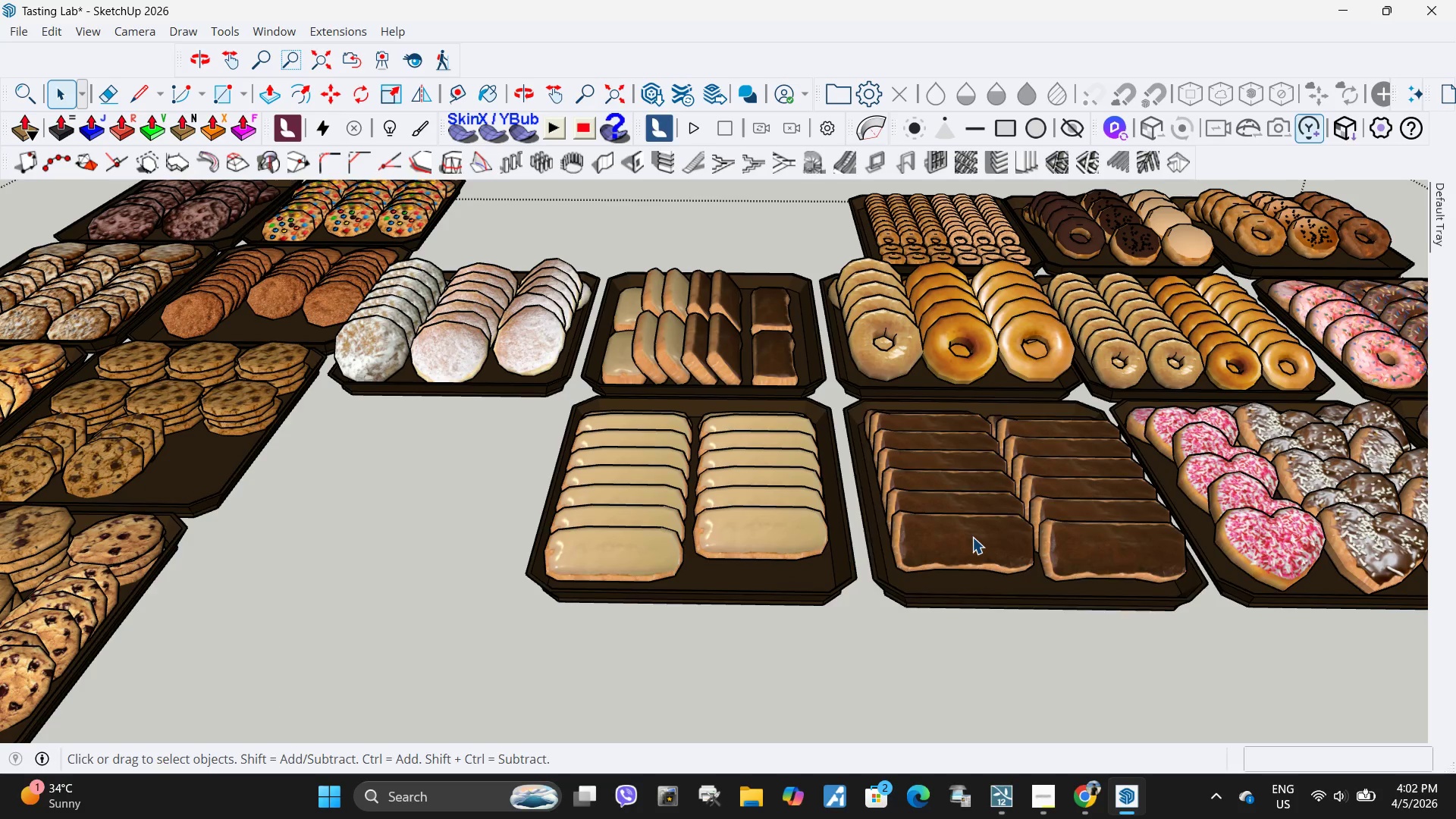 
scroll: coordinate [985, 592], scroll_direction: up, amount: 2.0
 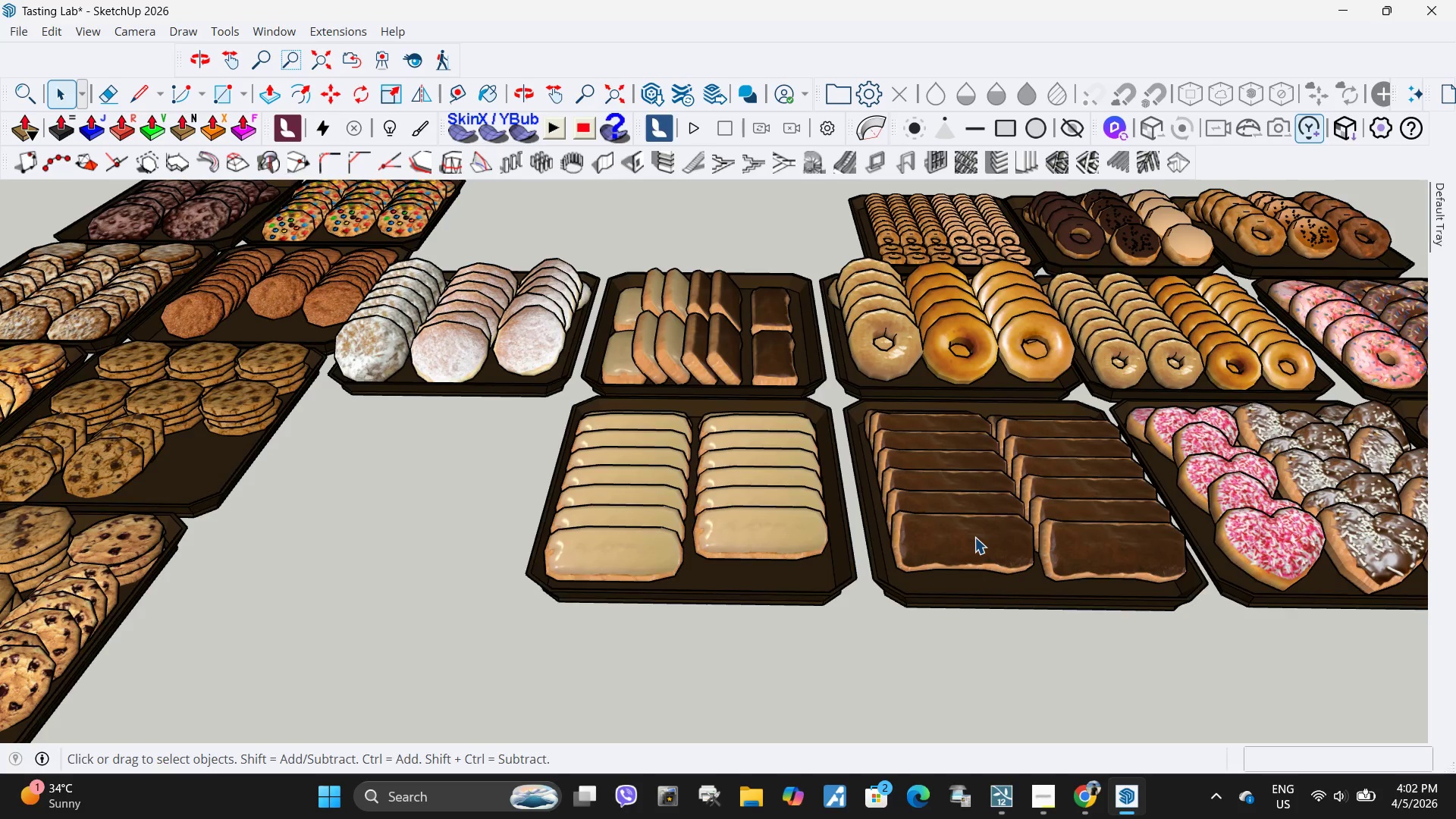 
triple_click([972, 537])
 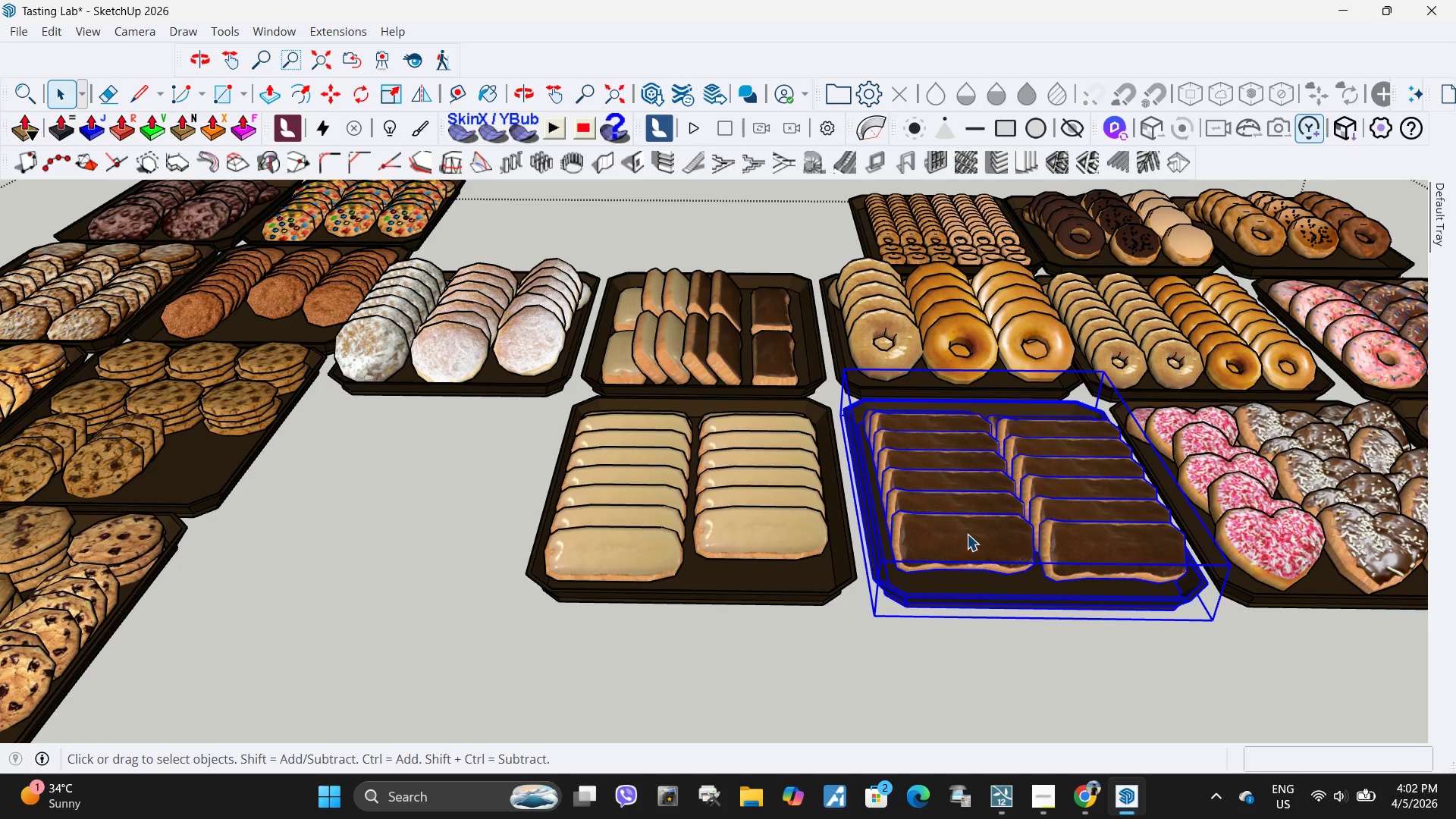 
double_click([967, 534])
 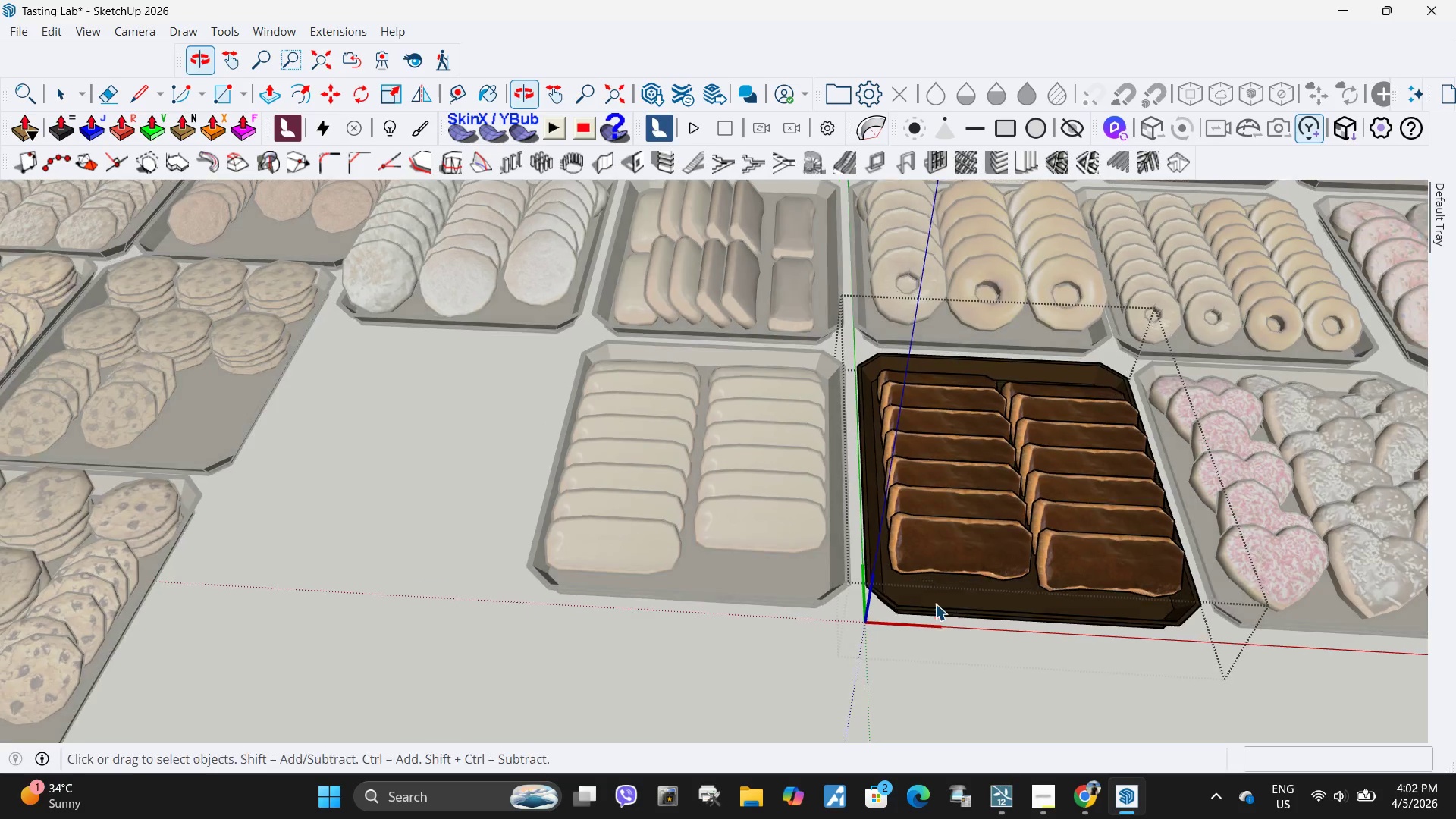 
left_click([938, 569])
 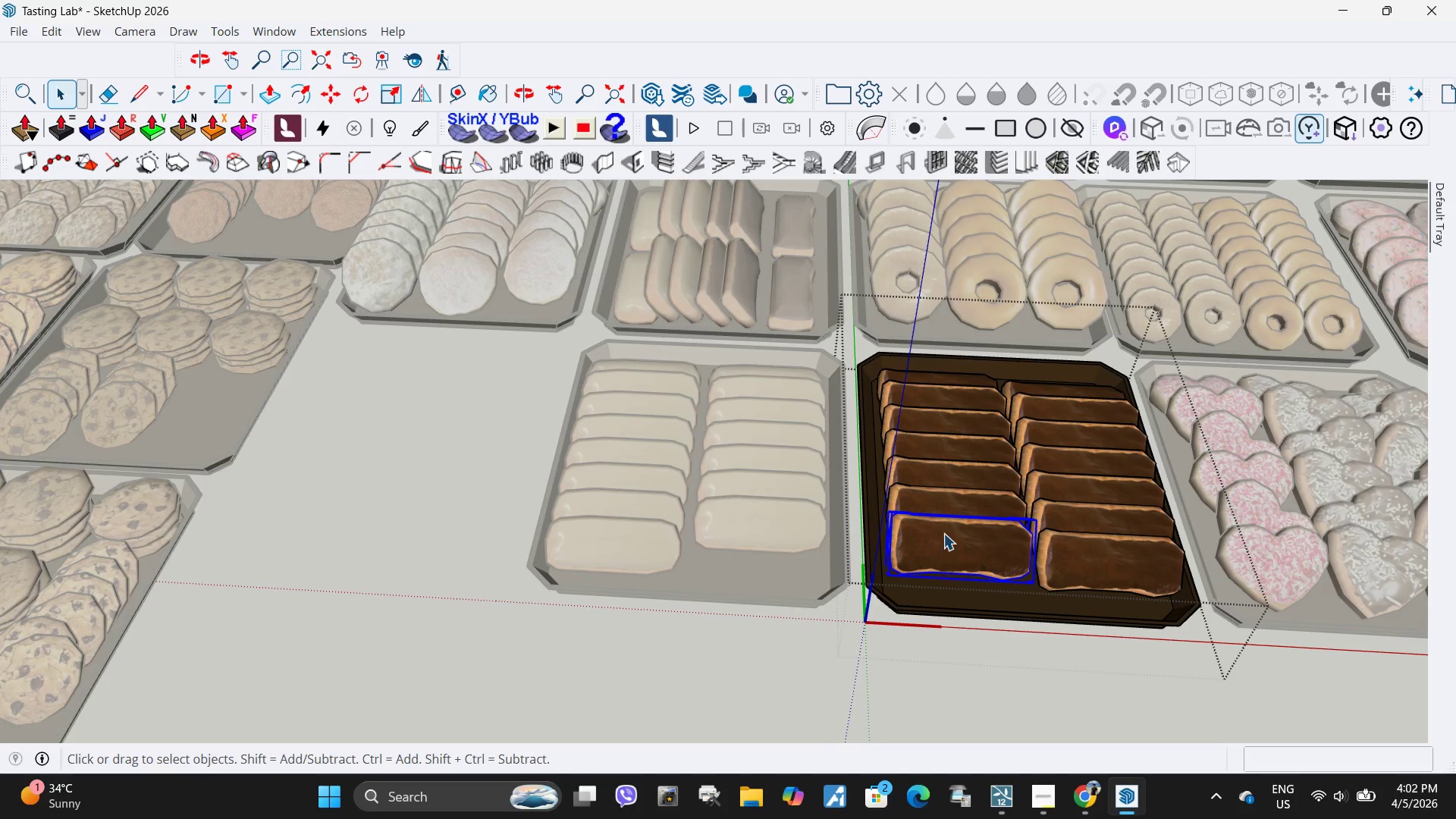 
hold_key(key=ControlLeft, duration=0.8)
left_click([947, 489])
 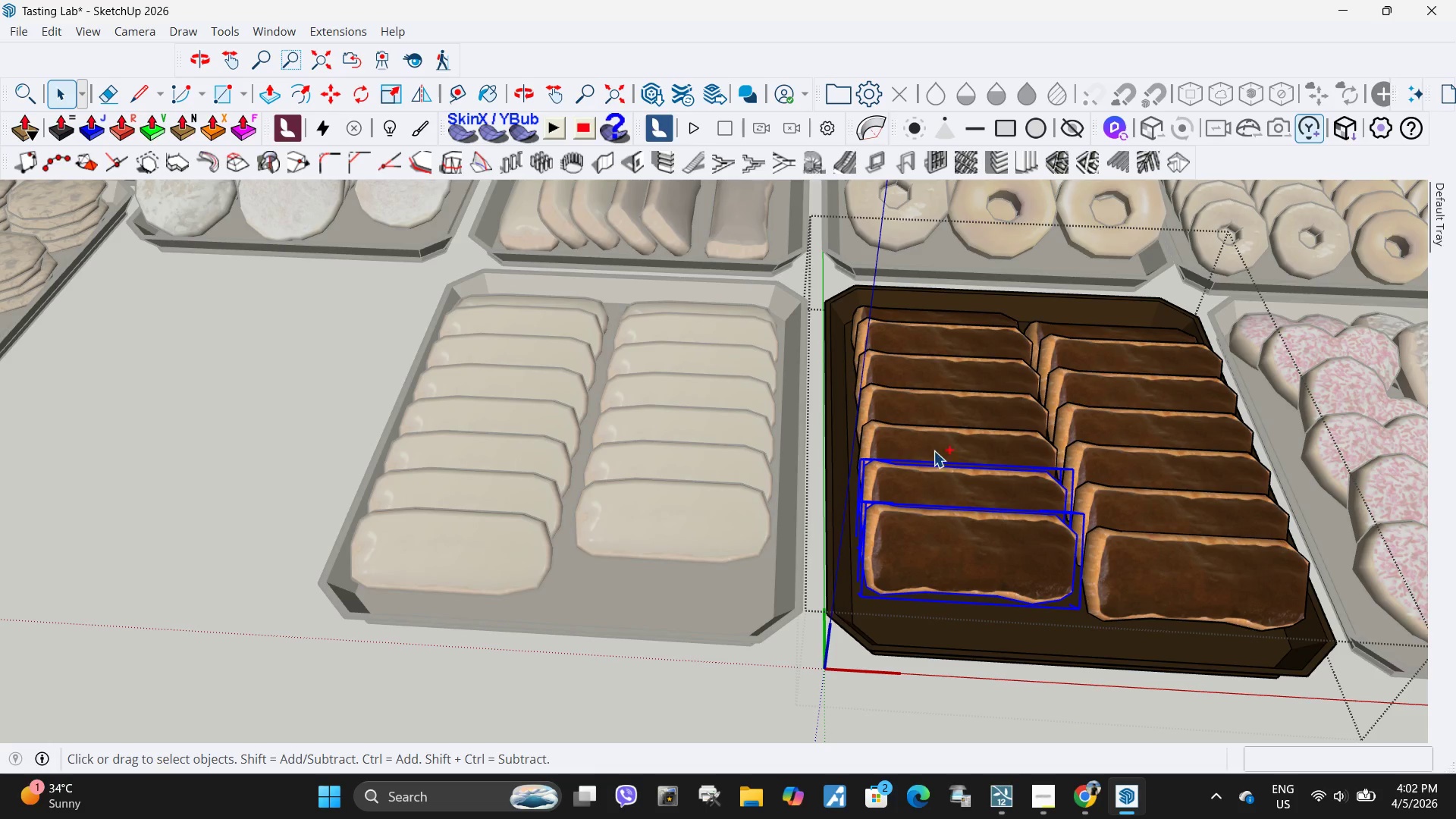 
scroll: coordinate [943, 532], scroll_direction: up, amount: 4.0
 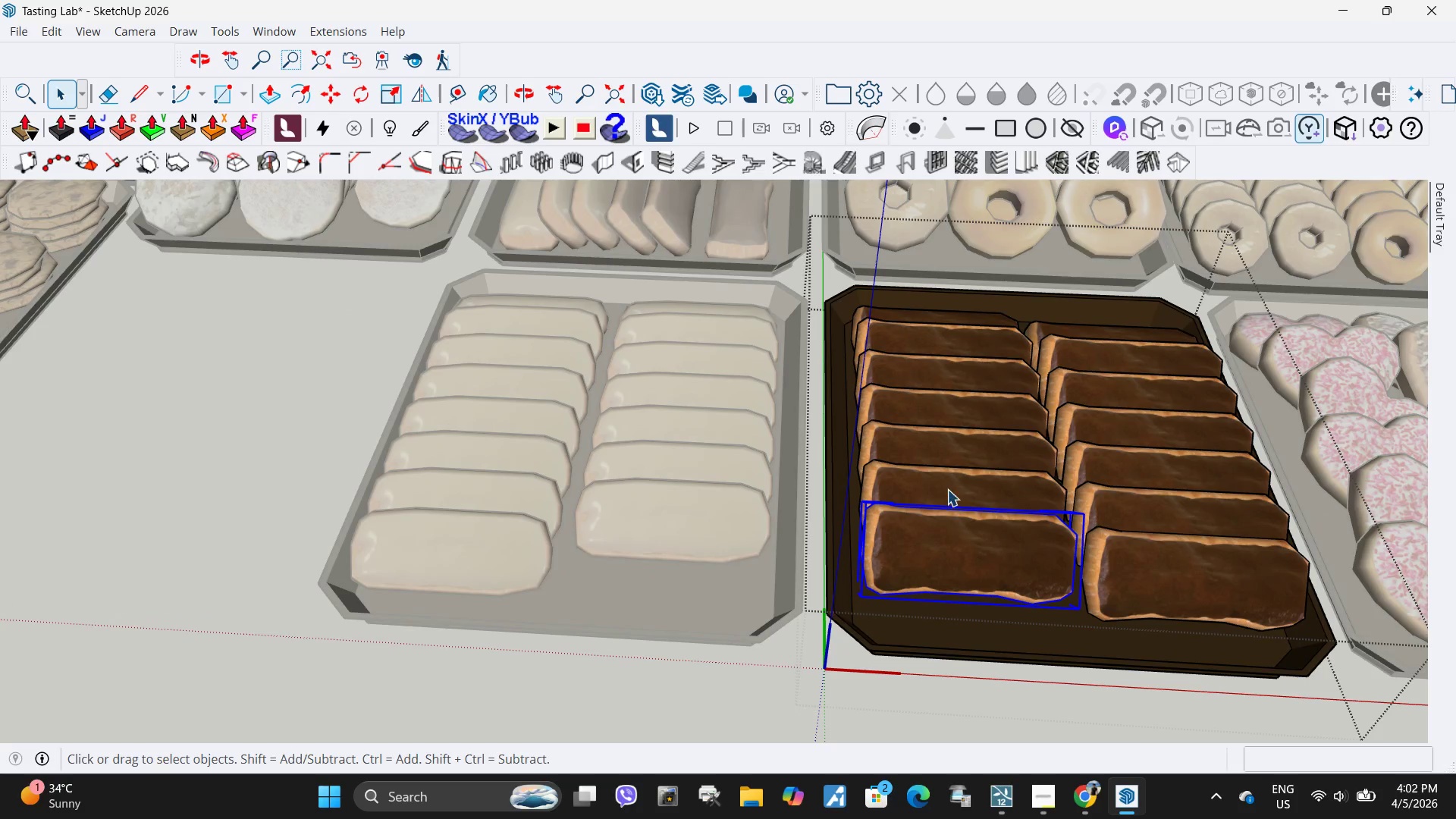 
double_click([929, 438])
 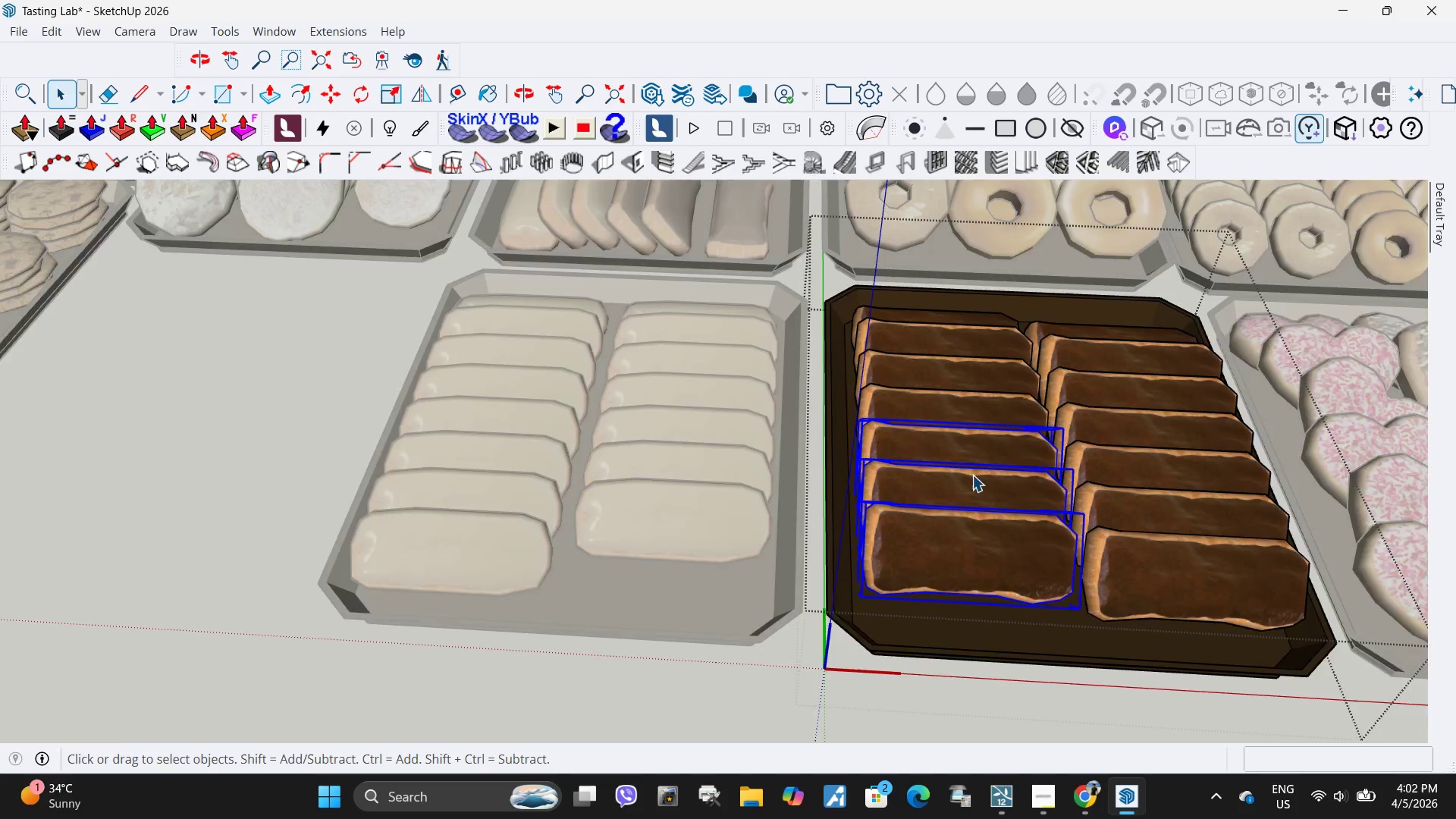 
key(Control+C)
 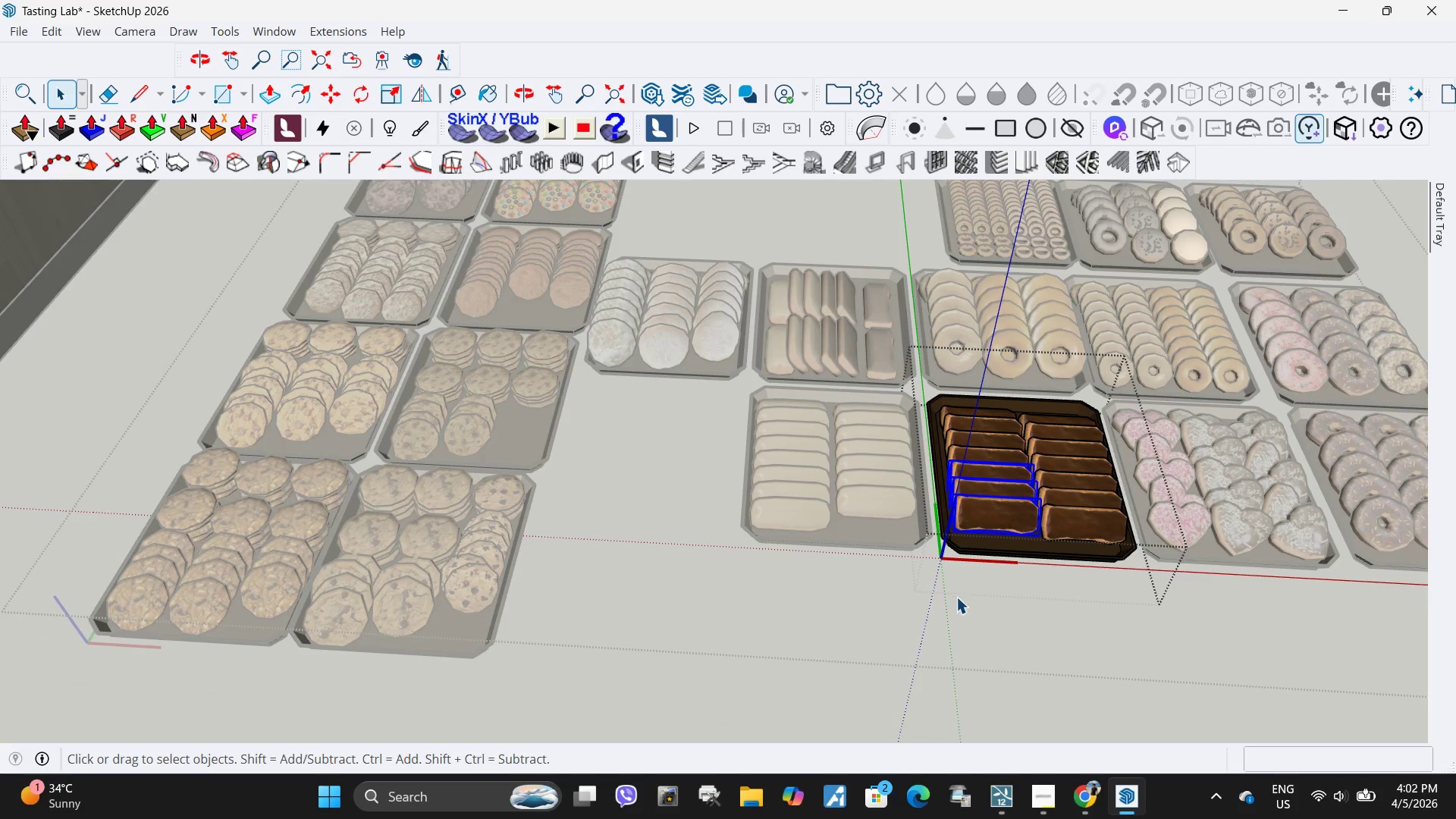 
left_click([956, 597])
 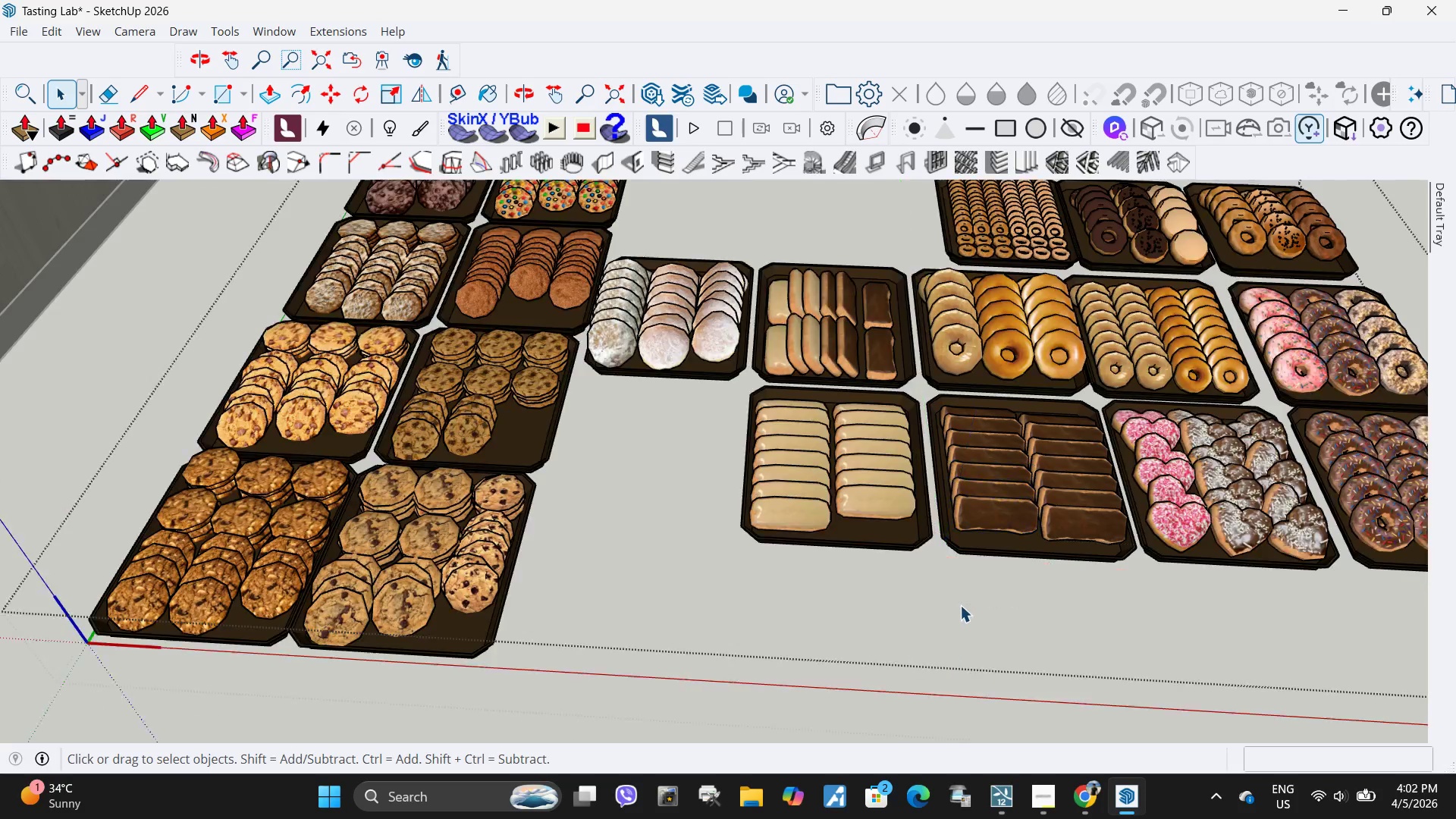 
key(Escape)
 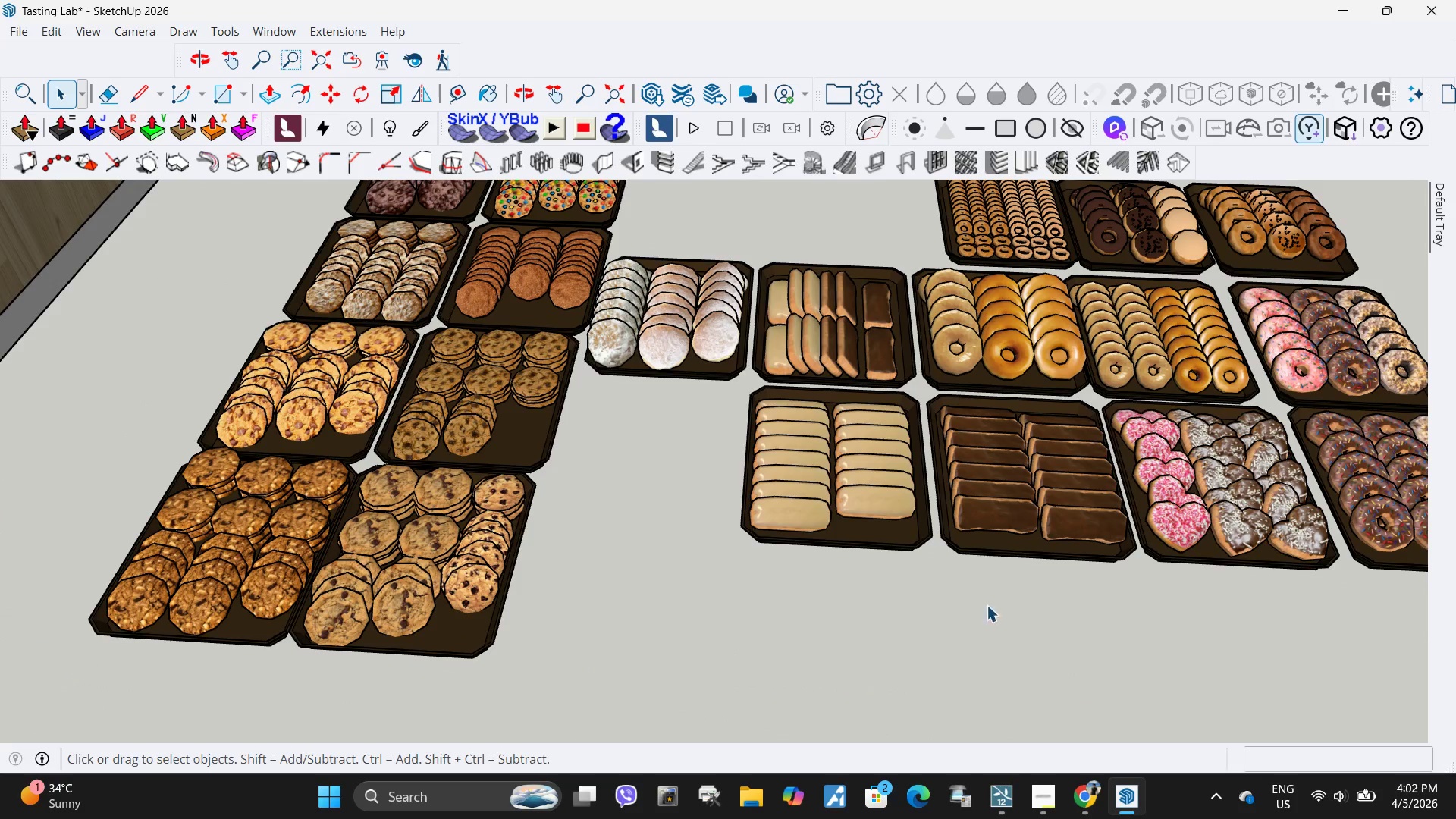 
scroll: coordinate [1040, 497], scroll_direction: down, amount: 10.0
 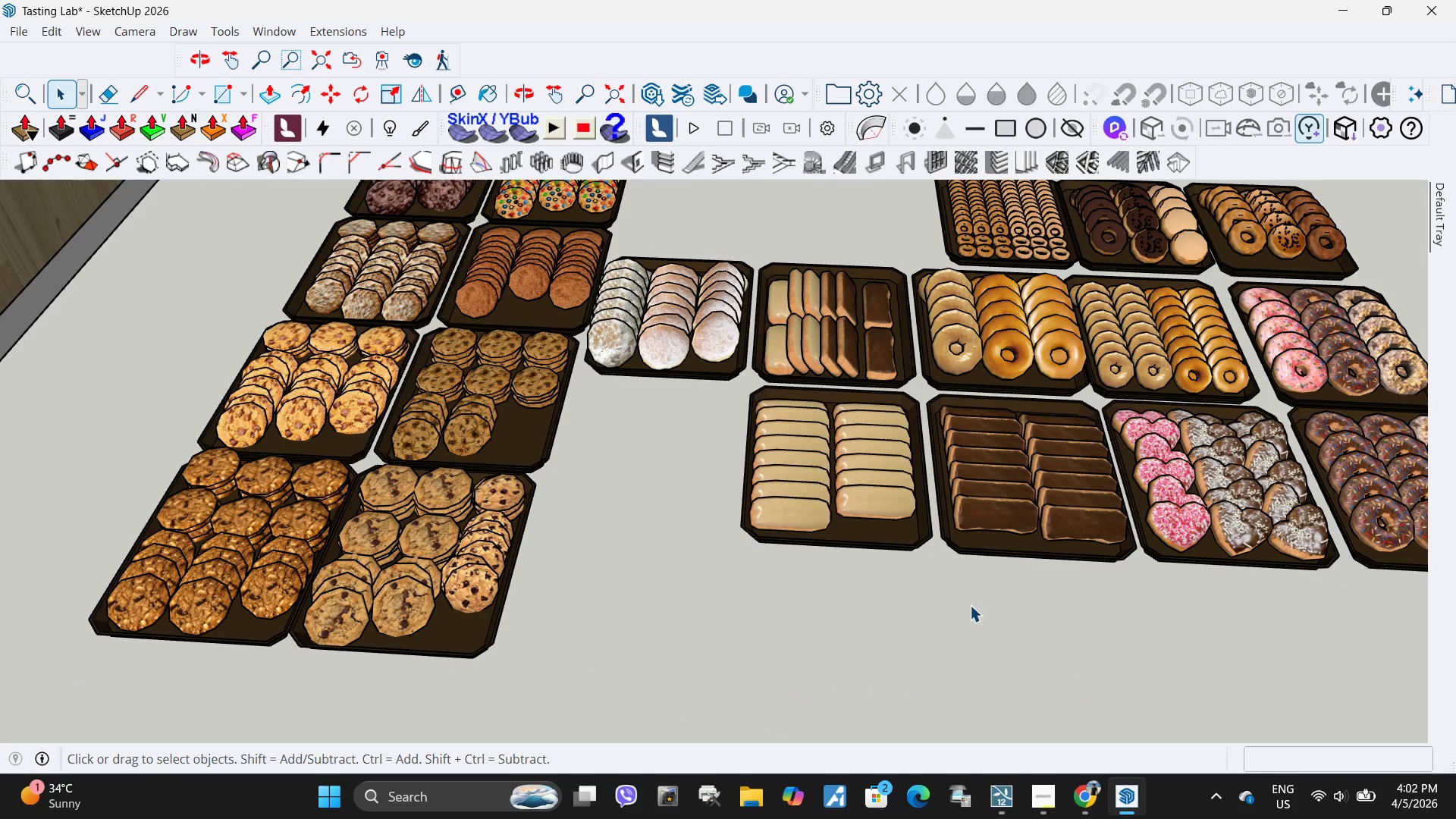 
key(Escape)
 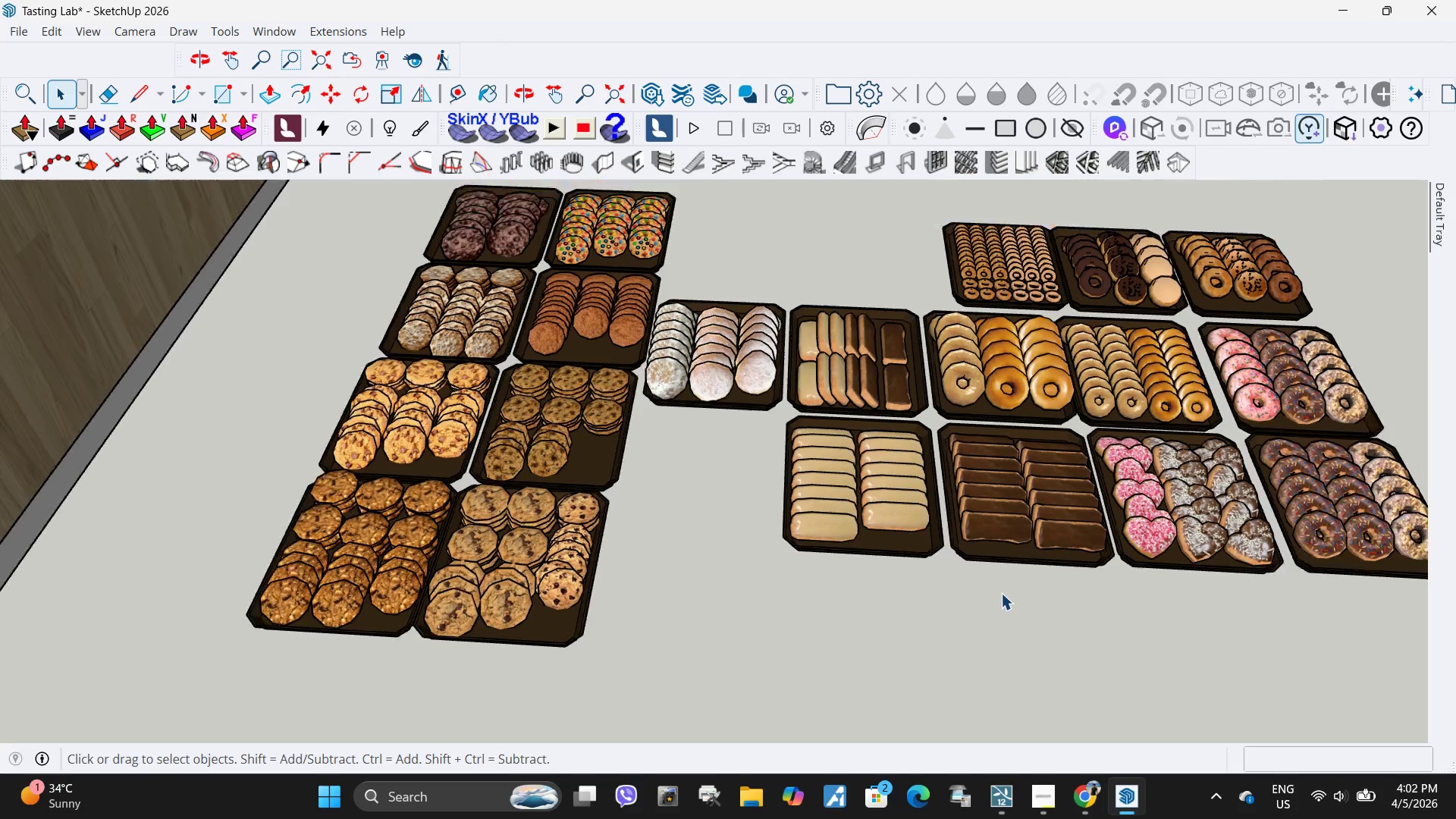 
key(Control+ControlLeft)
 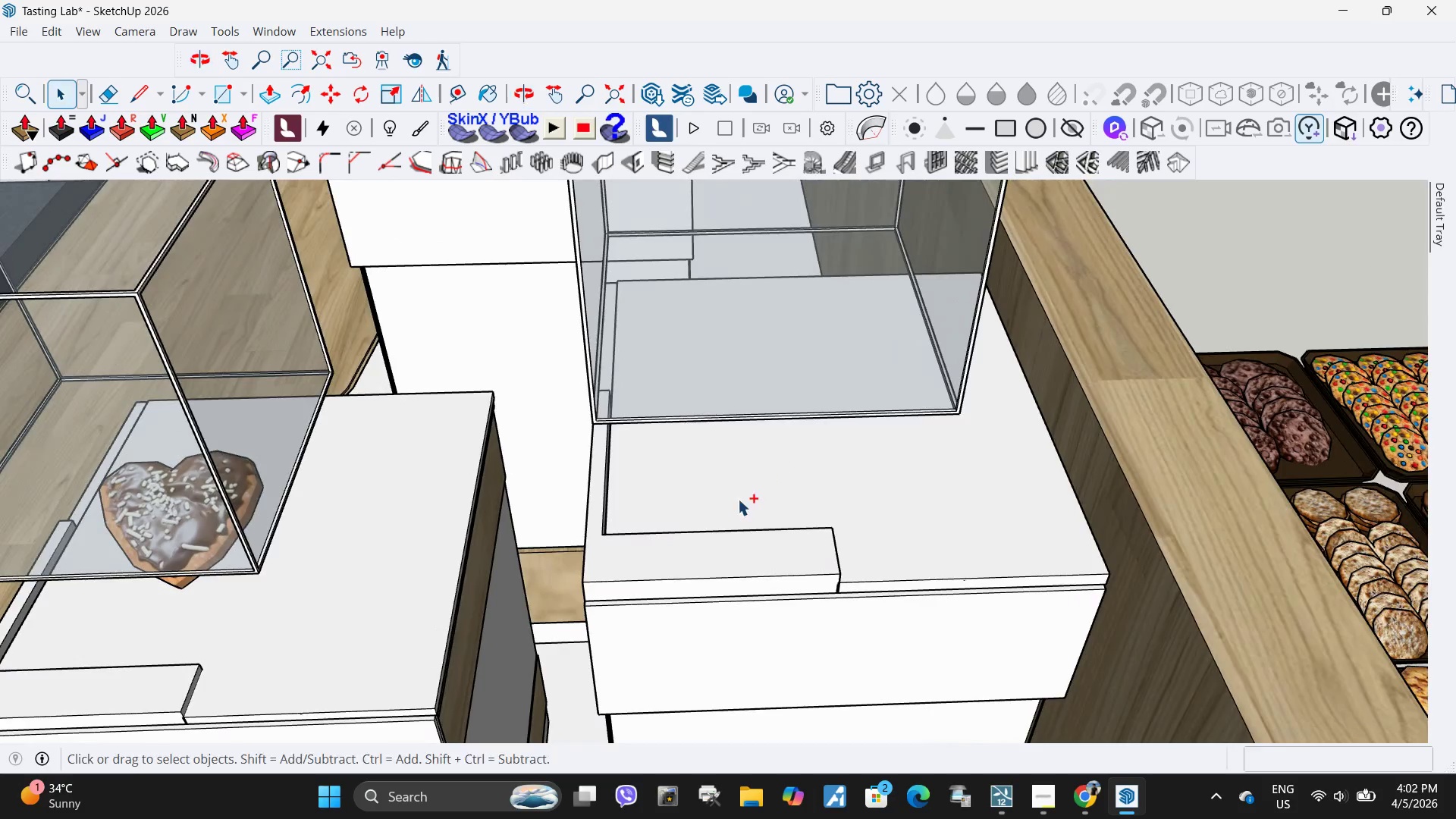 
scroll: coordinate [735, 470], scroll_direction: up, amount: 4.0
 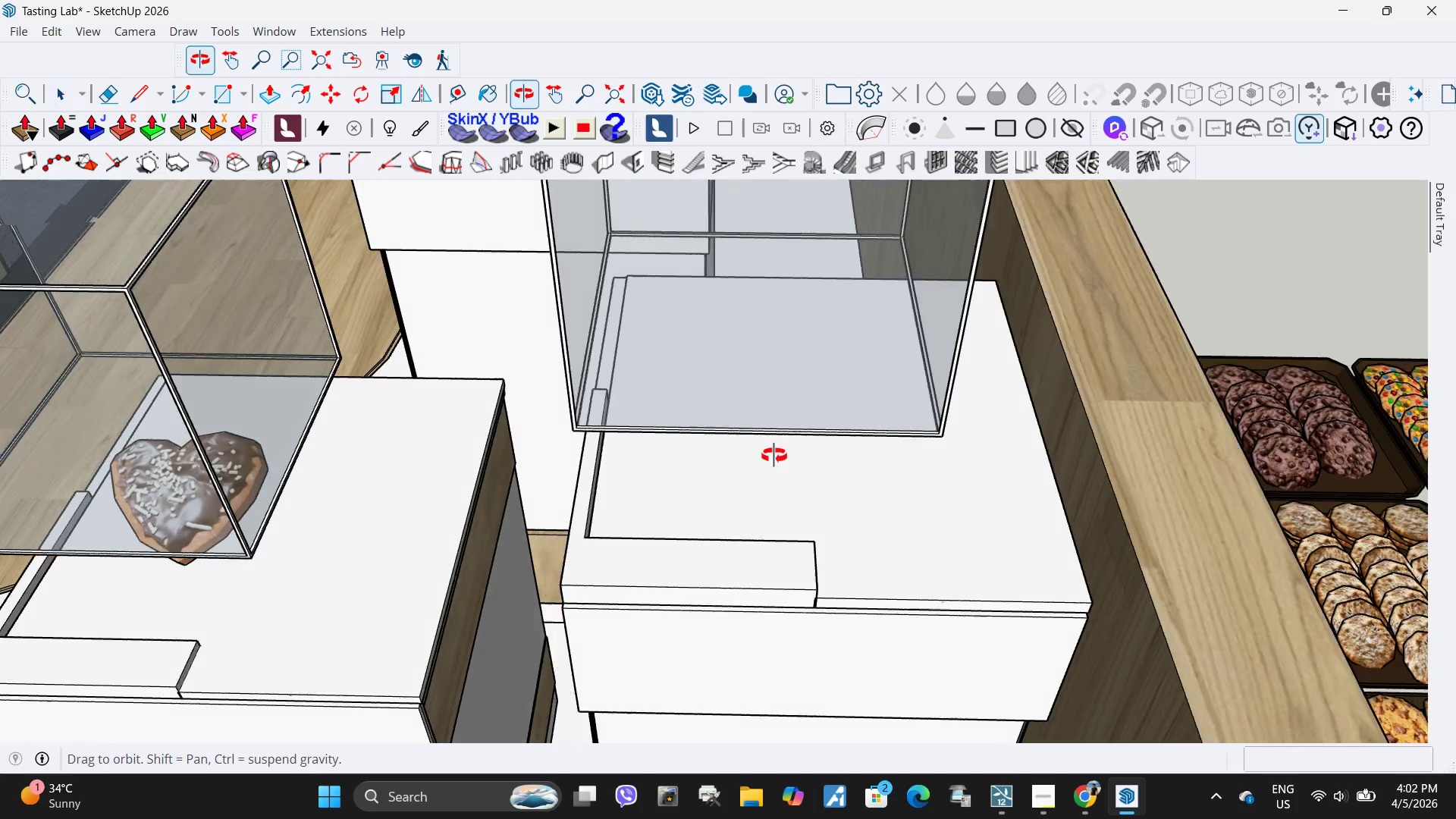 
key(Control+V)
 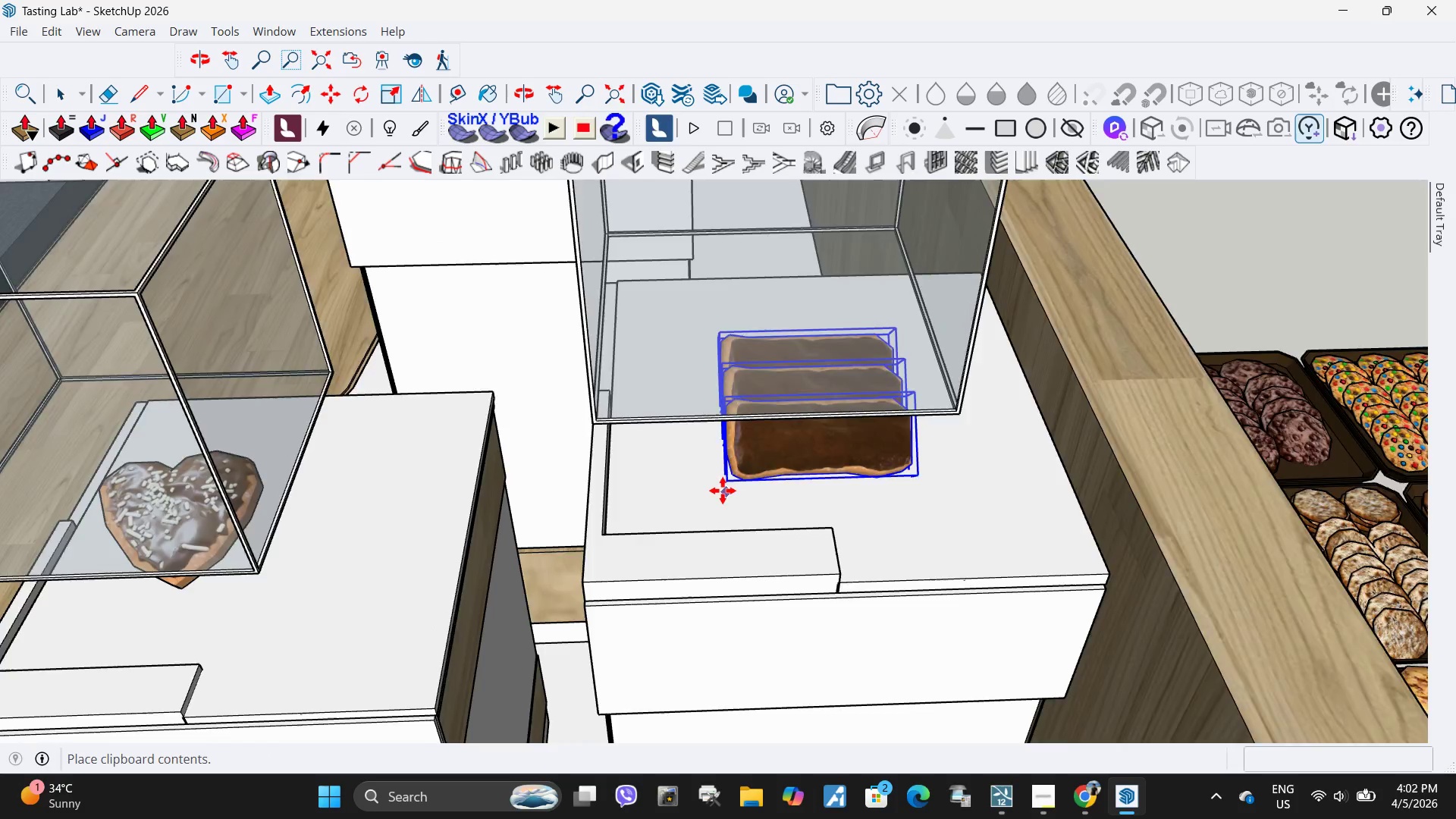 
scroll: coordinate [721, 491], scroll_direction: up, amount: 4.0
 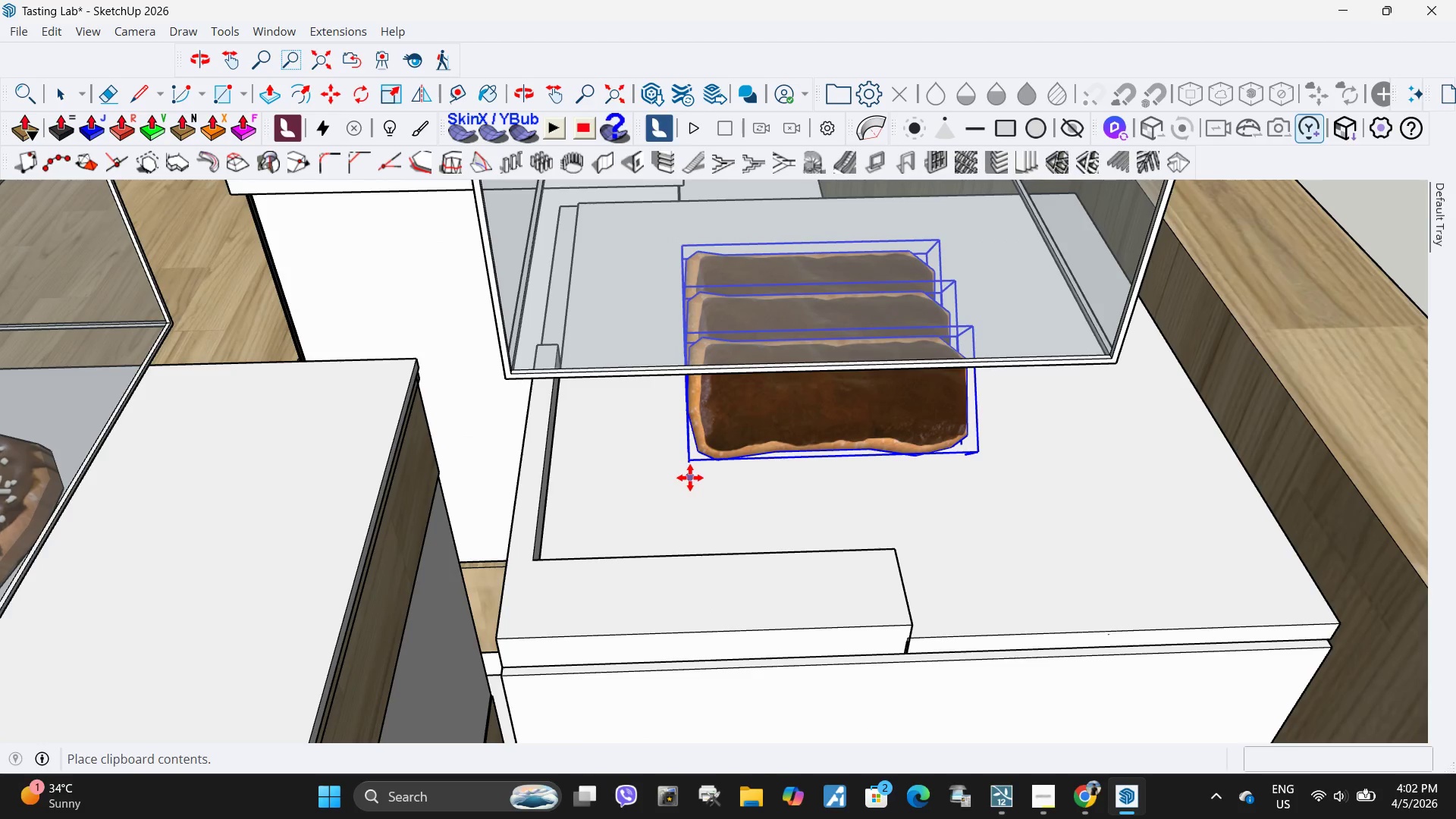 
scroll: coordinate [742, 516], scroll_direction: down, amount: 3.0
 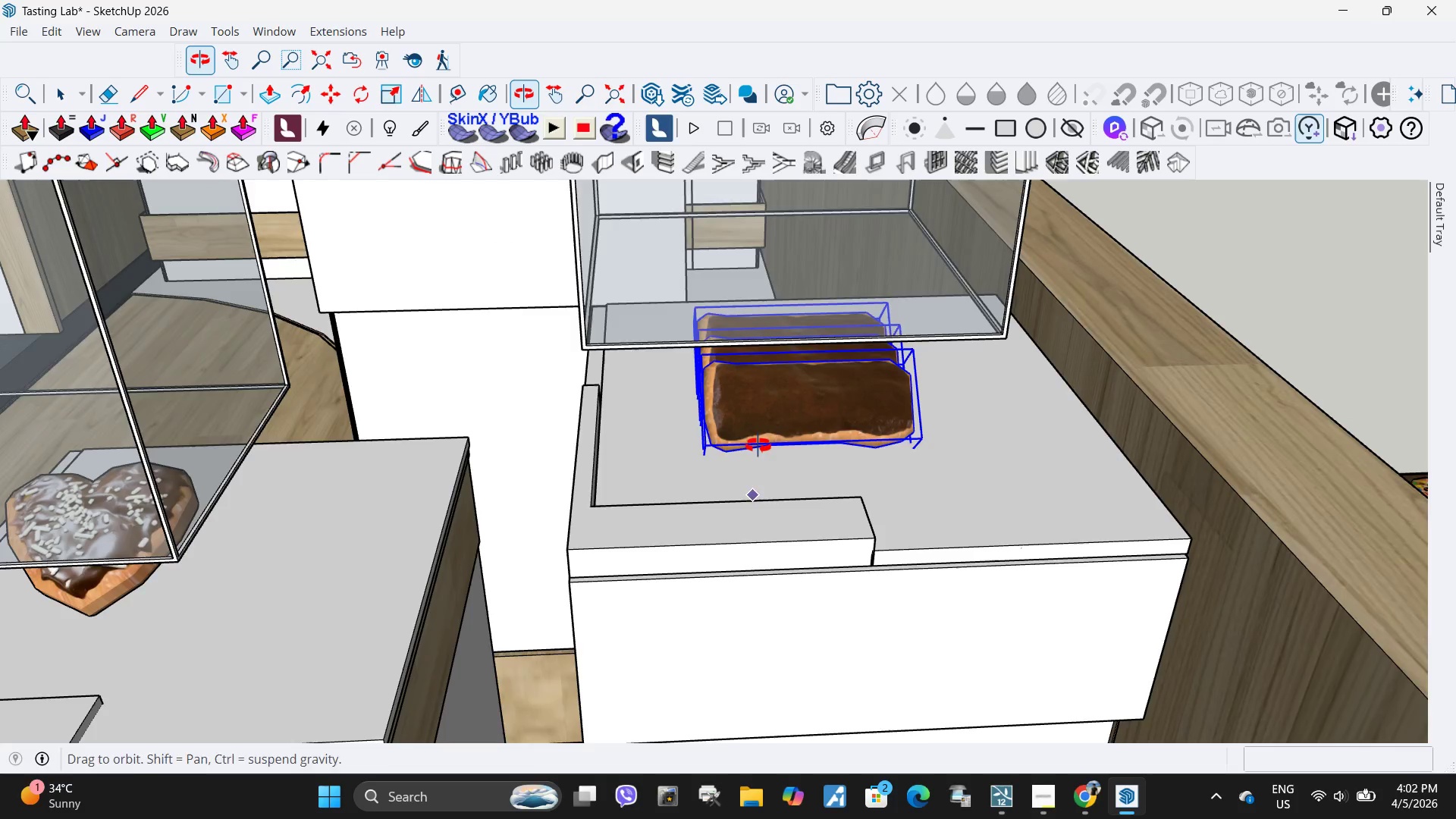 
key(S)
 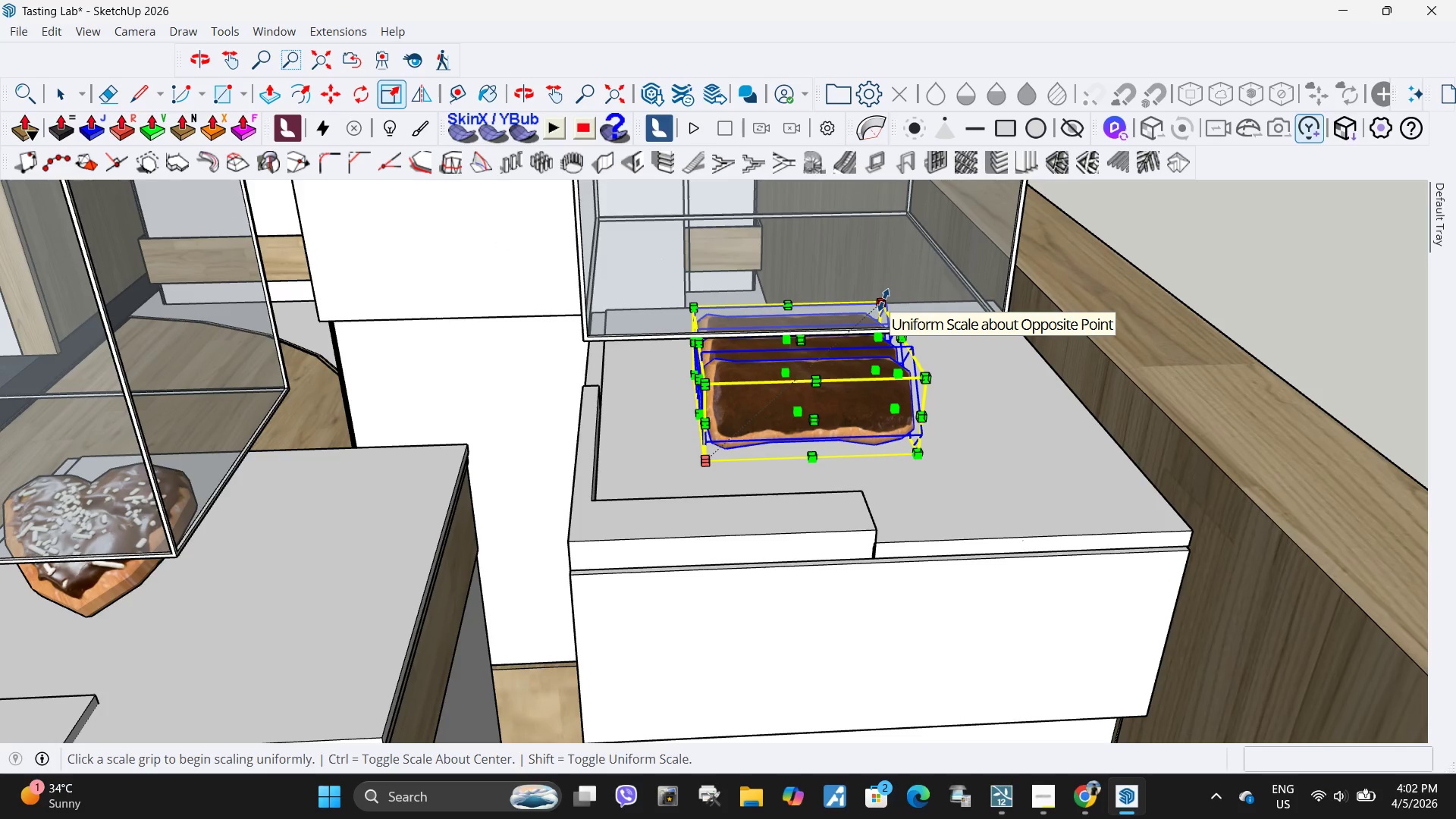 
left_click([883, 300])
 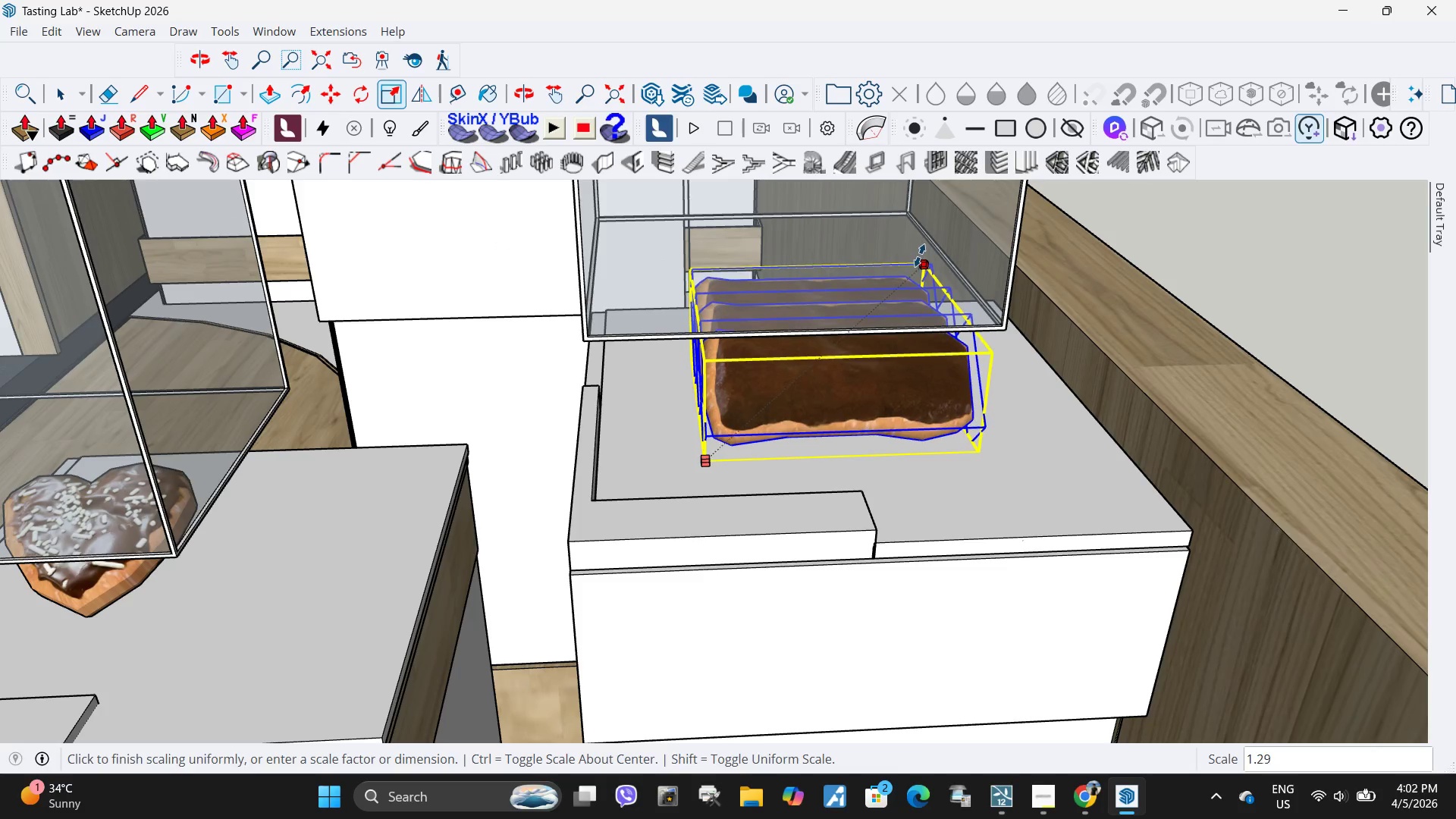 
left_click([920, 256])
 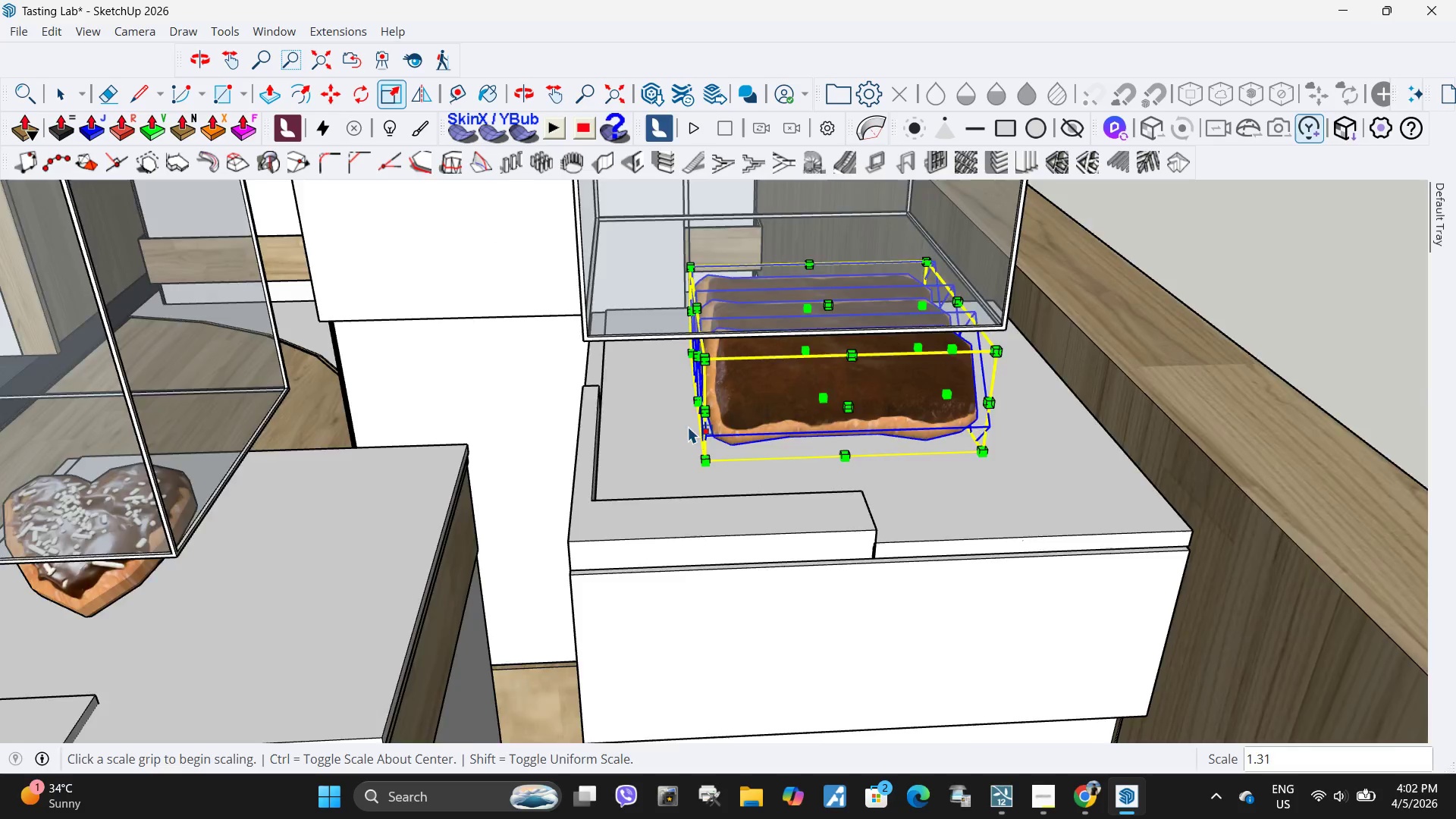 
key(Space)
 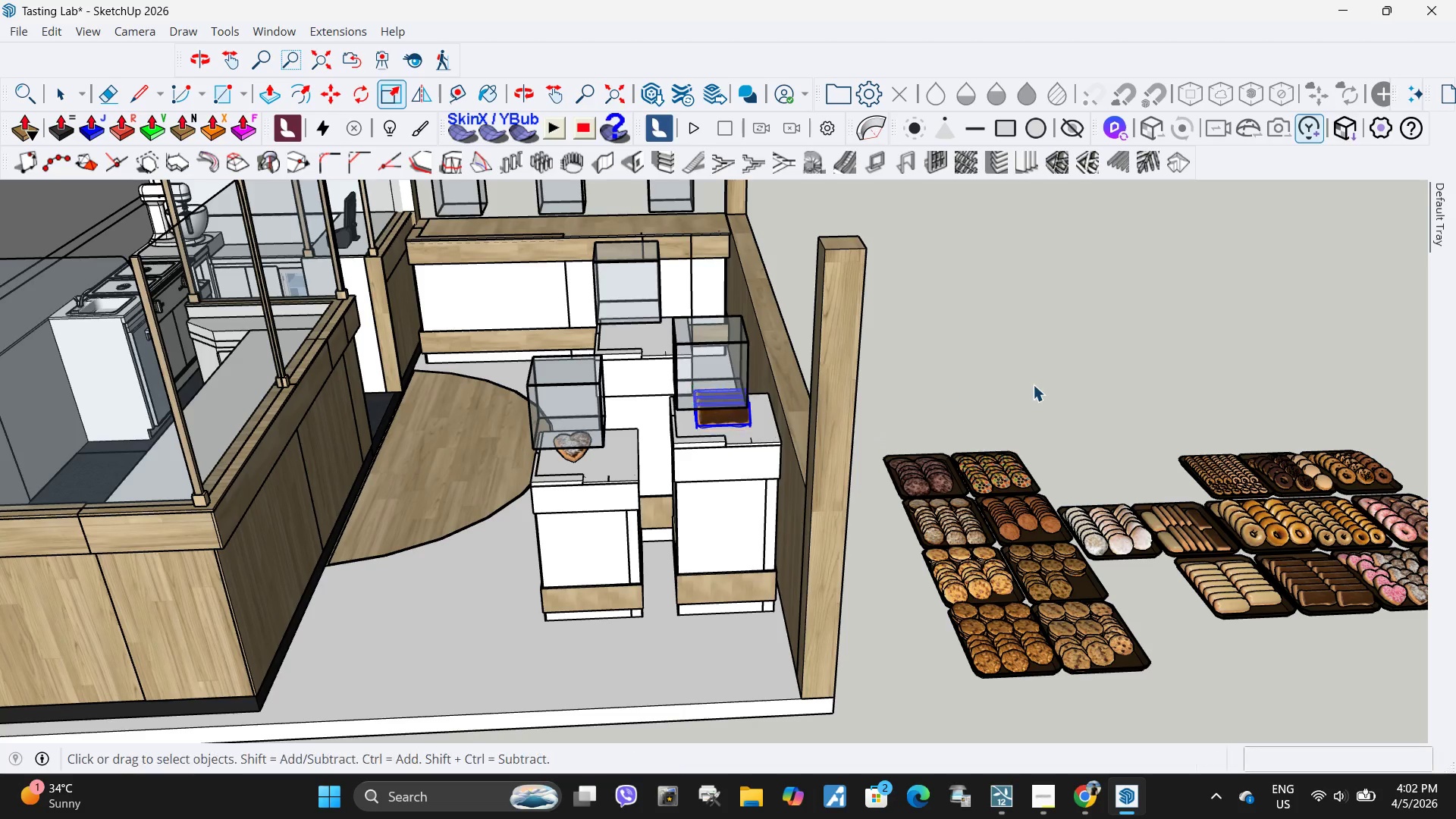 
left_click([1037, 385])
 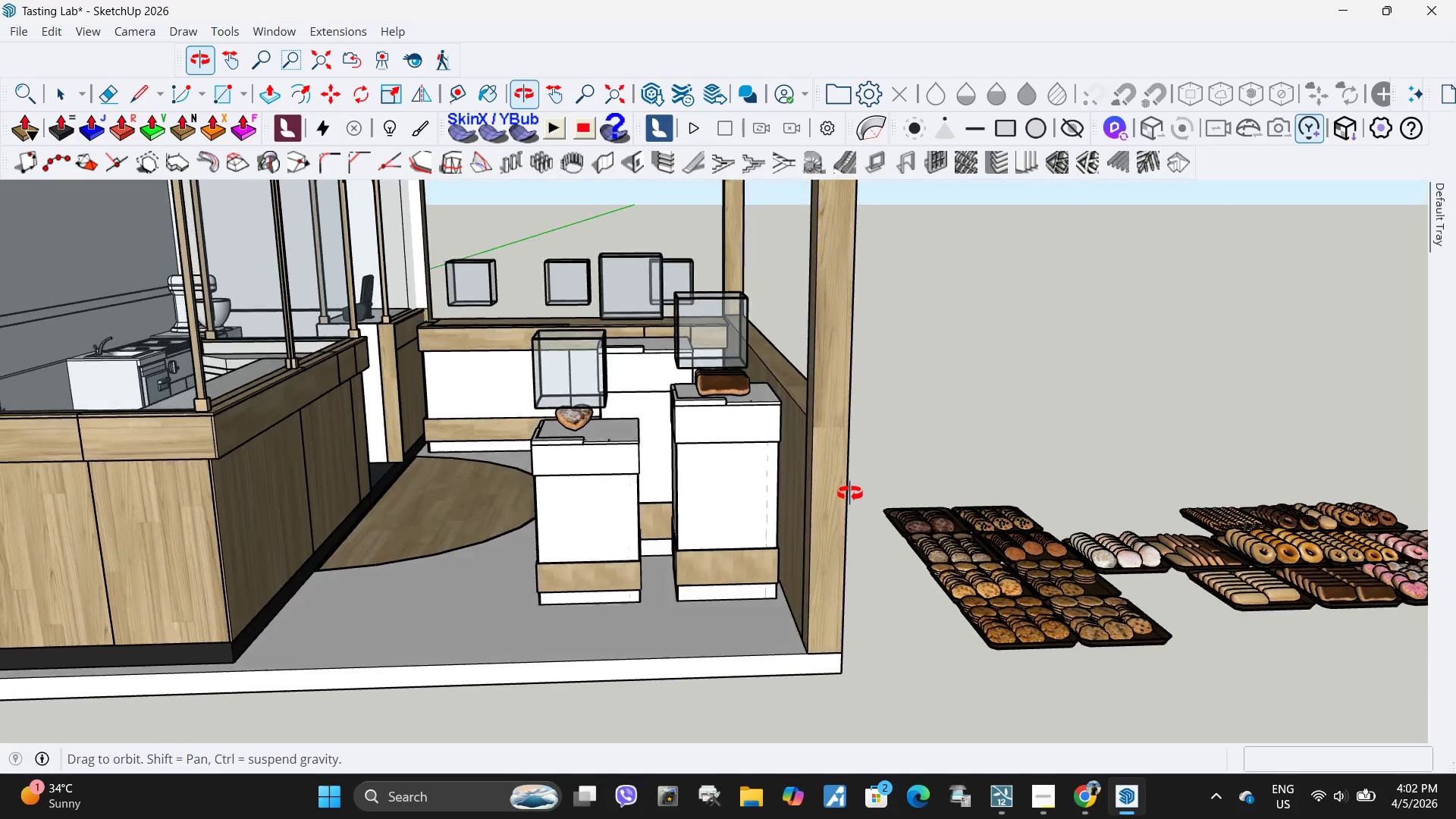 
scroll: coordinate [875, 500], scroll_direction: down, amount: 21.0
 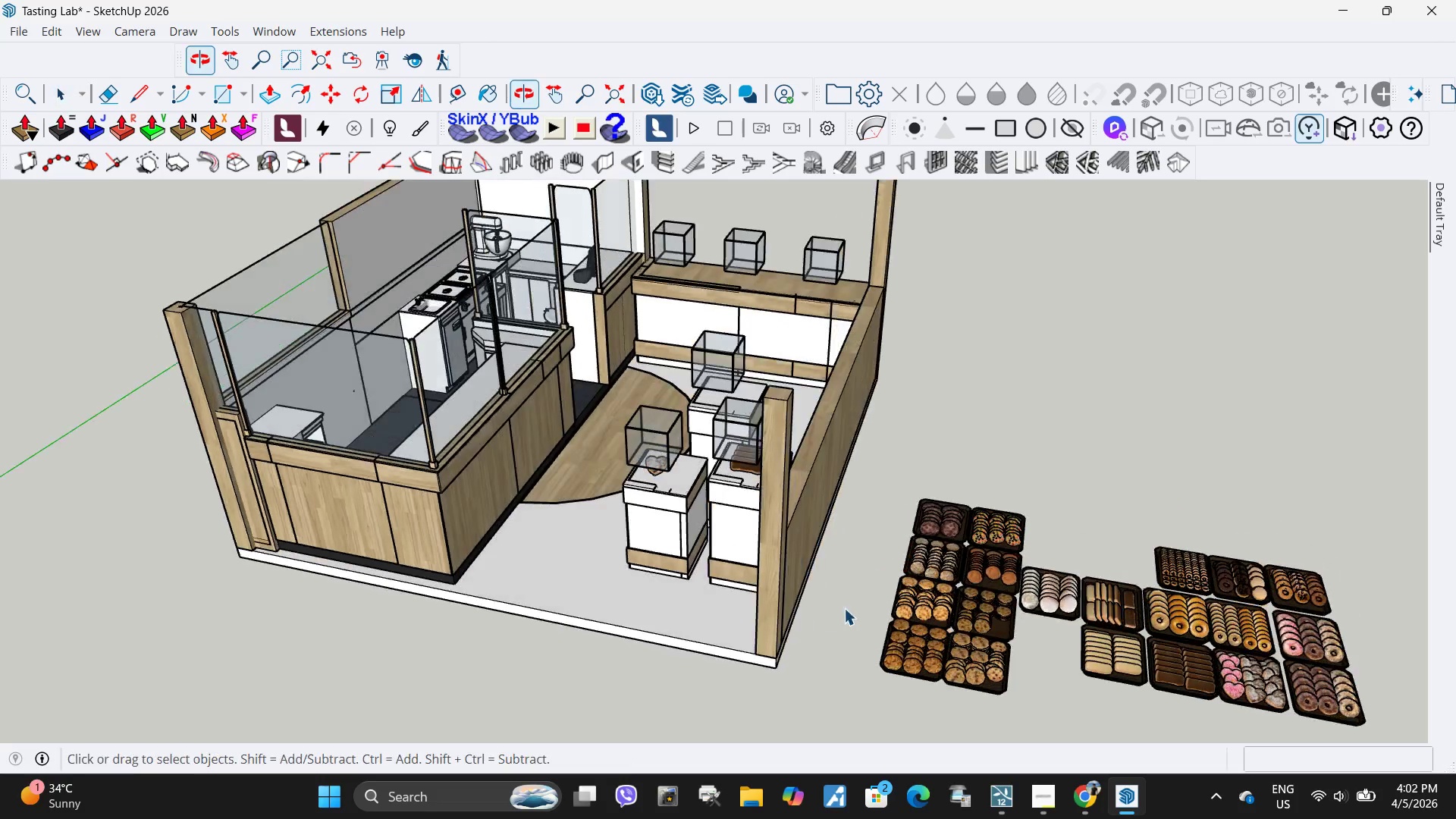 
scroll: coordinate [732, 641], scroll_direction: up, amount: 14.0
 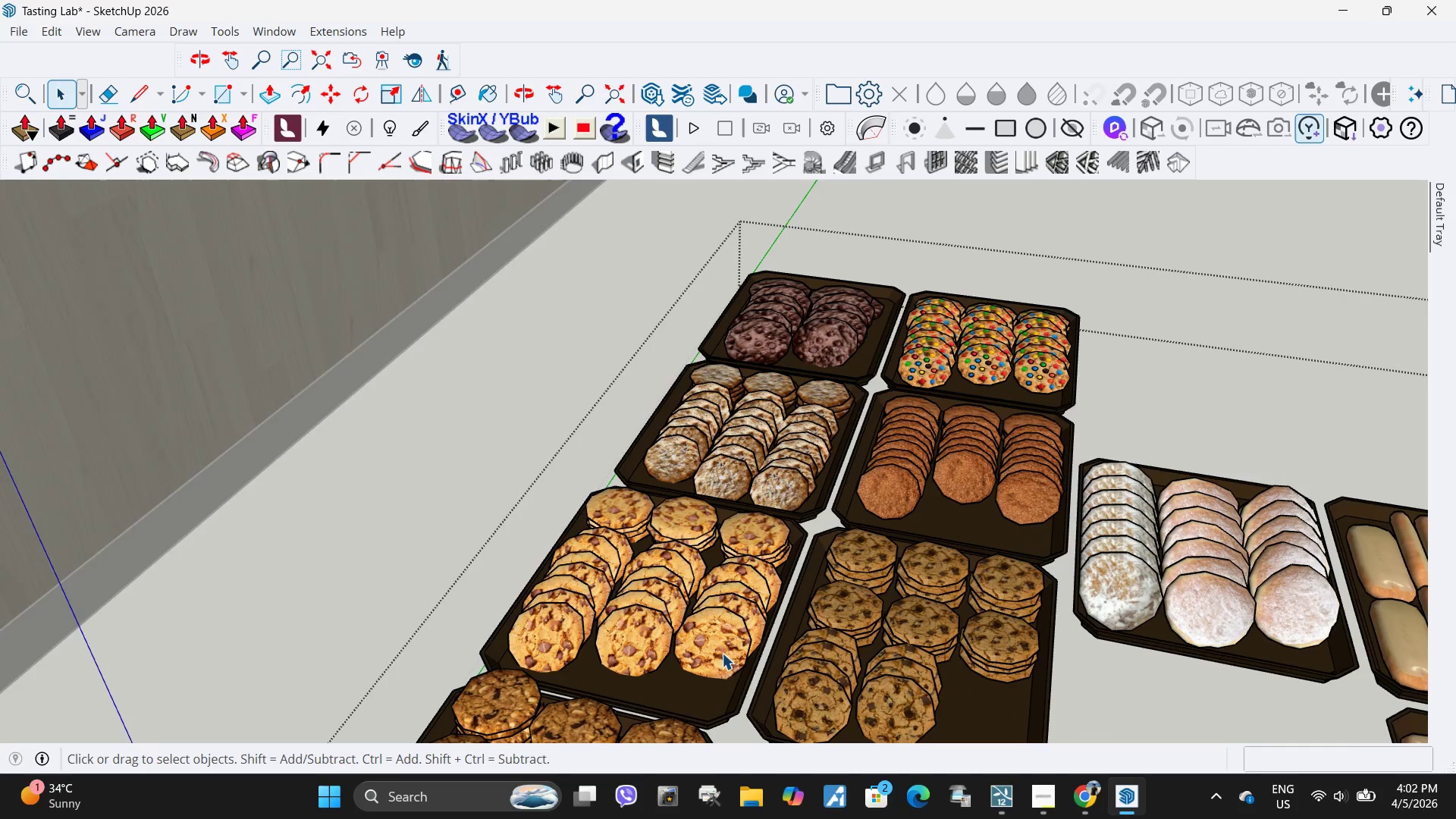 
triple_click([727, 640])
 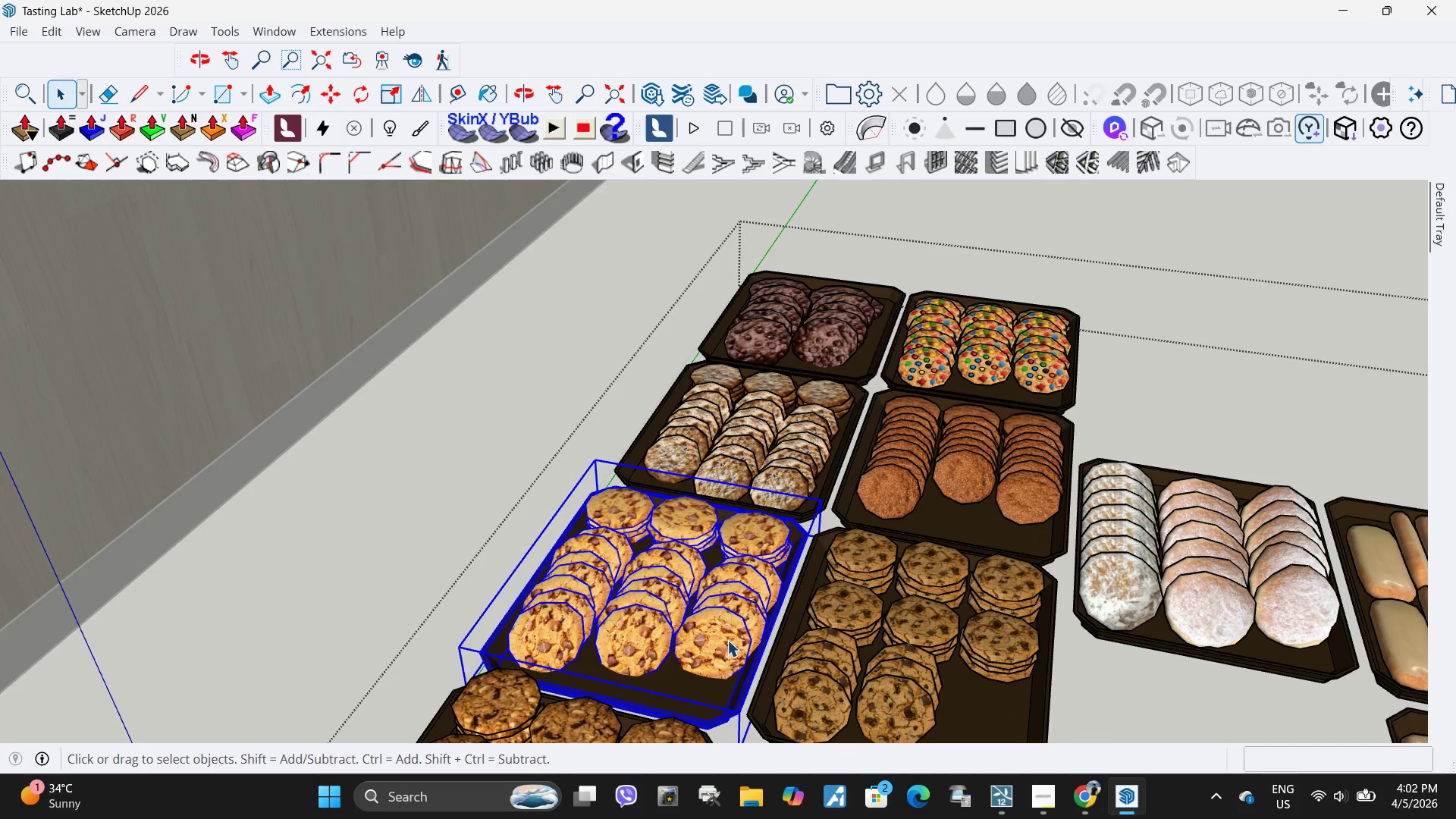 
triple_click([727, 640])
 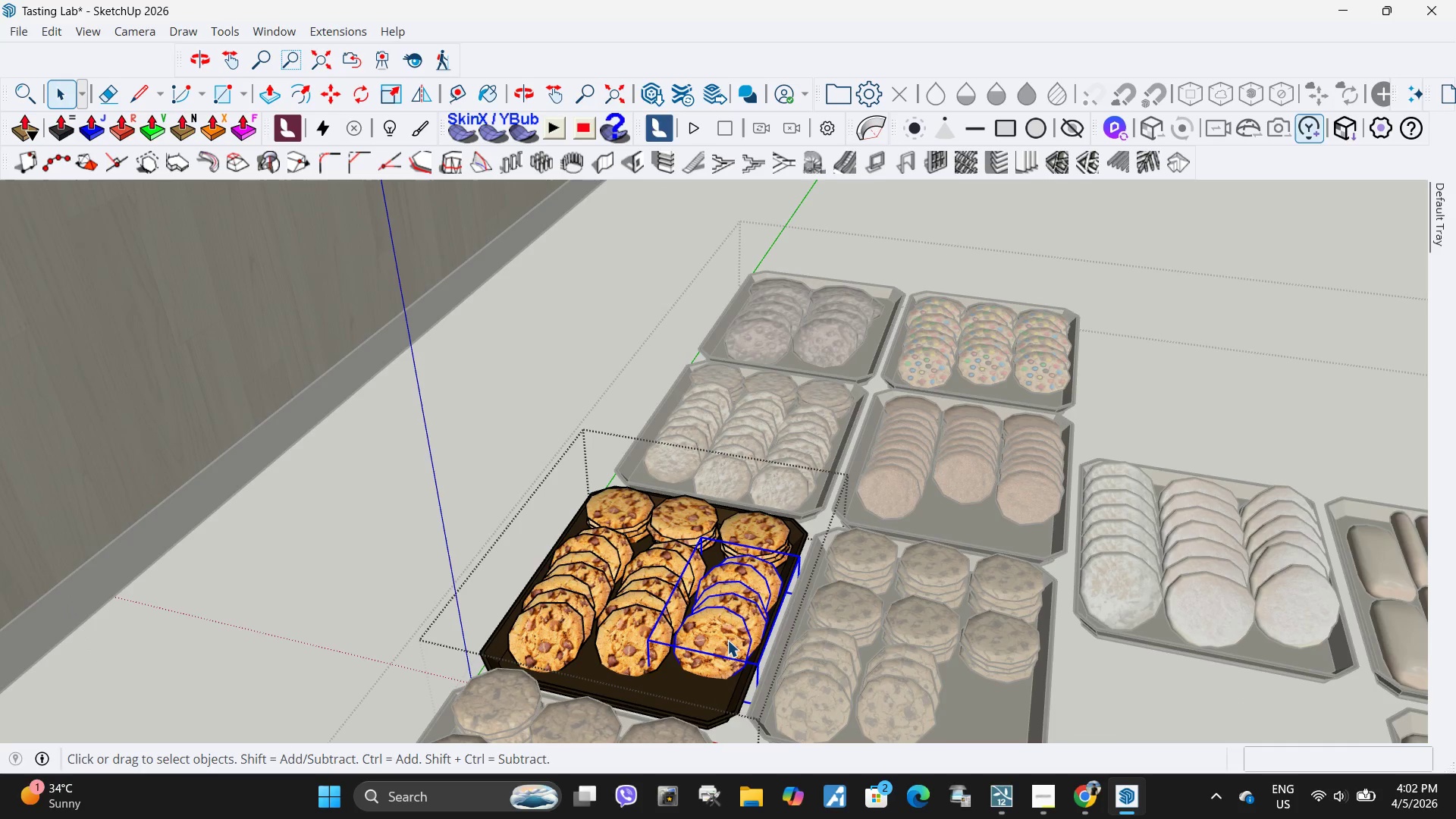 
triple_click([727, 640])
 